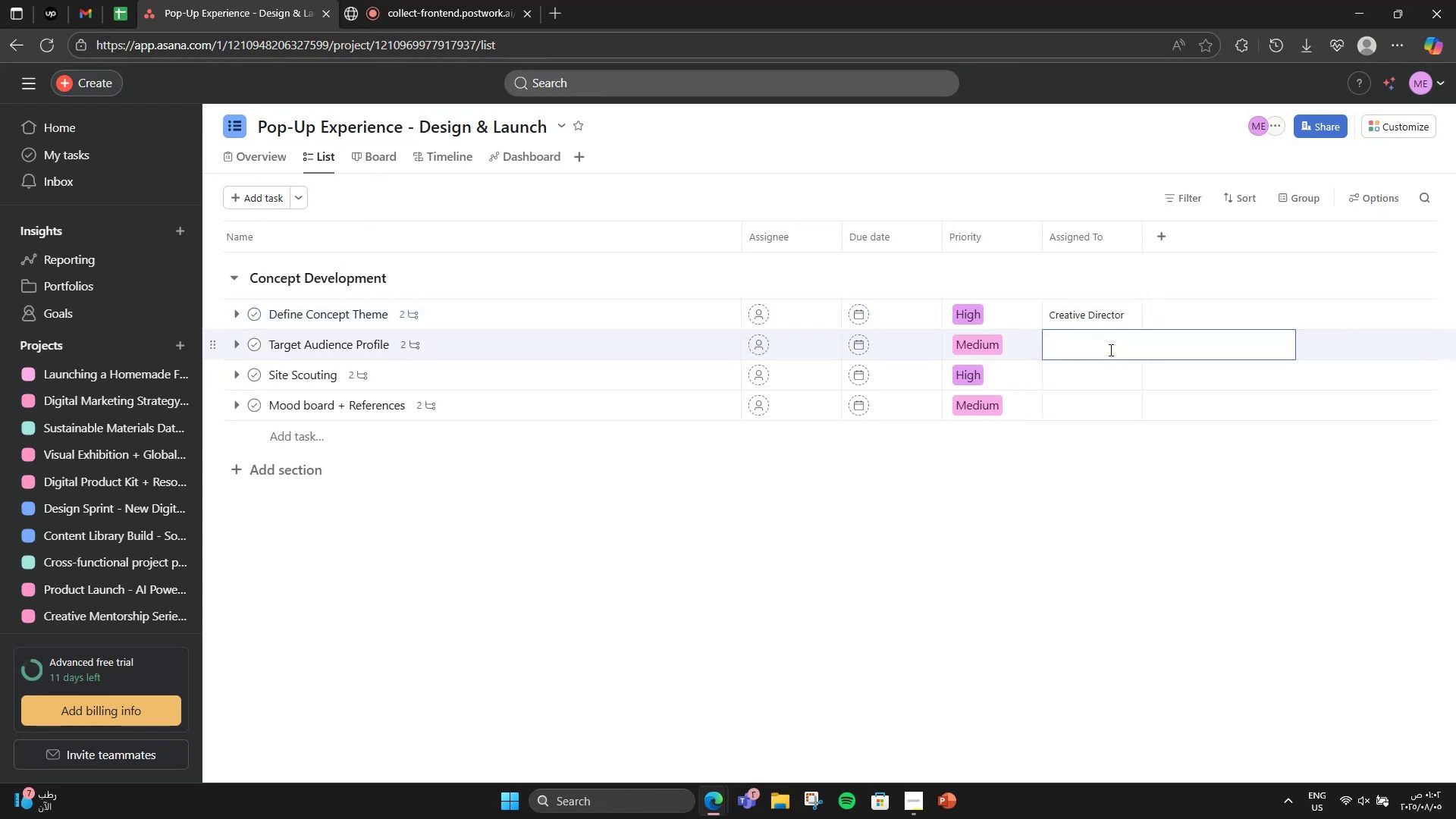 
type(Research Lead)
 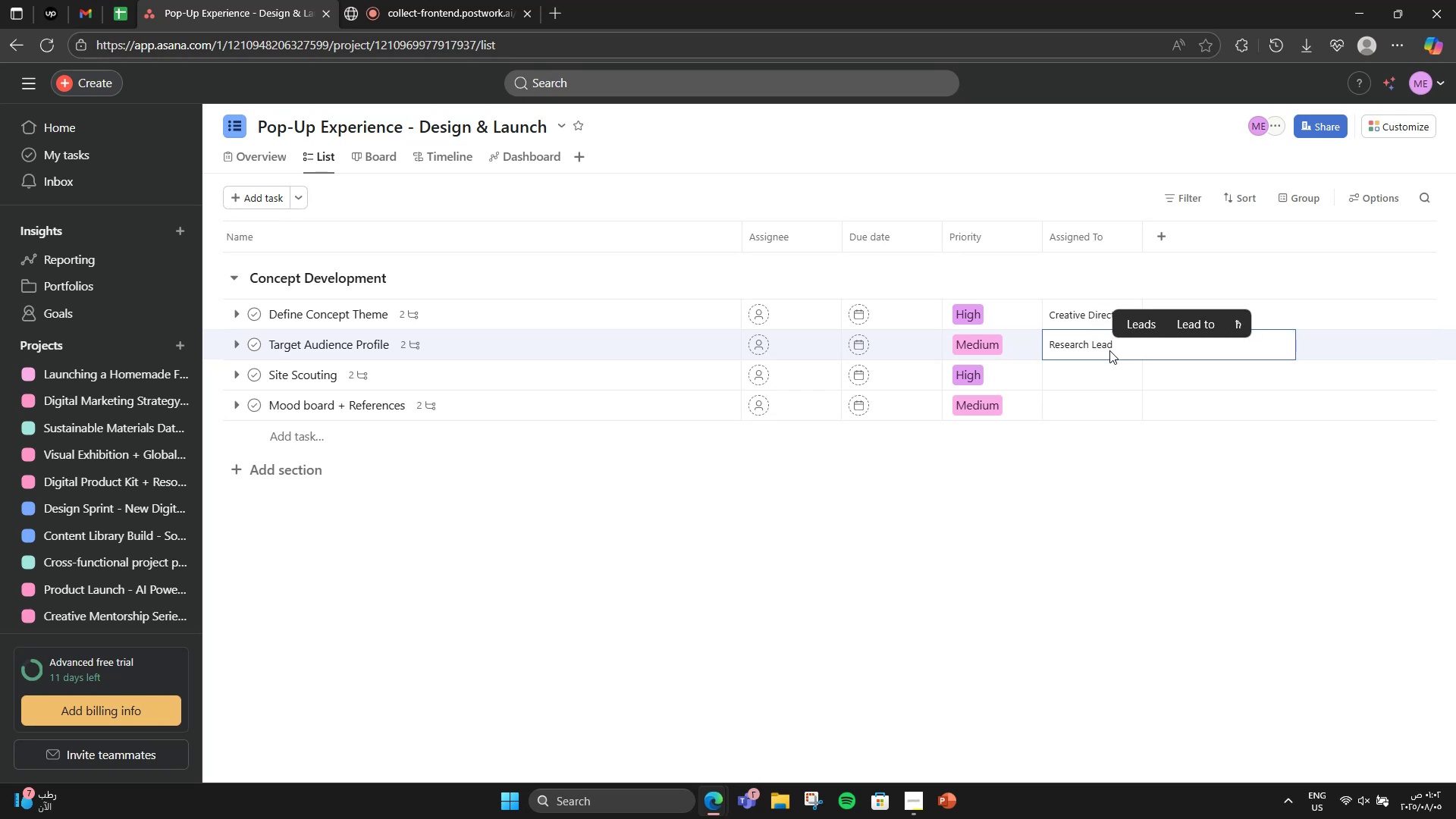 
left_click([1094, 375])
 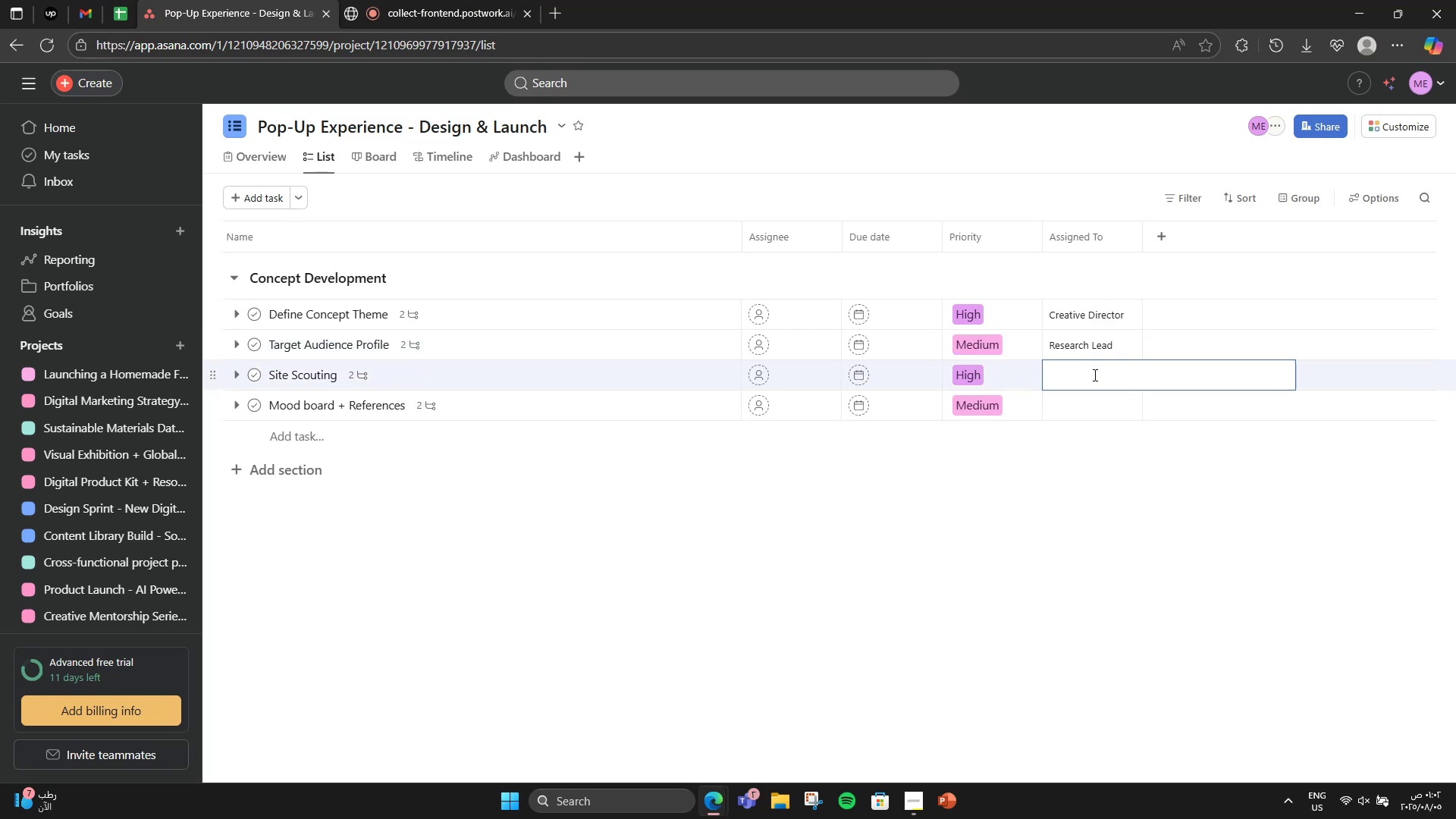 
type(Project Manager Visual Designer)
 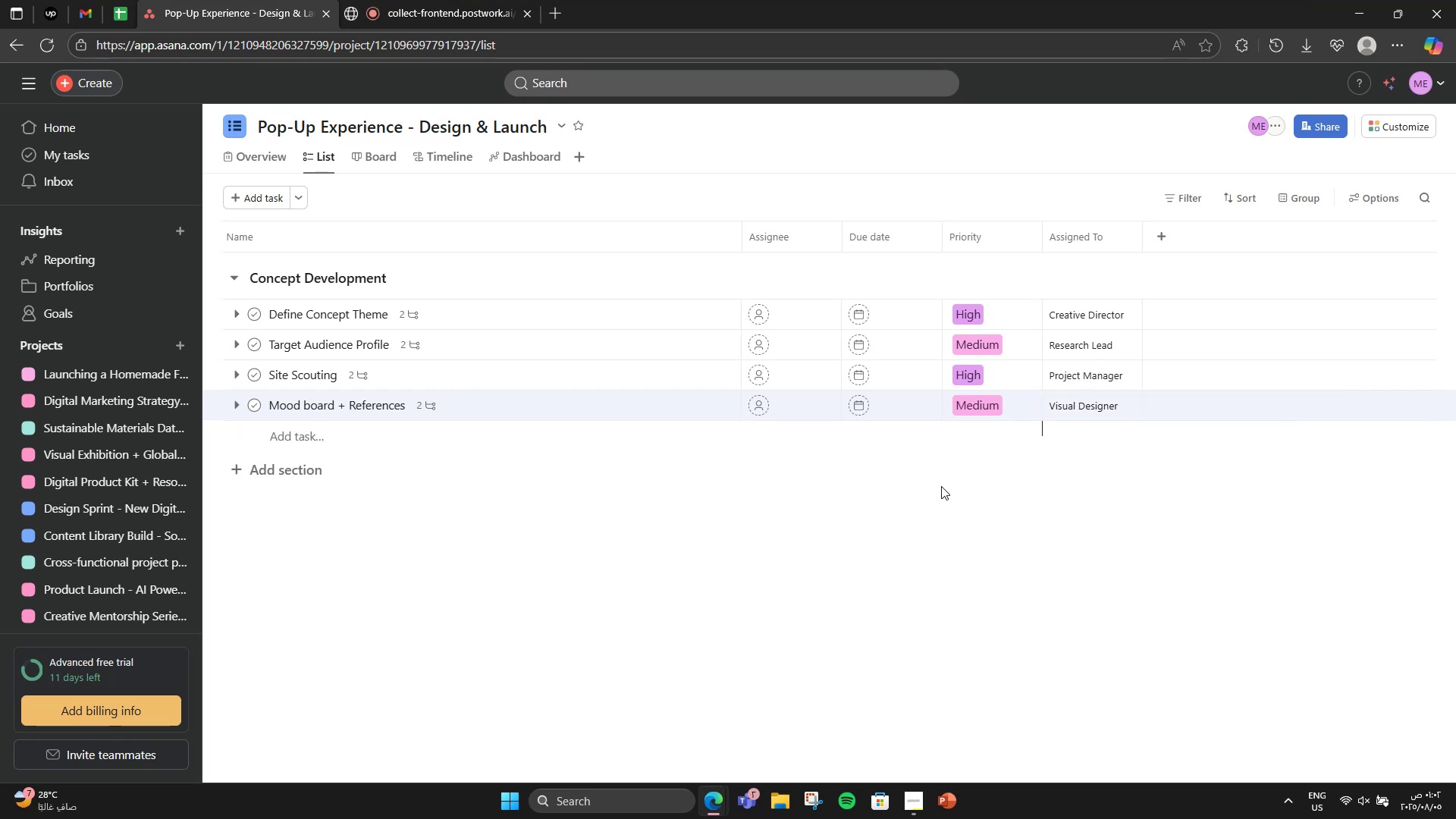 
left_click([284, 464])
 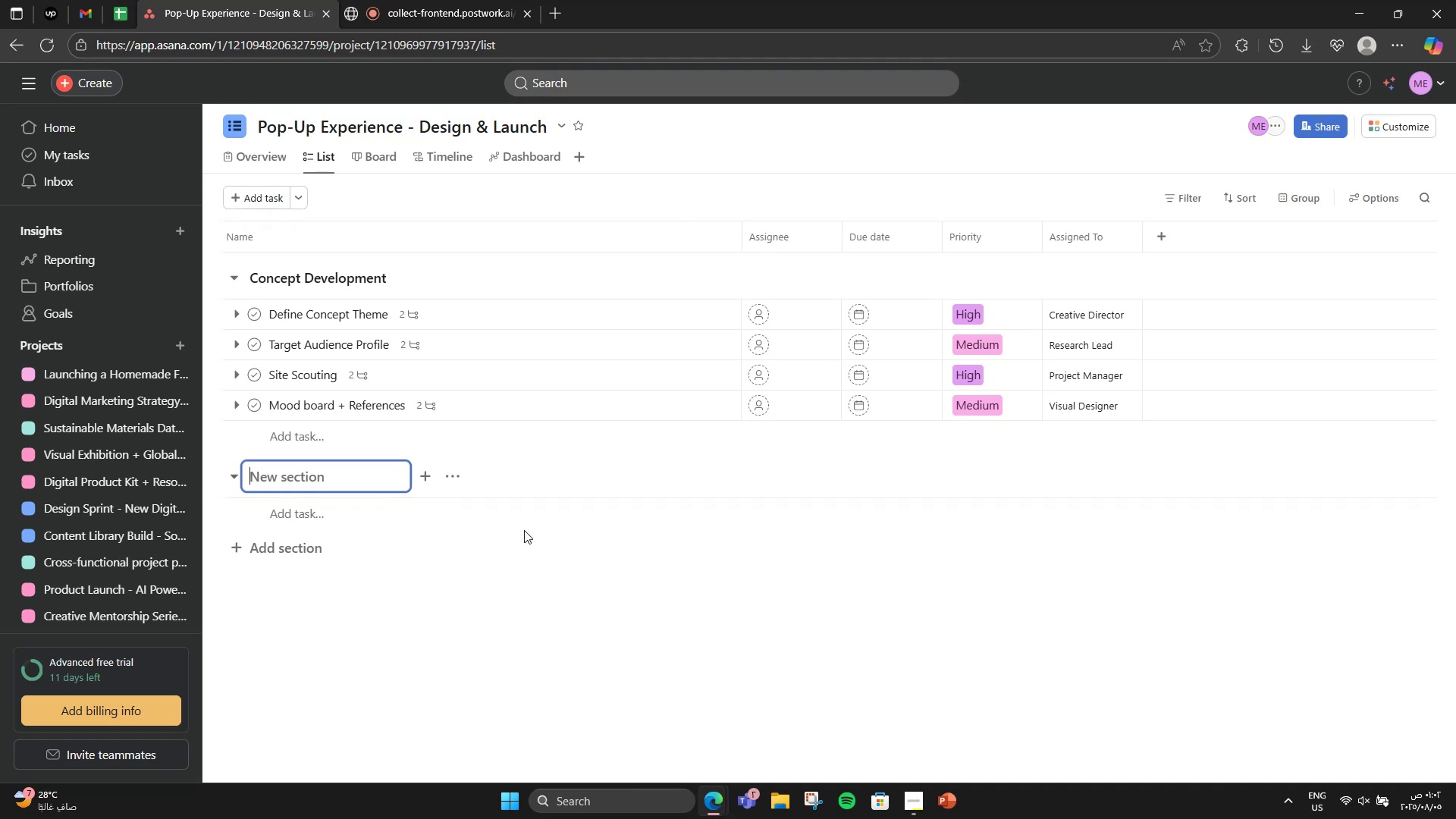 
wait(7.69)
 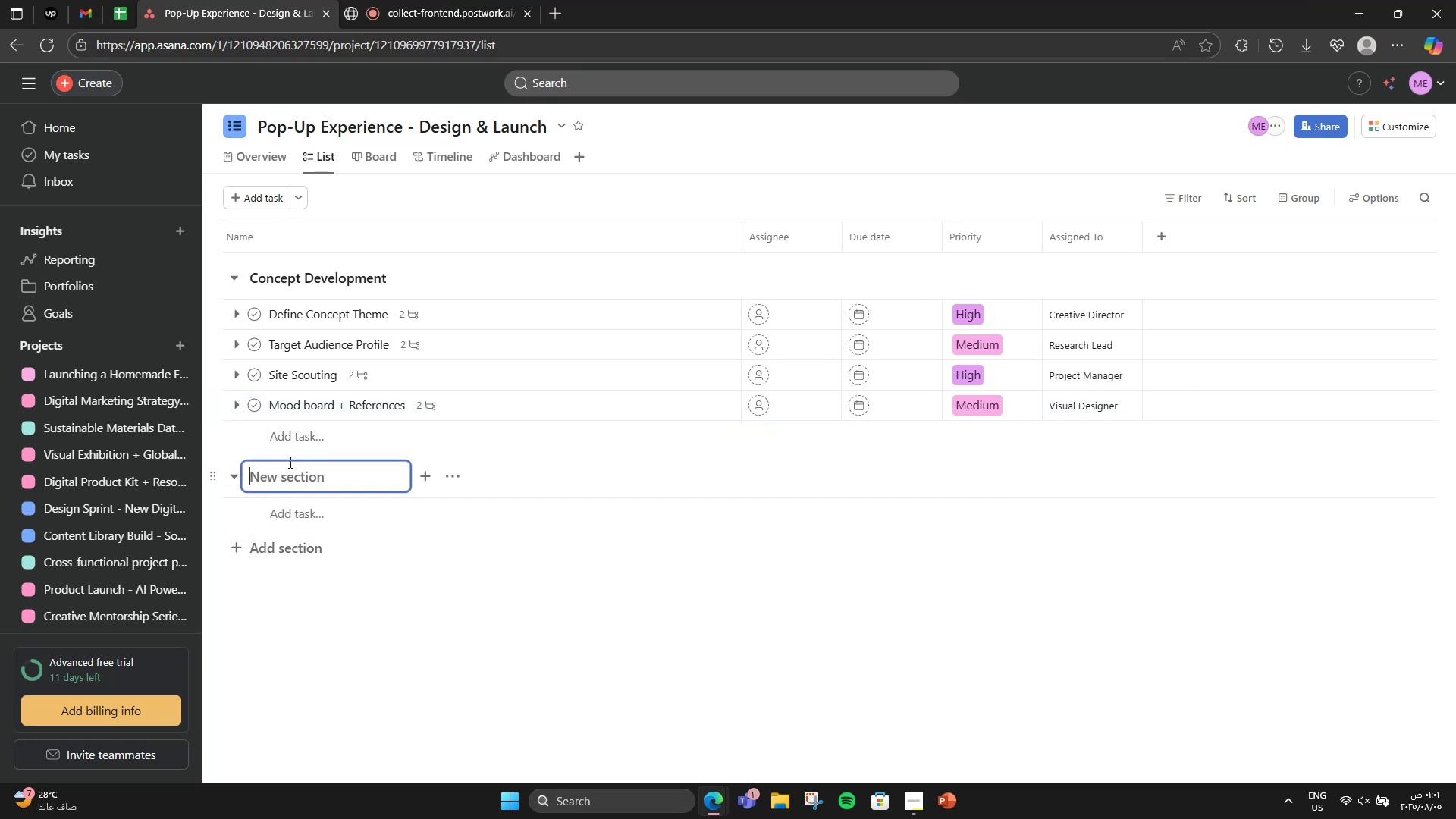 
type(Design )
 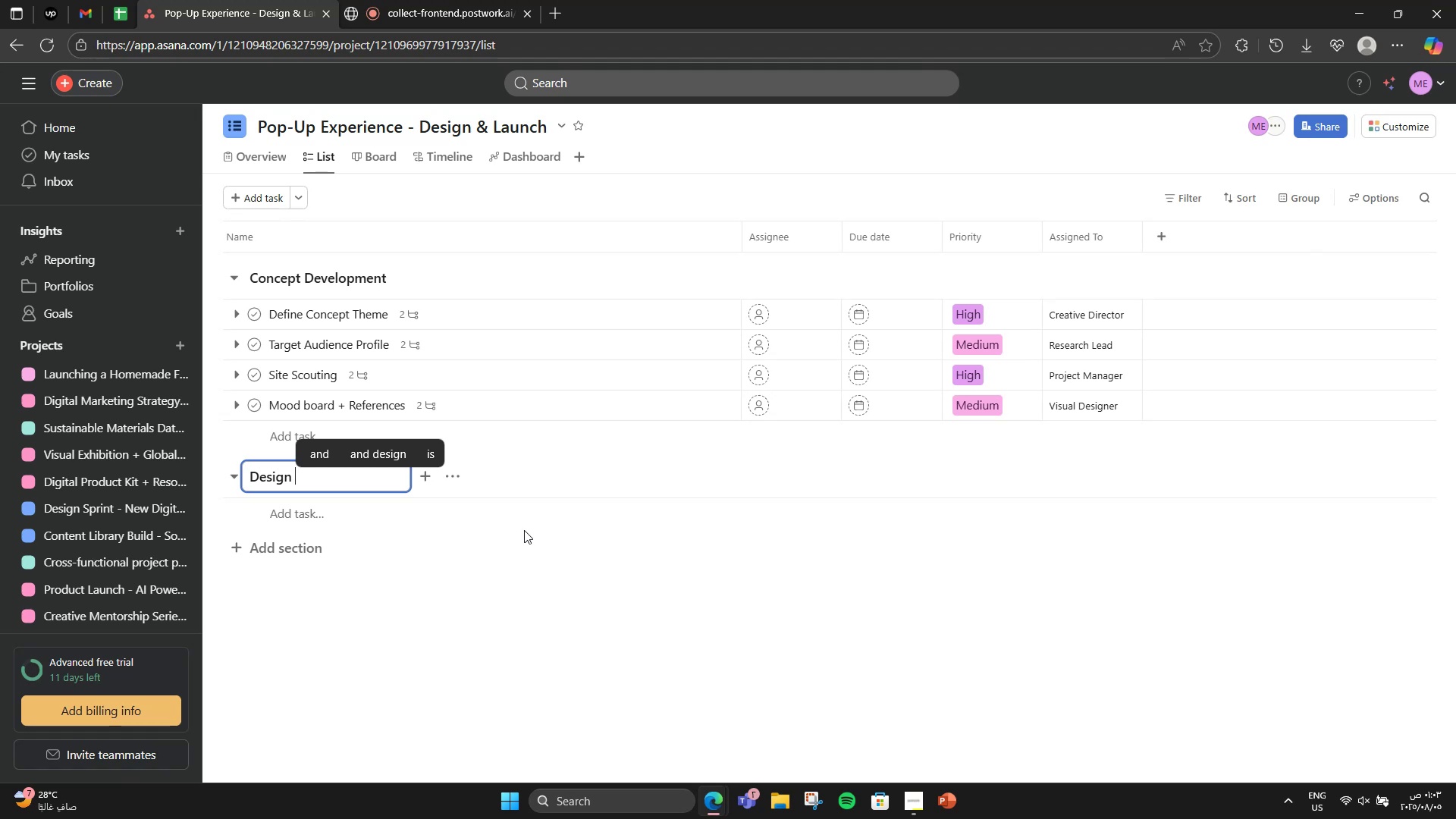 
wait(6.34)
 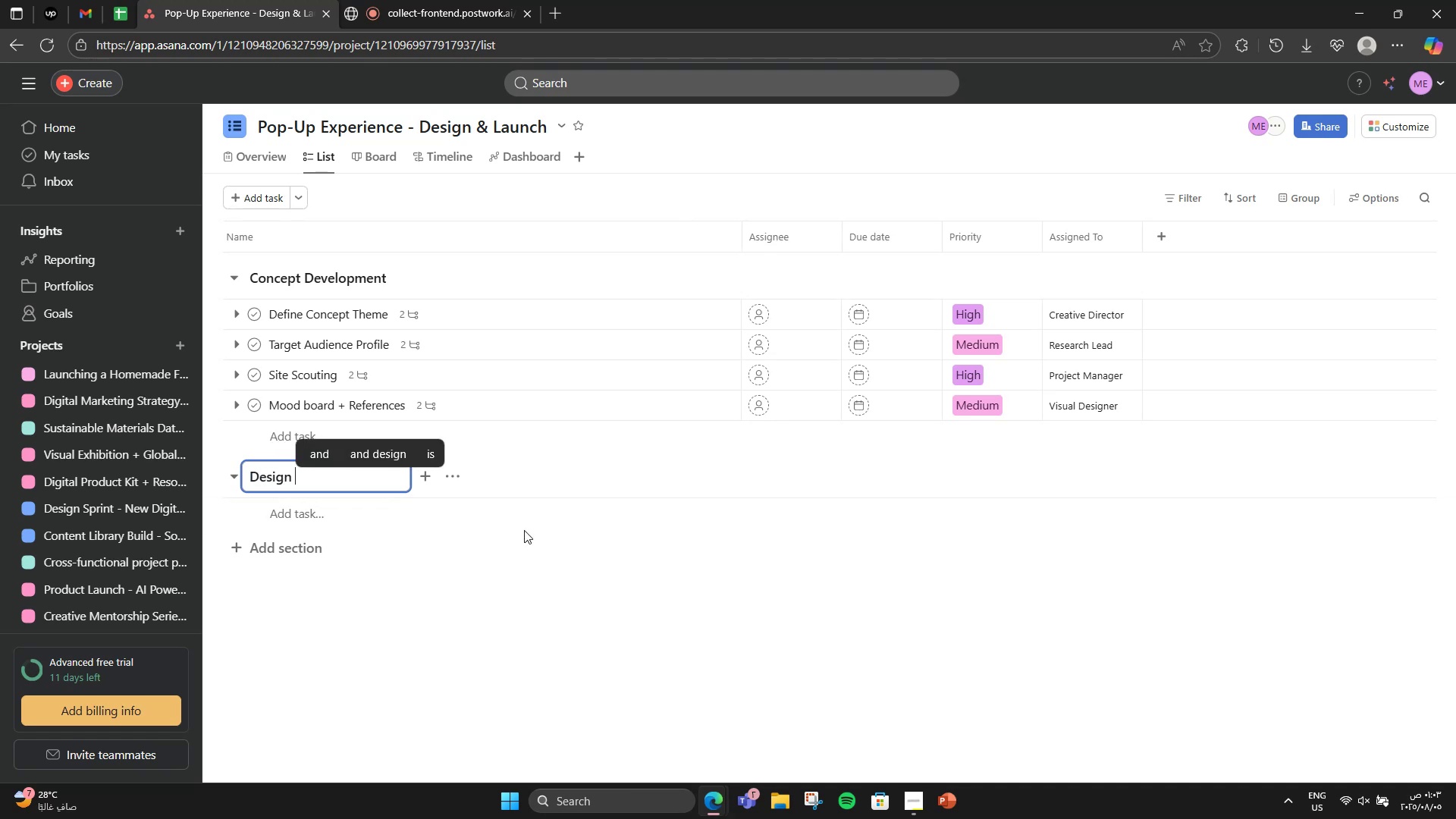 
type(& p)
key(Backspace)
type(Production)
 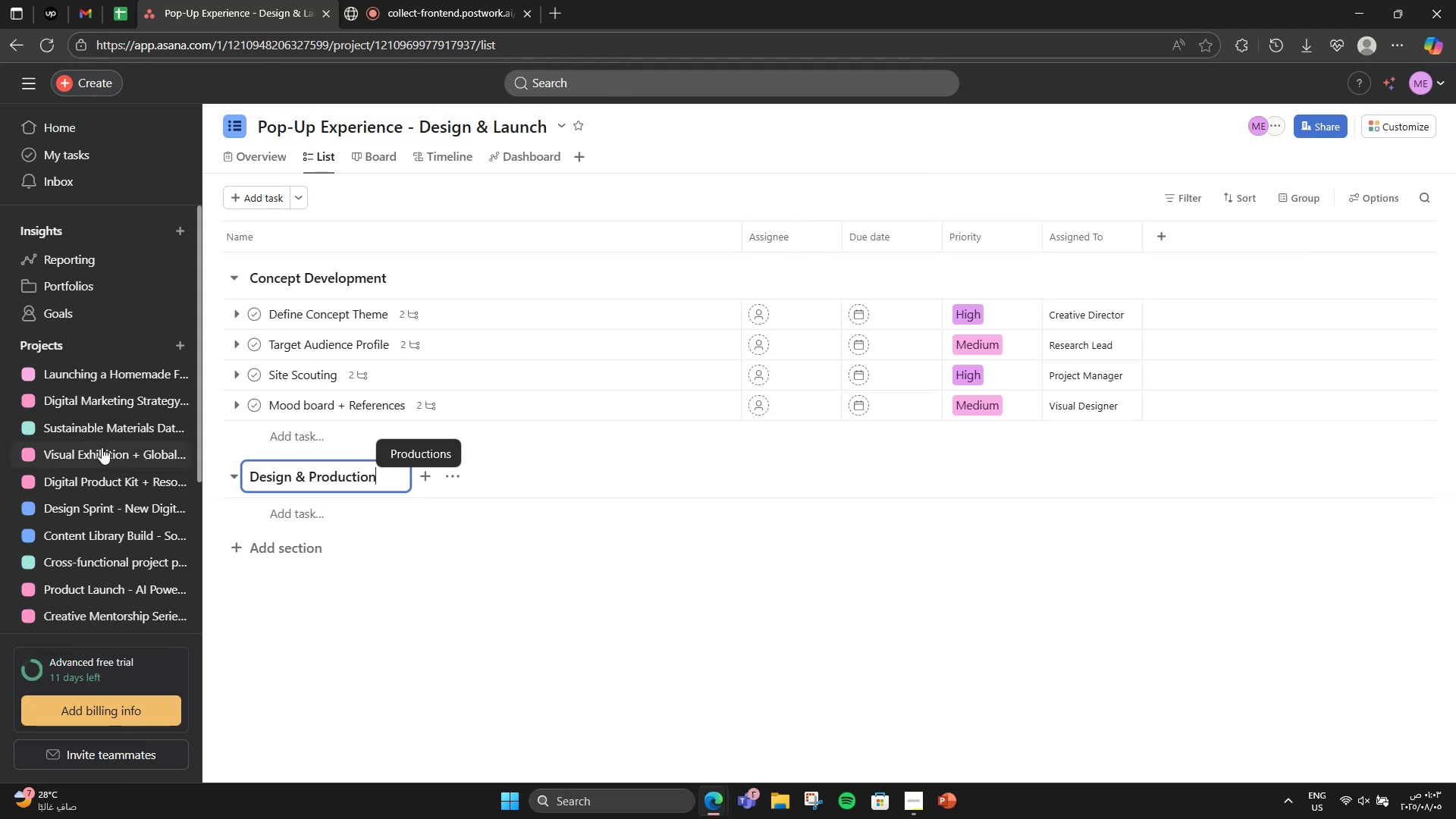 
left_click([355, 517])
 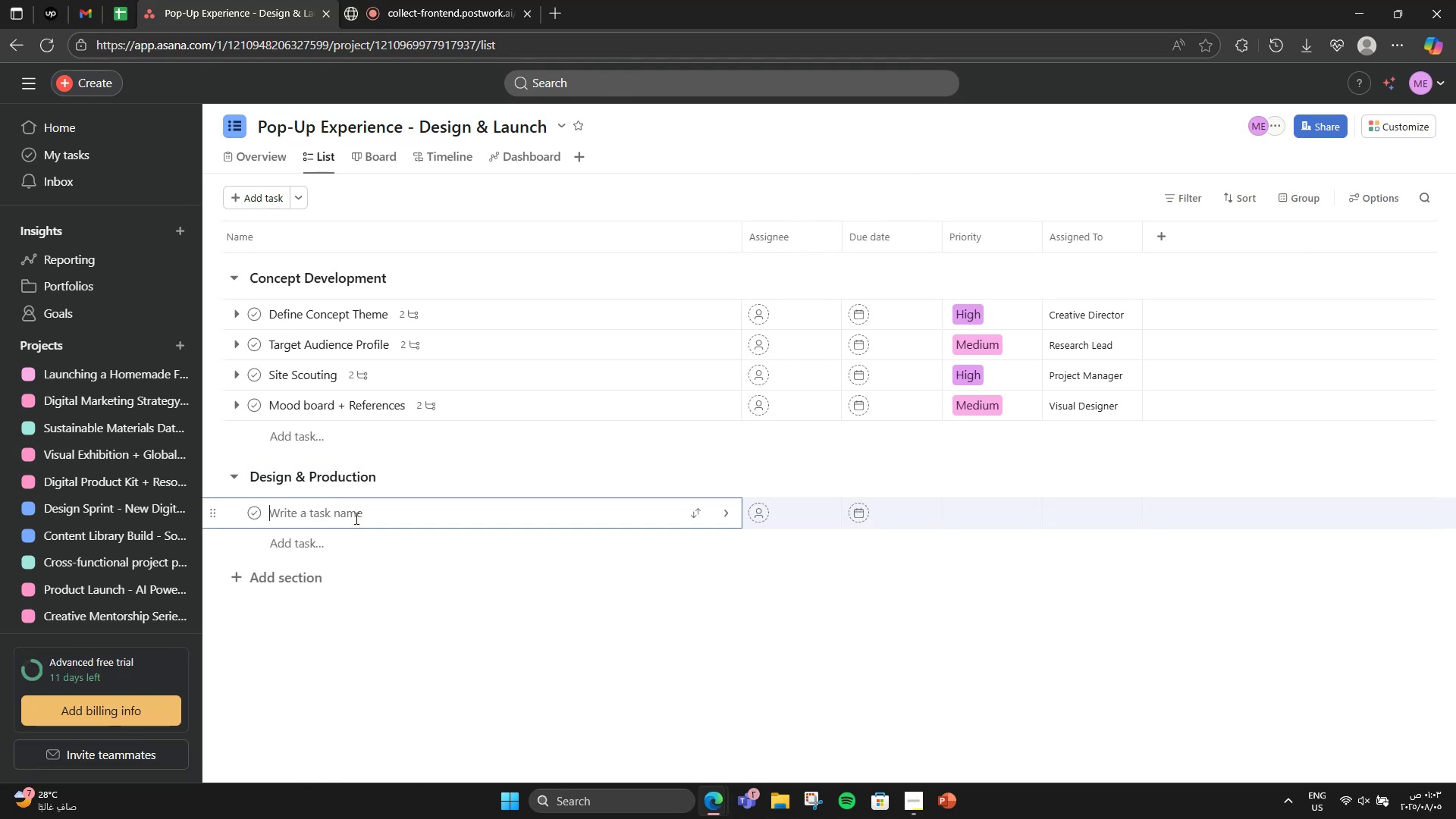 
type(3D Layout & Floor O)
key(Backspace)
type(Plan)
 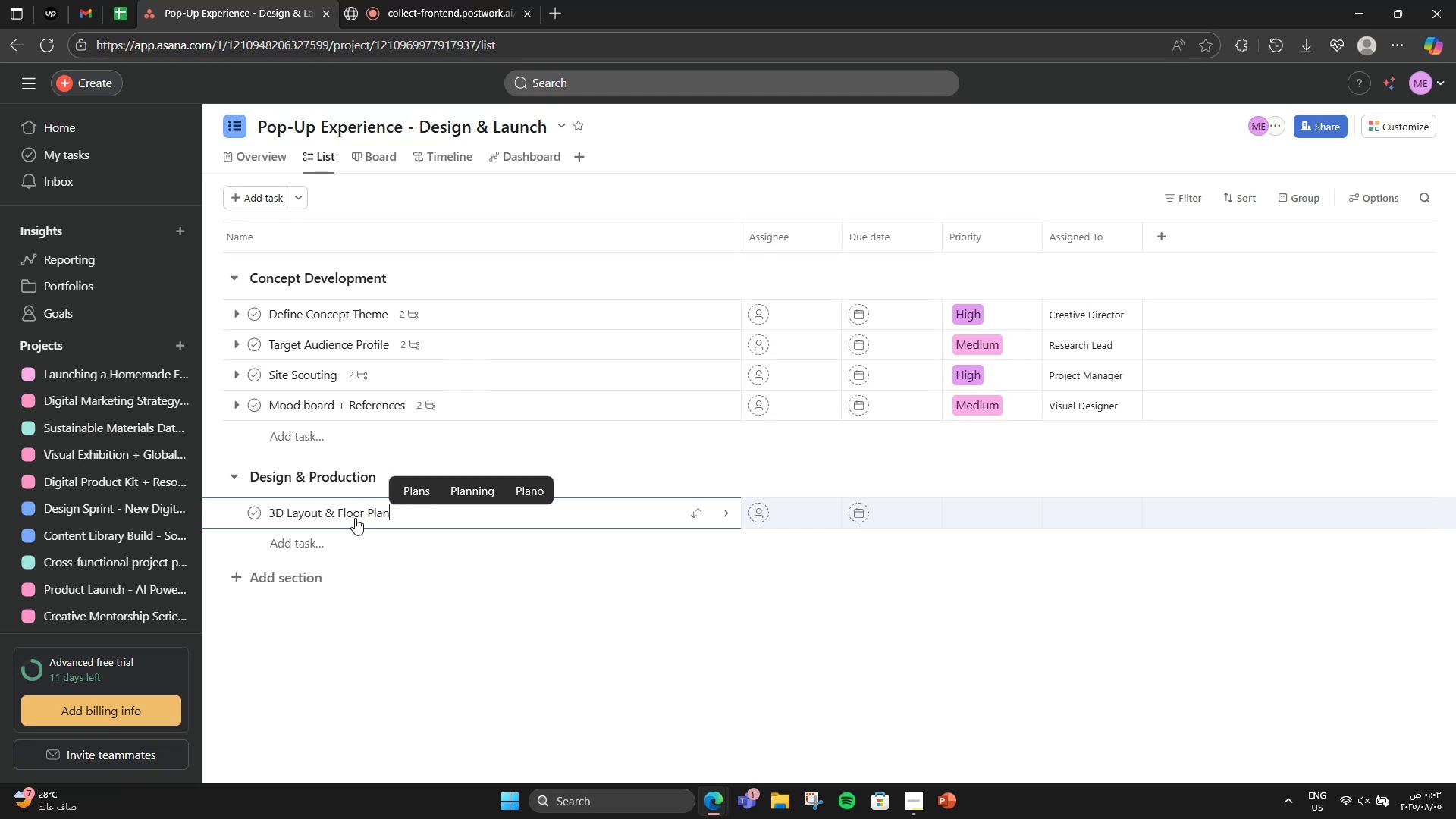 
left_click([588, 470])
 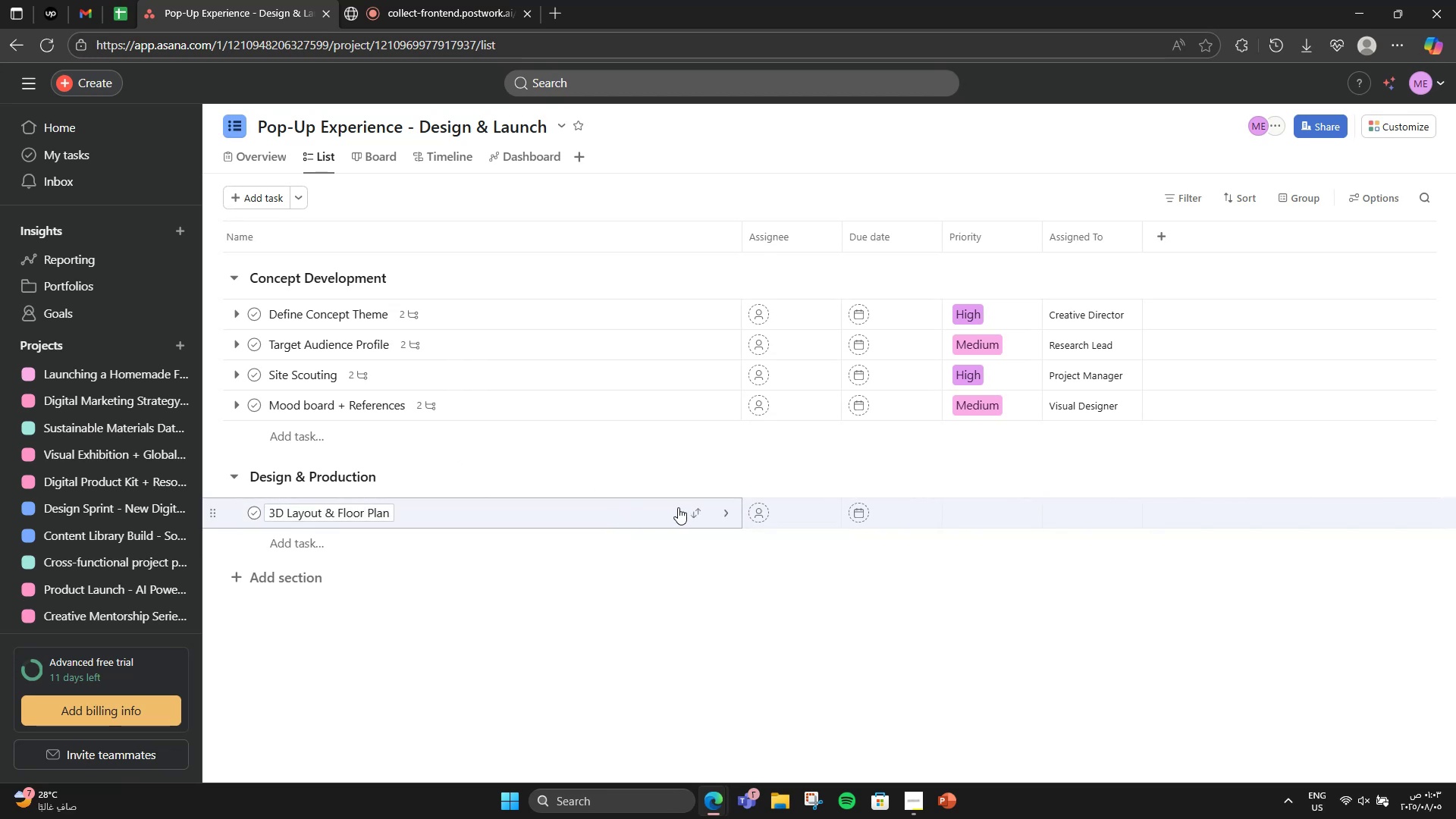 
mouse_move([999, 539])
 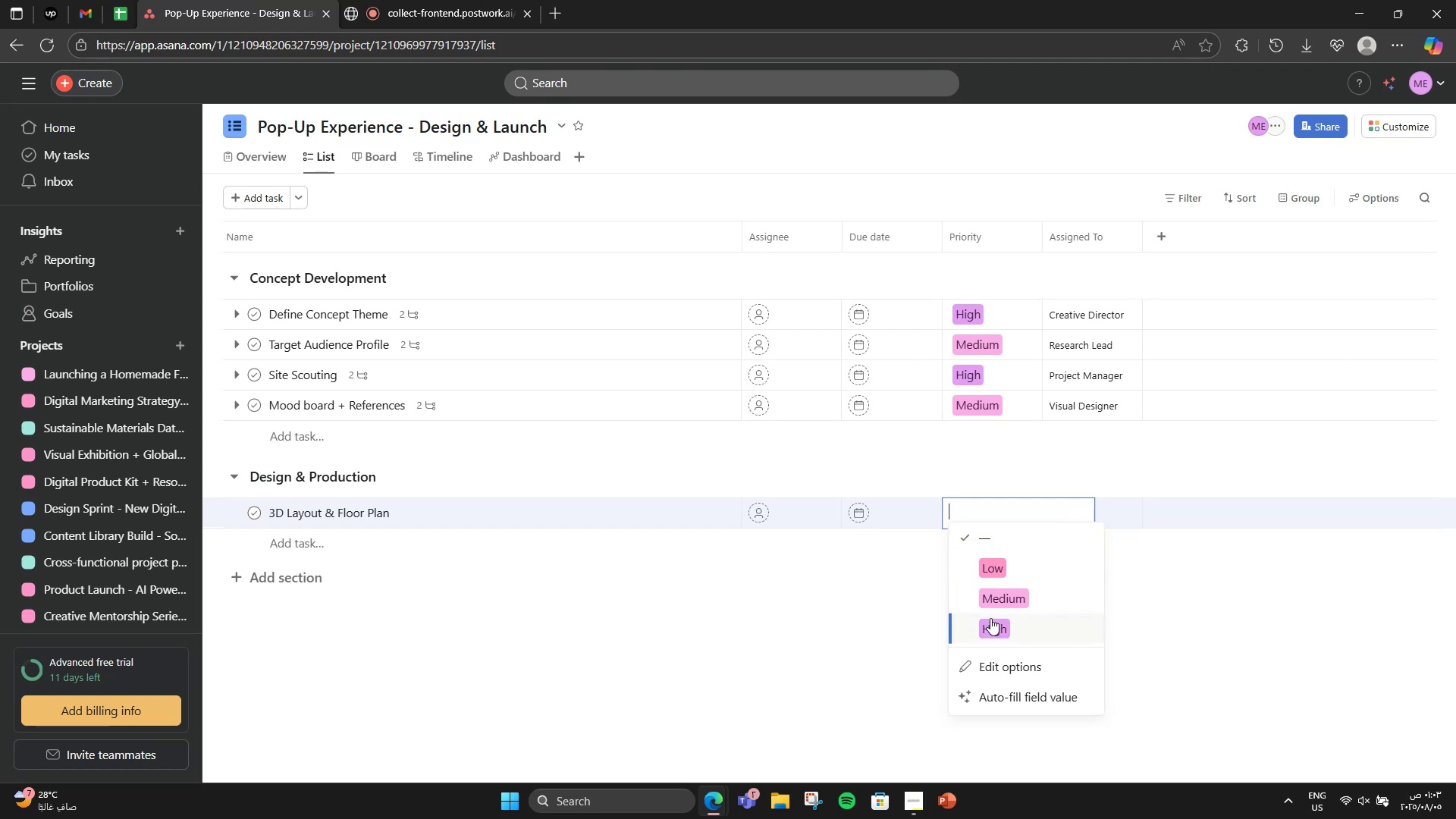 
left_click([990, 618])
 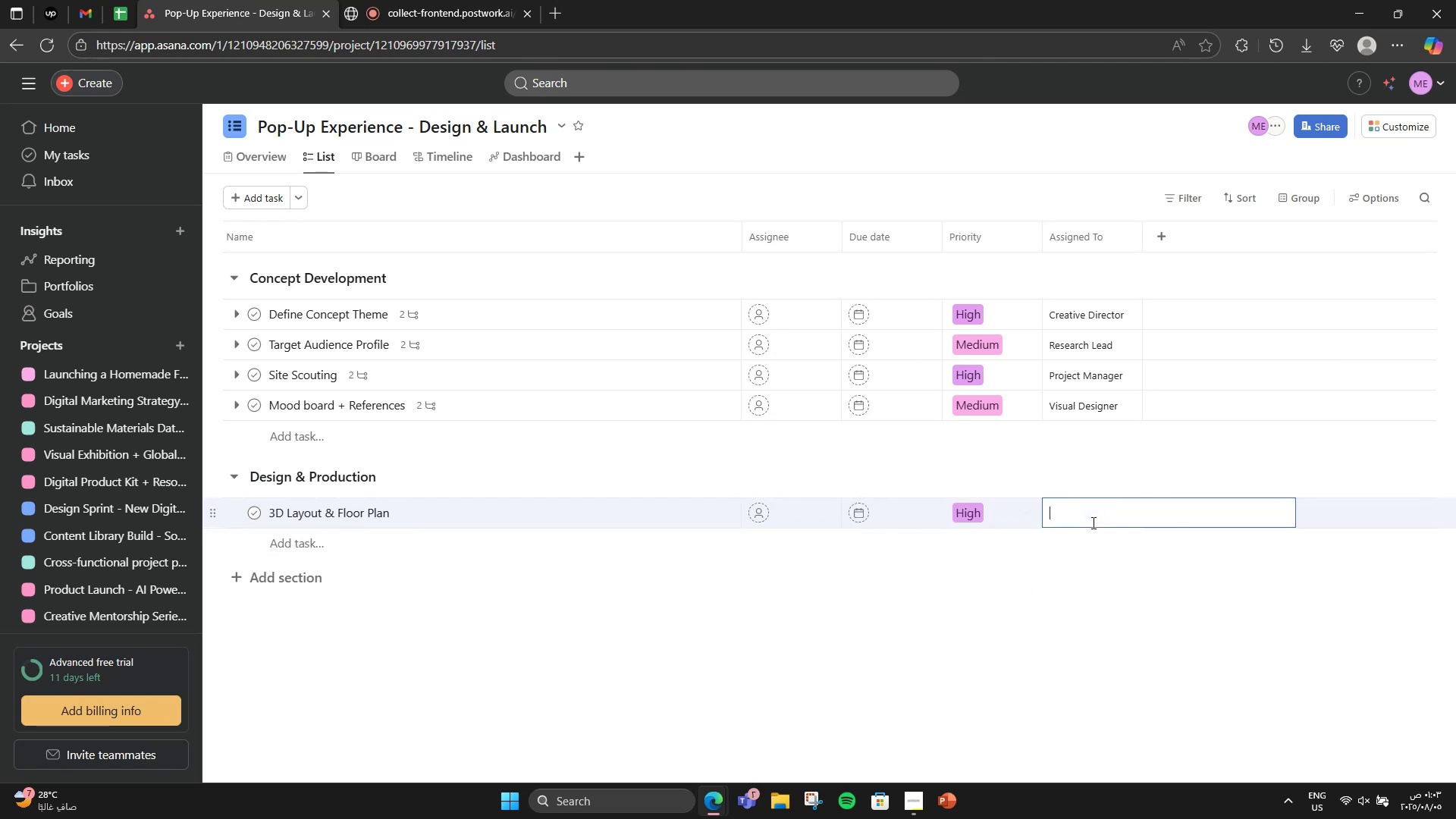 
type(Architect)
 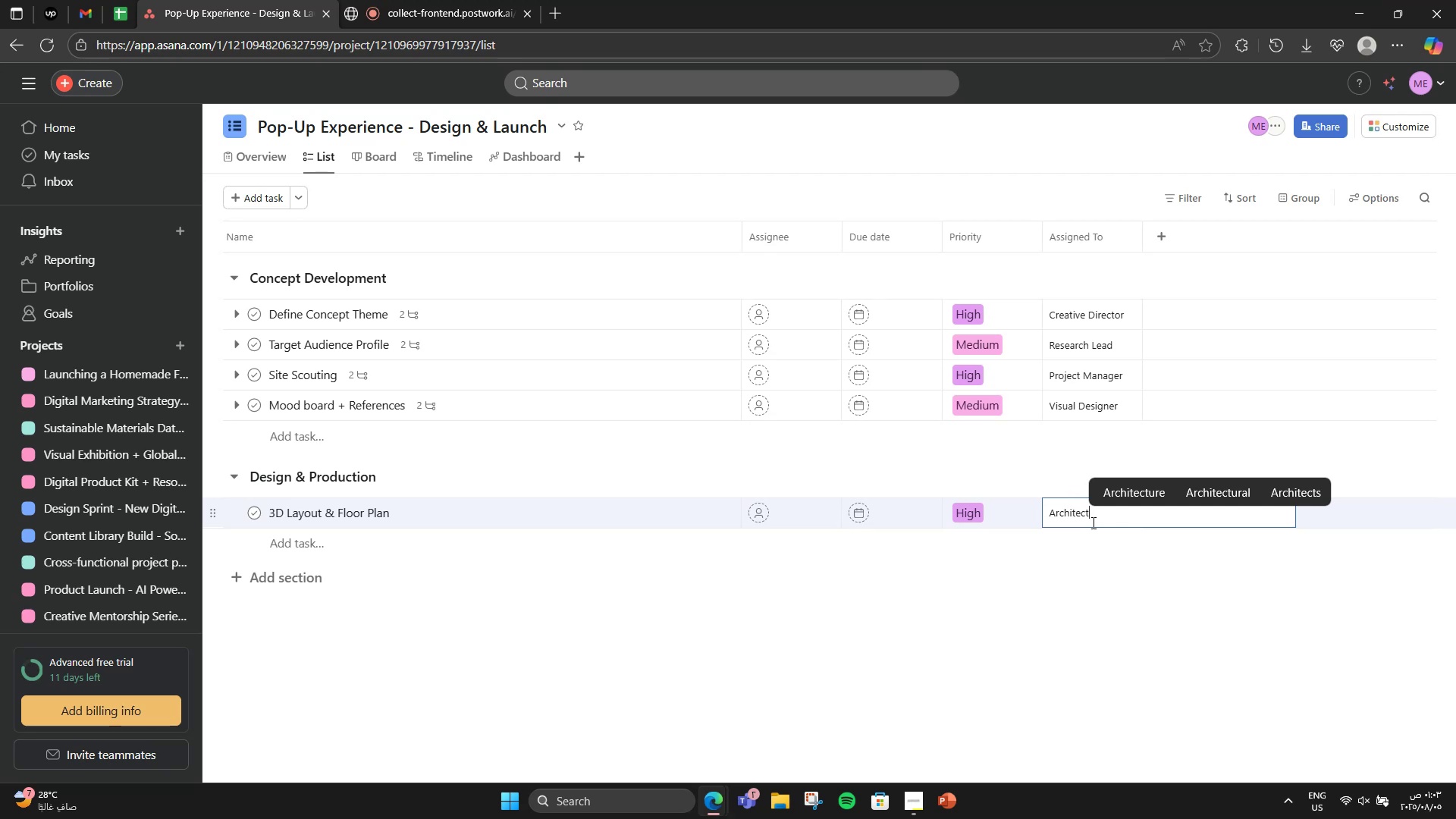 
wait(6.3)
 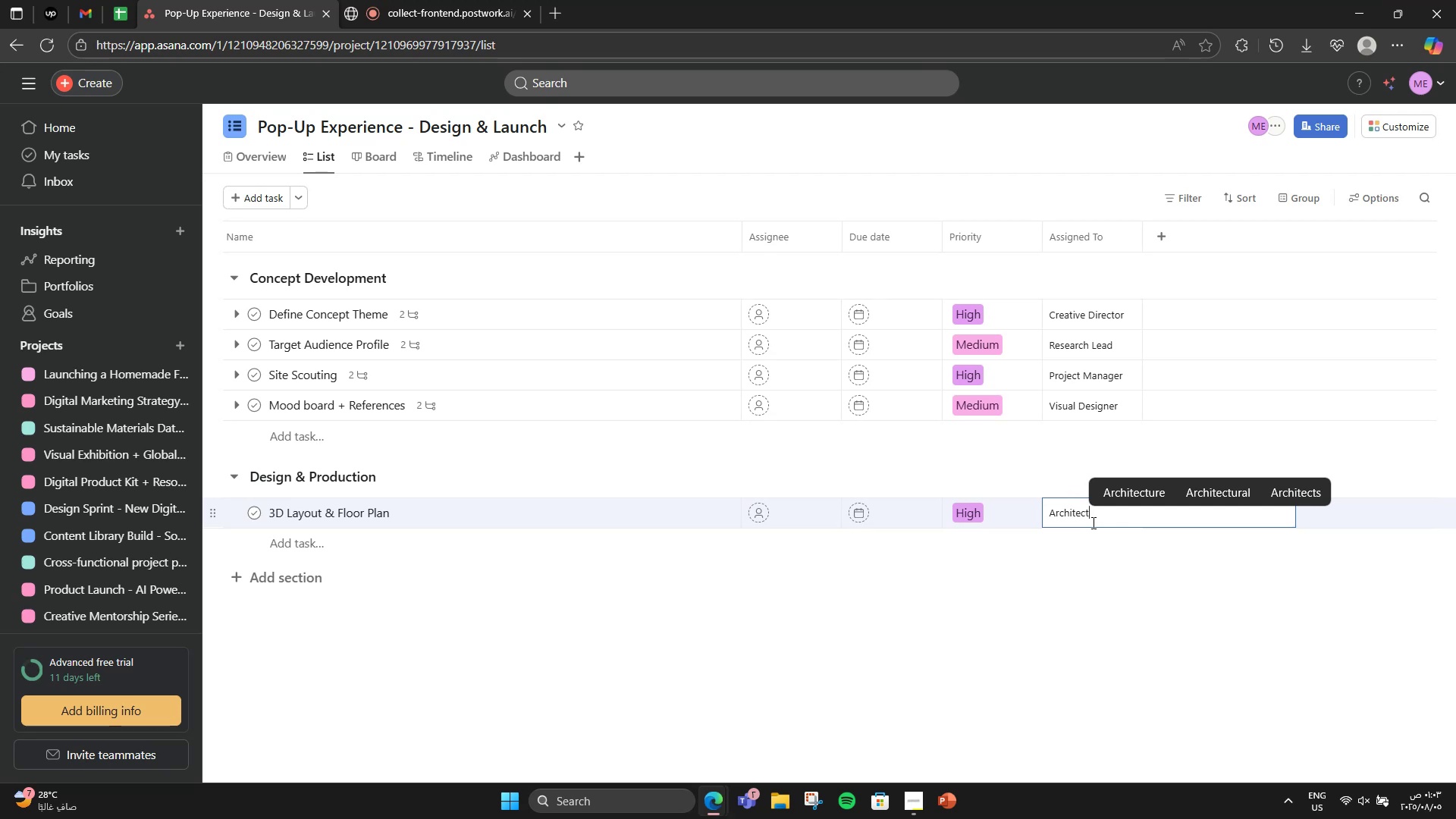 
left_click([895, 316])
 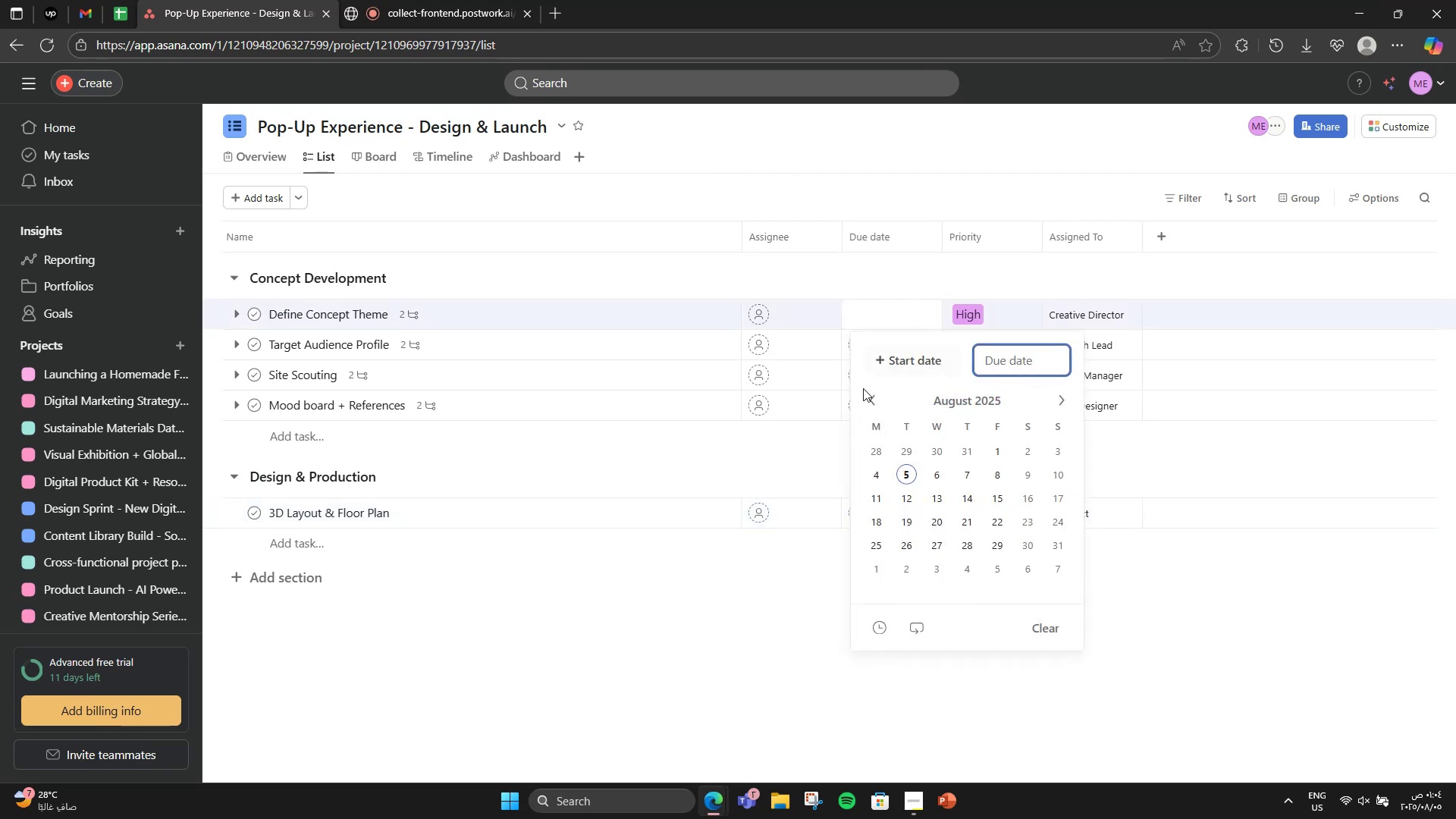 
left_click([899, 347])
 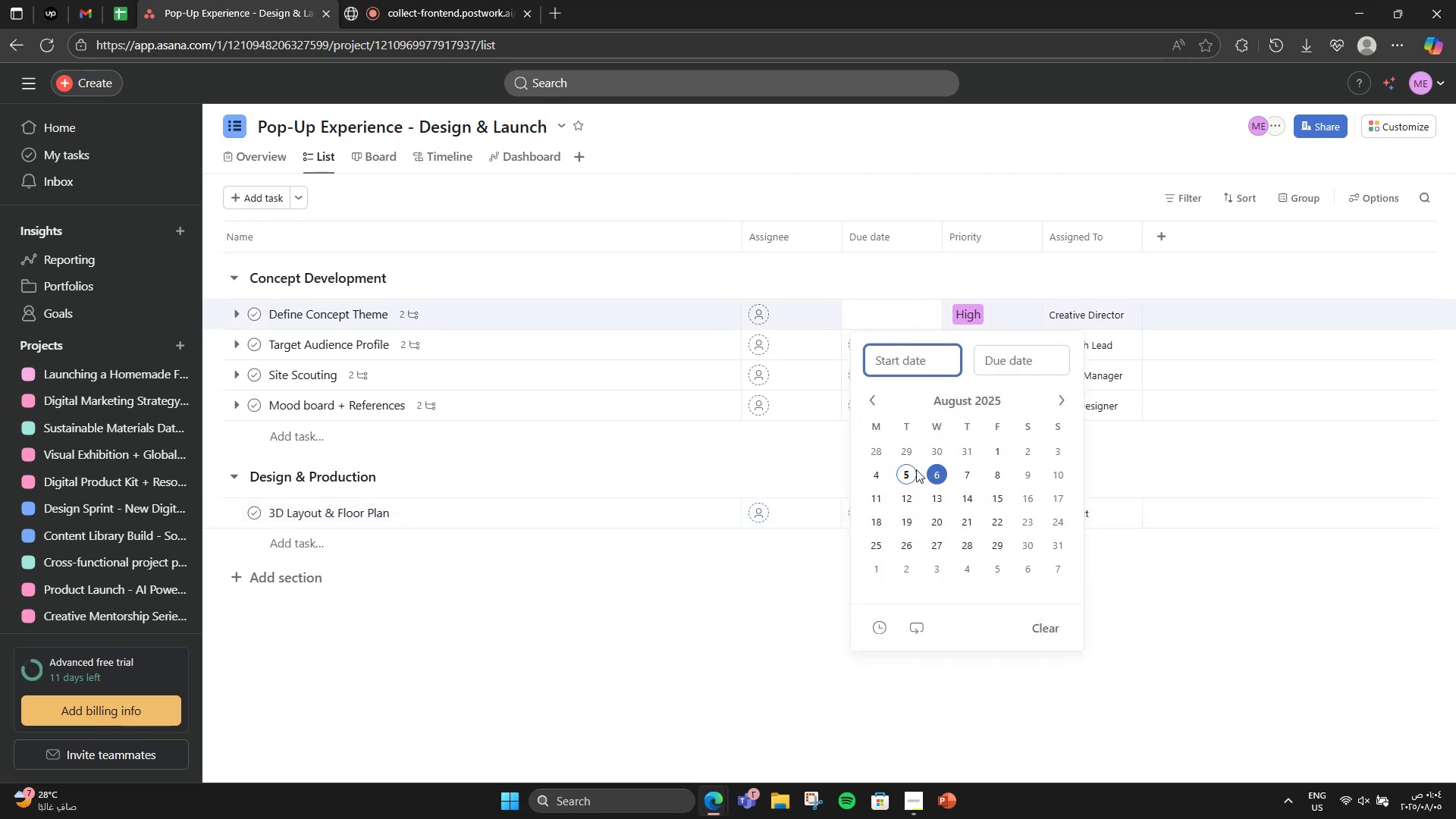 
left_click([905, 466])
 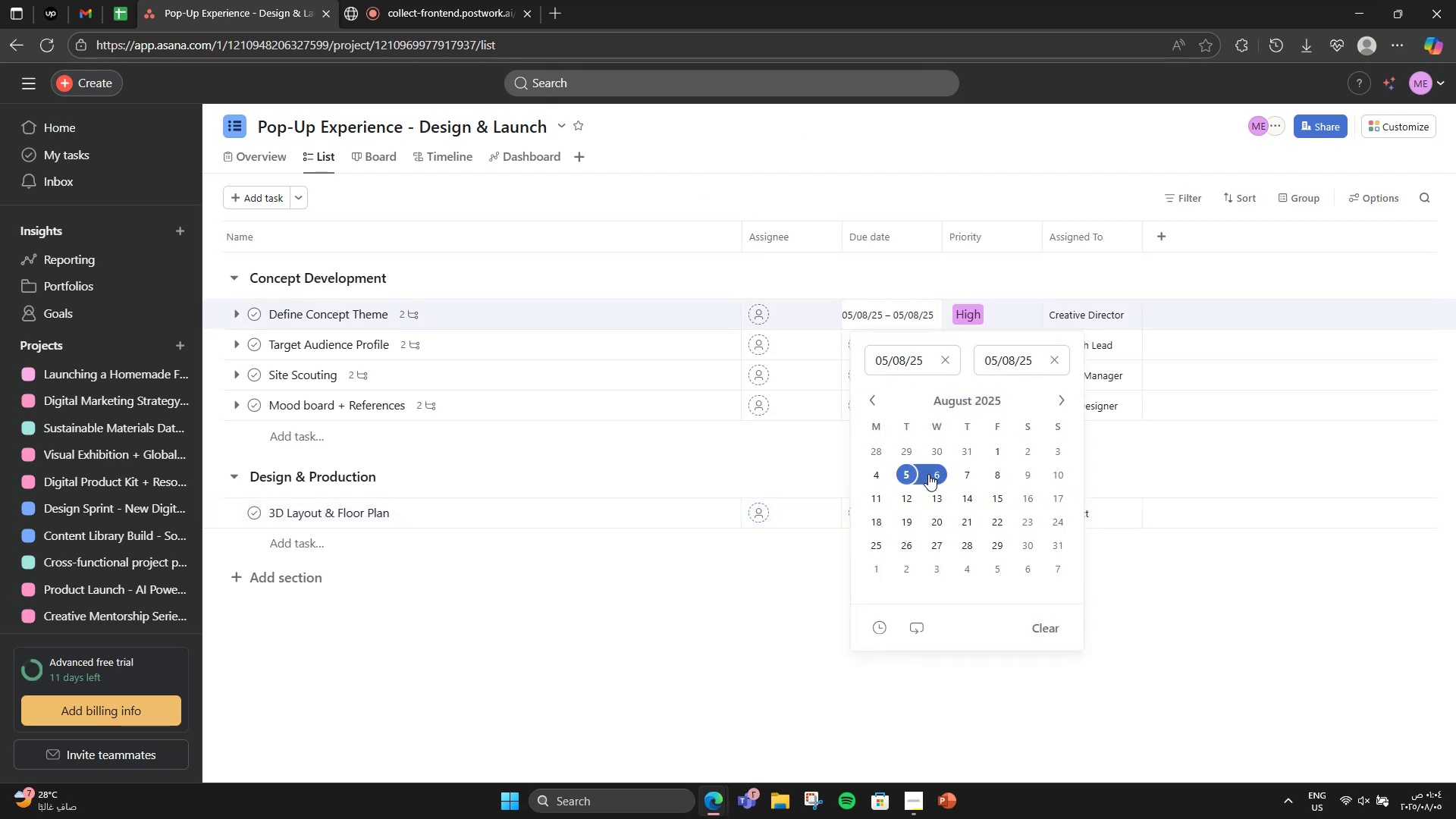 
double_click([928, 474])
 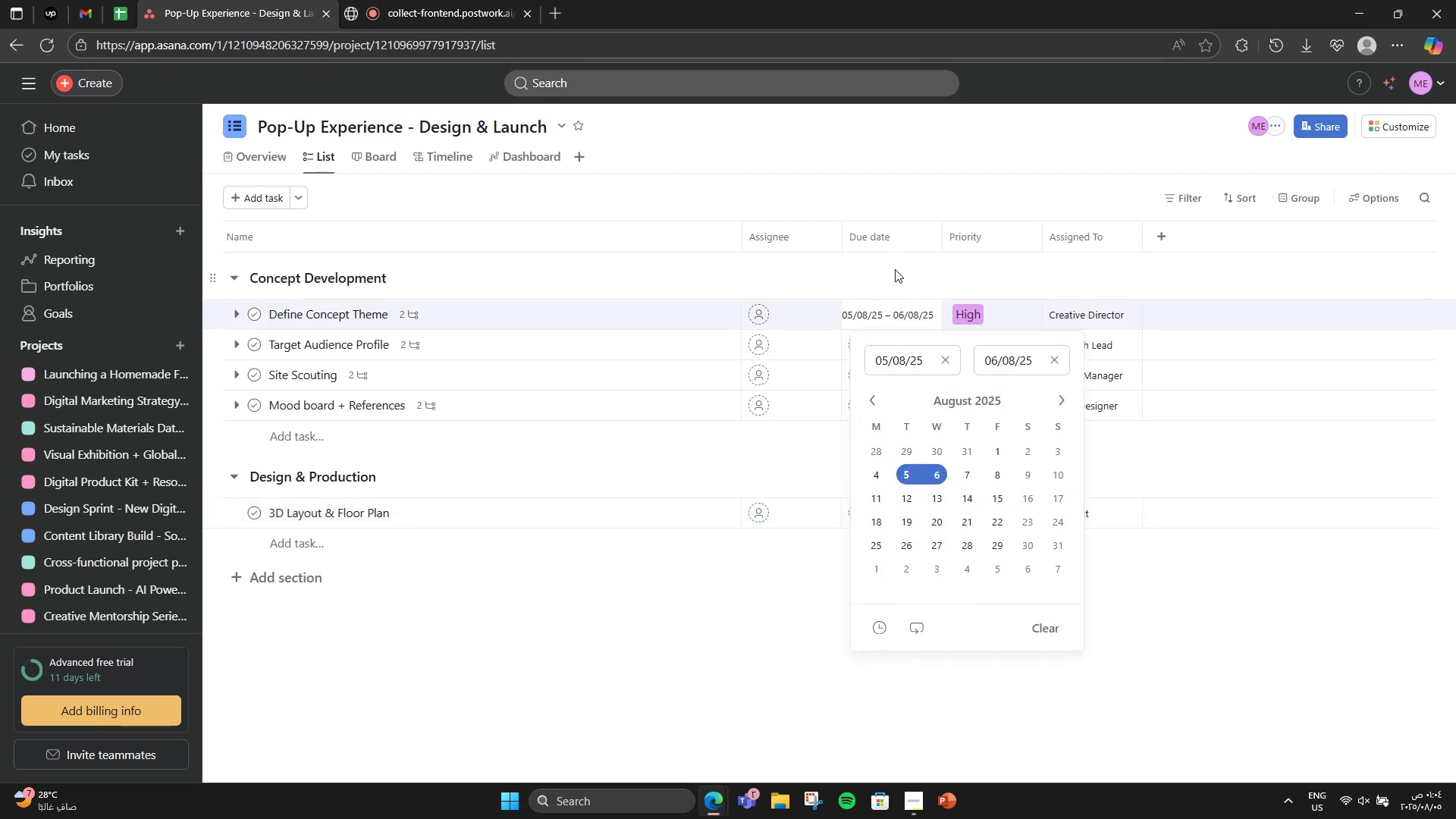 
left_click([895, 271])
 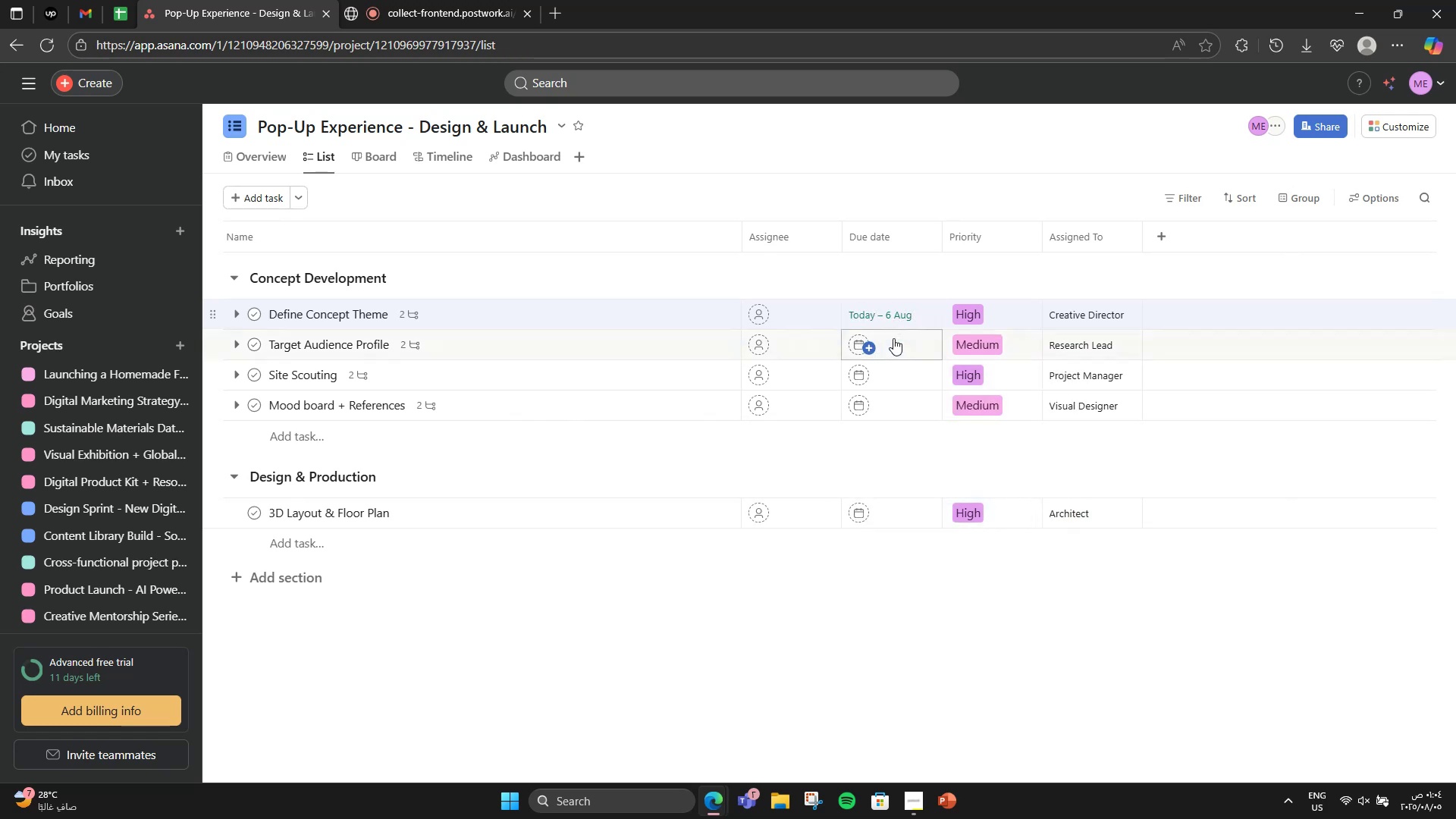 
left_click([893, 341])
 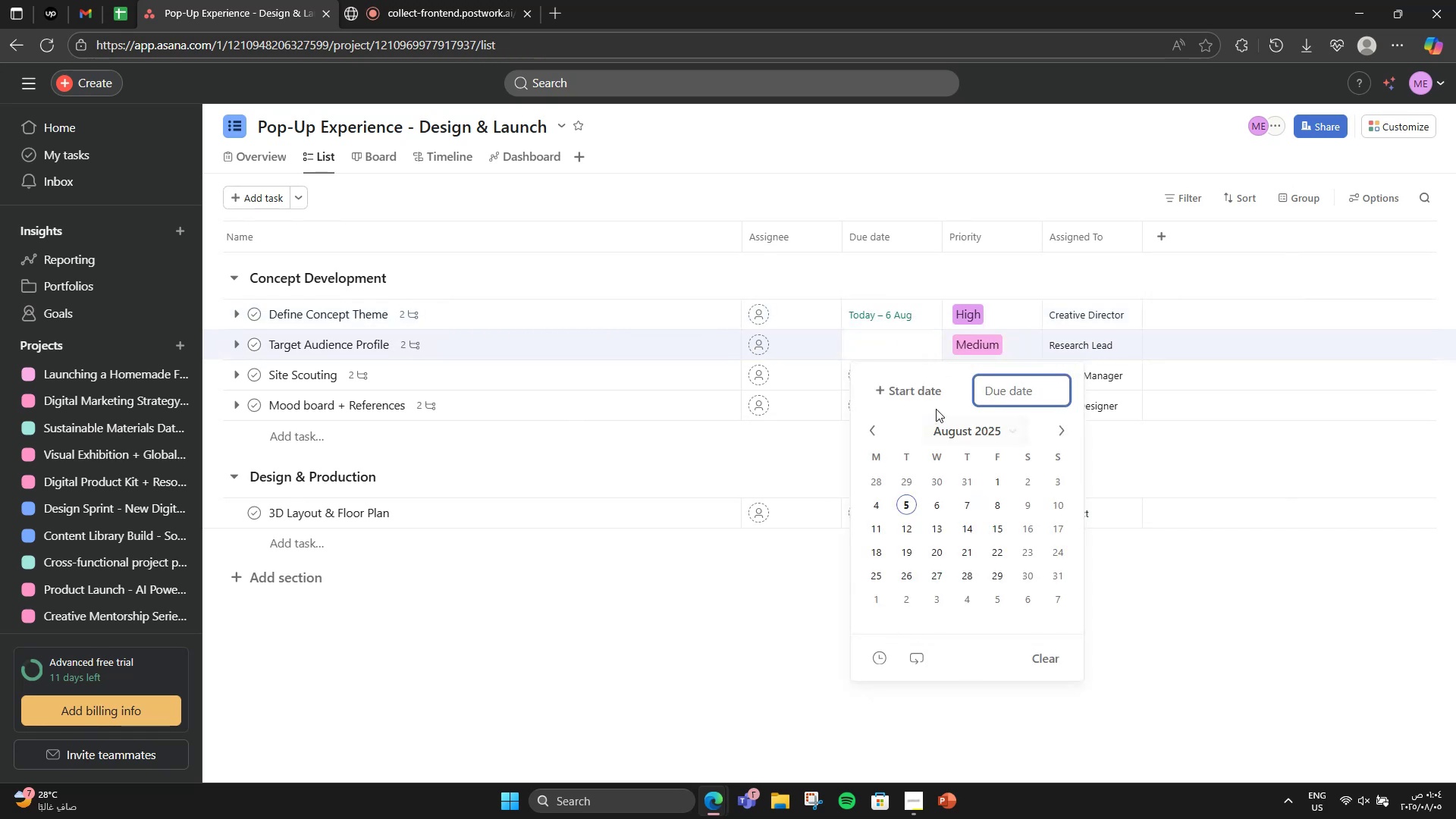 
left_click([926, 396])
 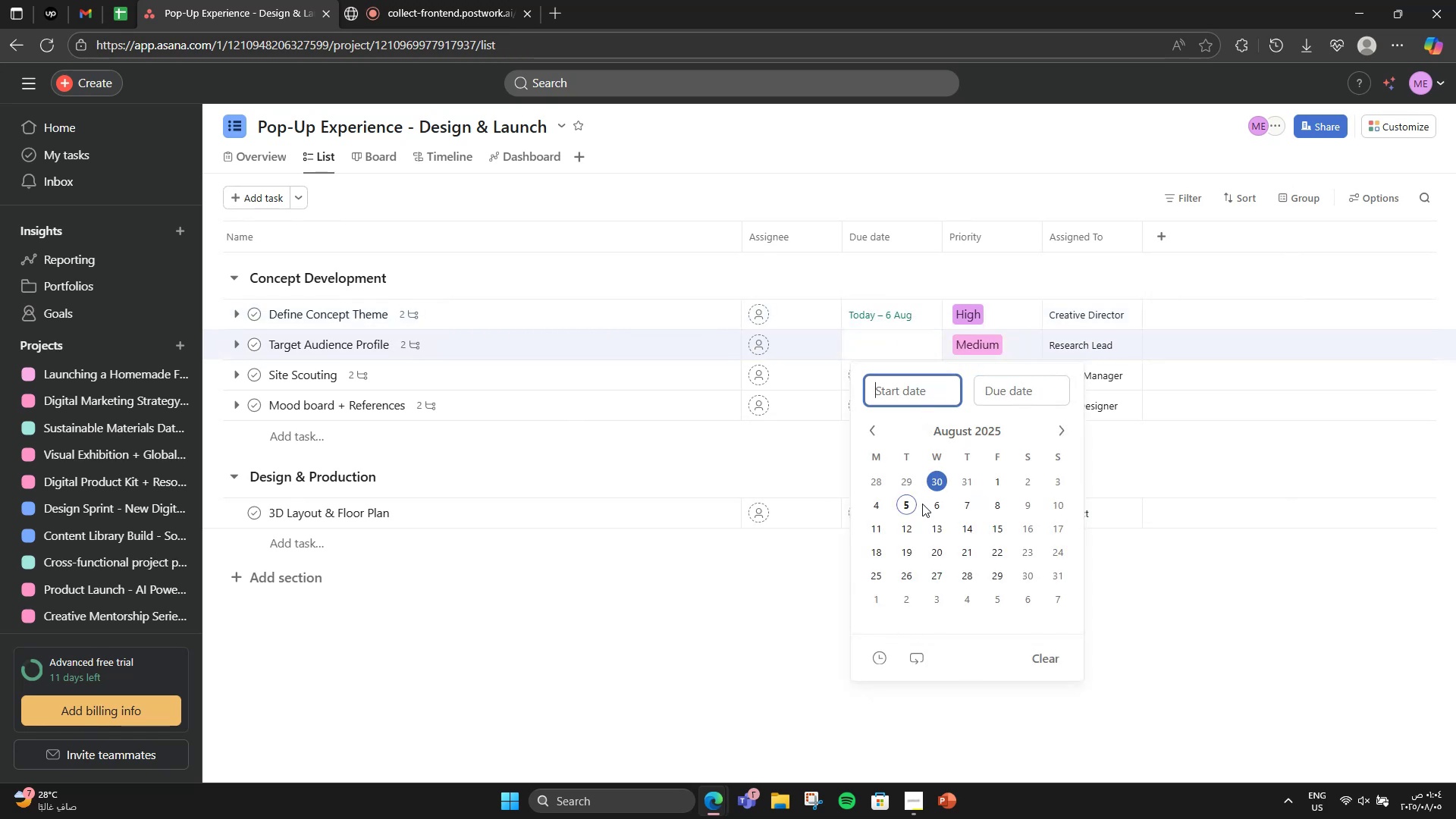 
left_click([936, 513])
 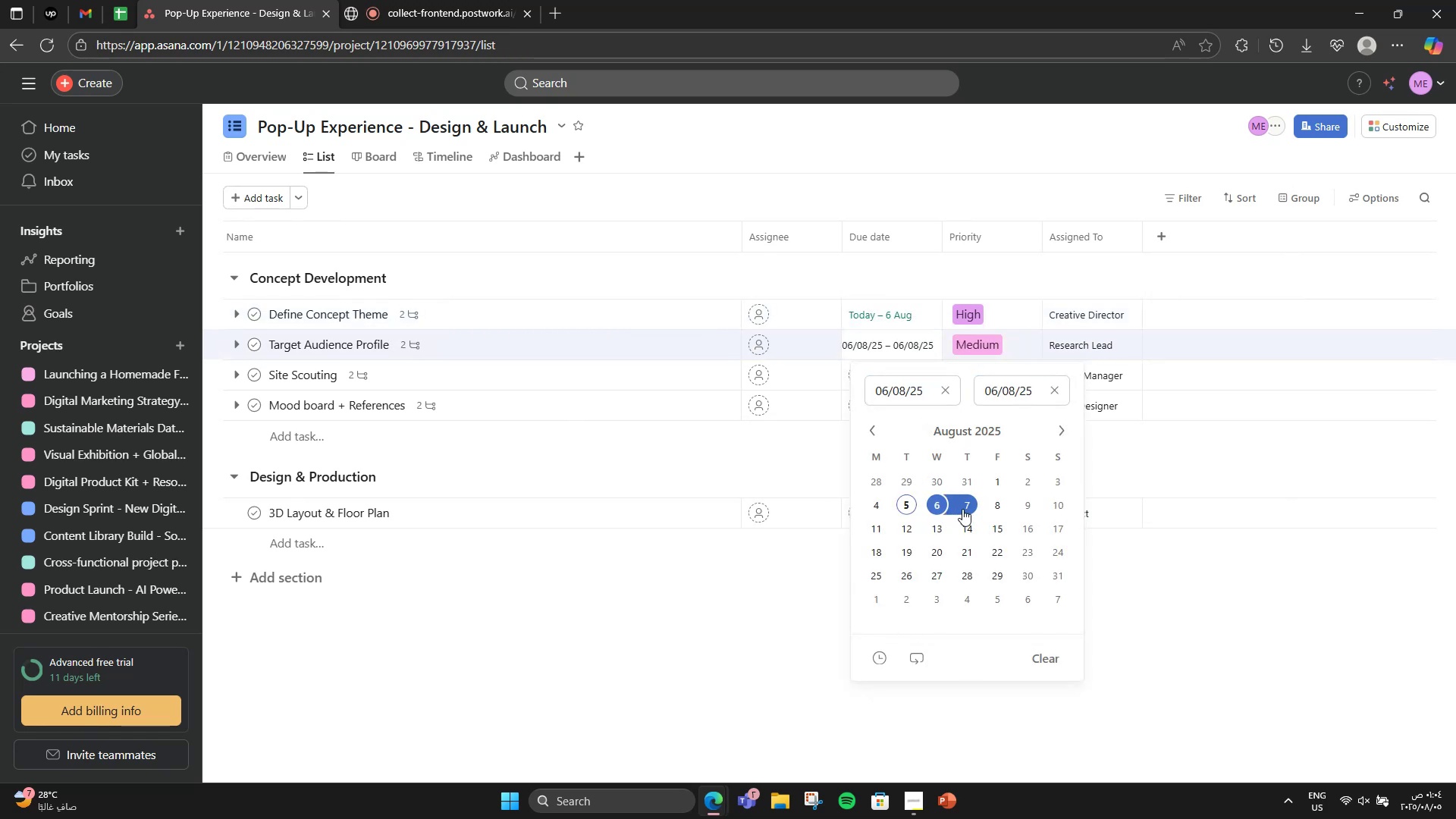 
left_click([962, 509])
 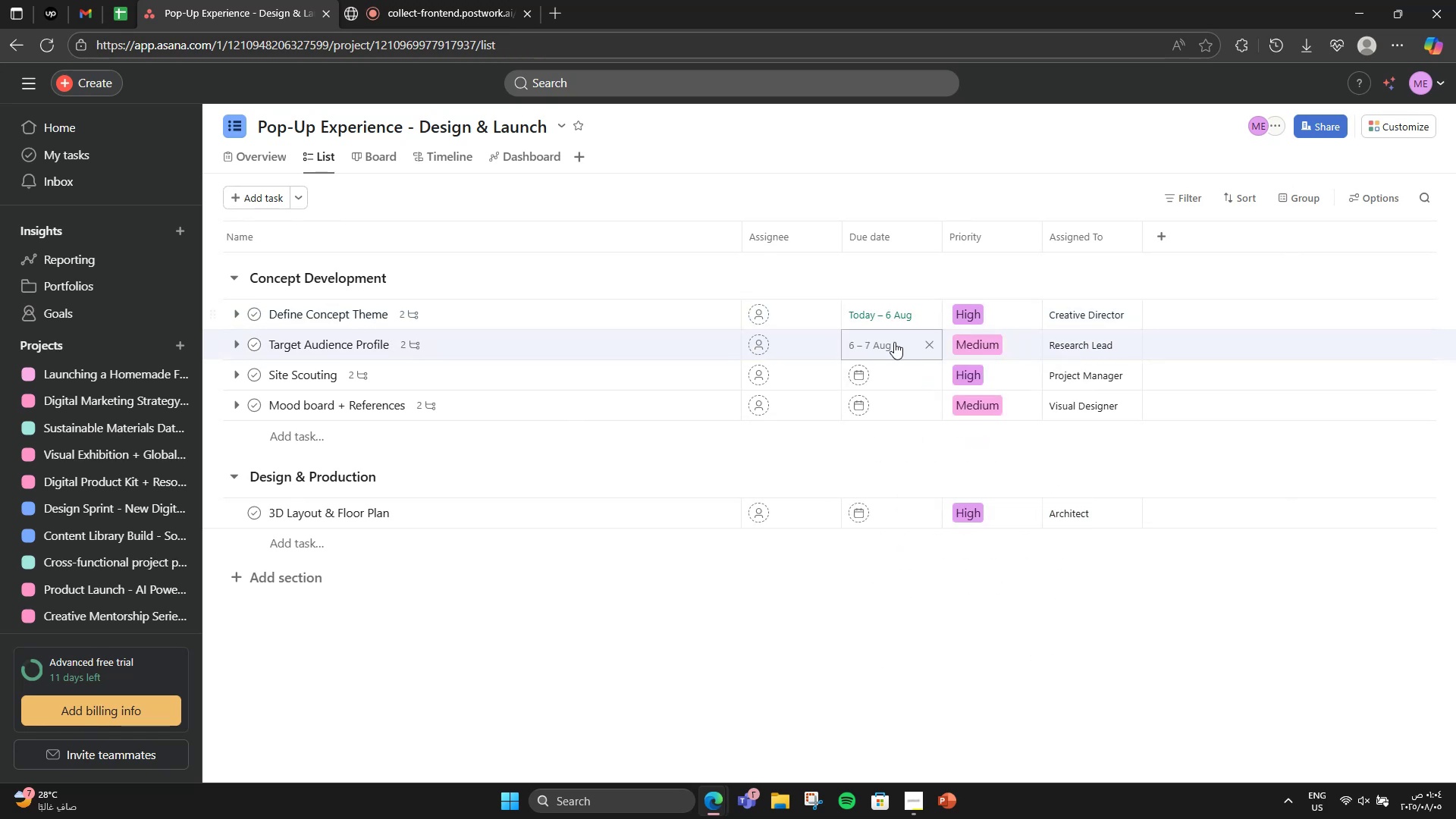 
left_click([905, 377])
 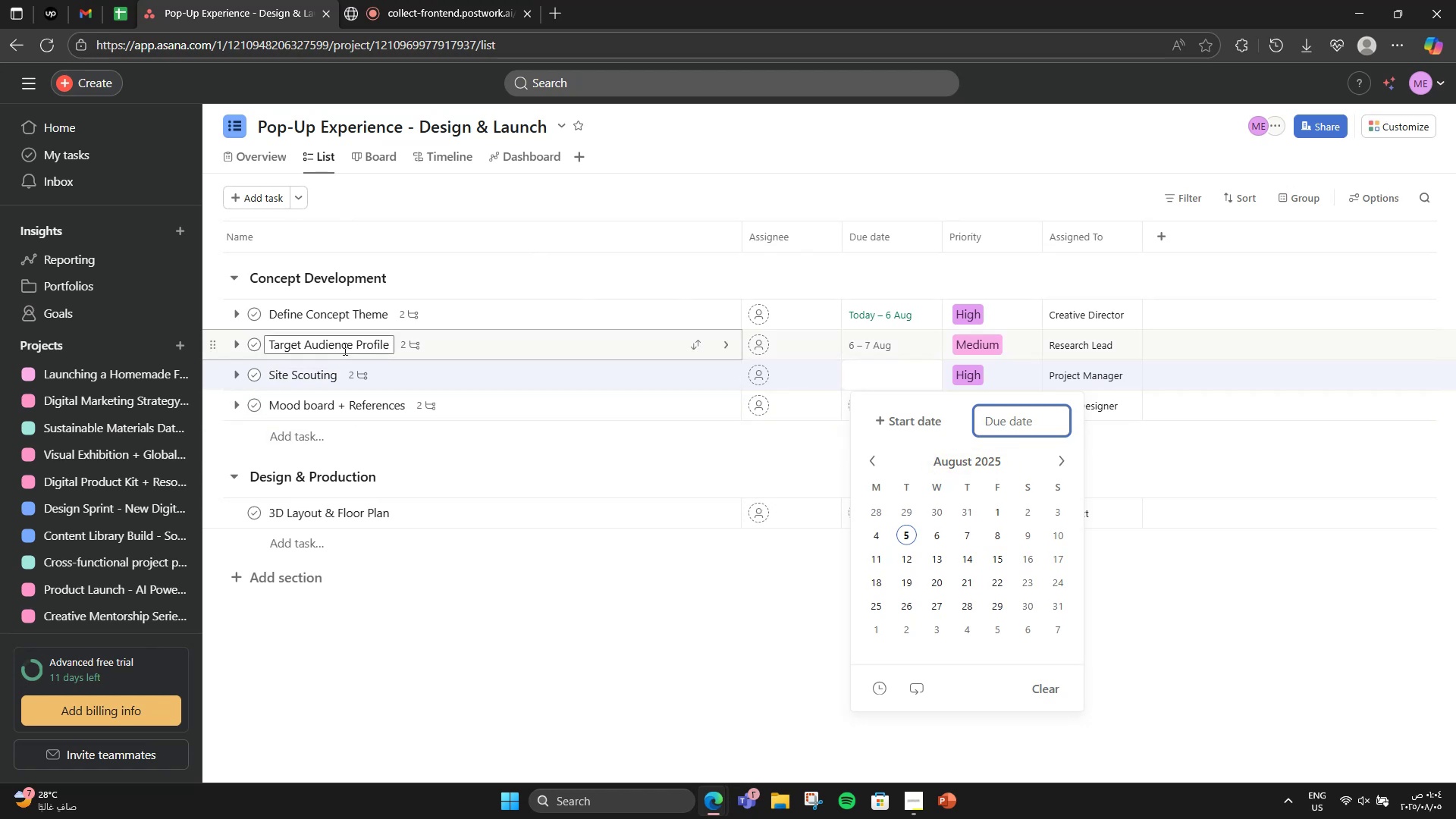 
wait(6.86)
 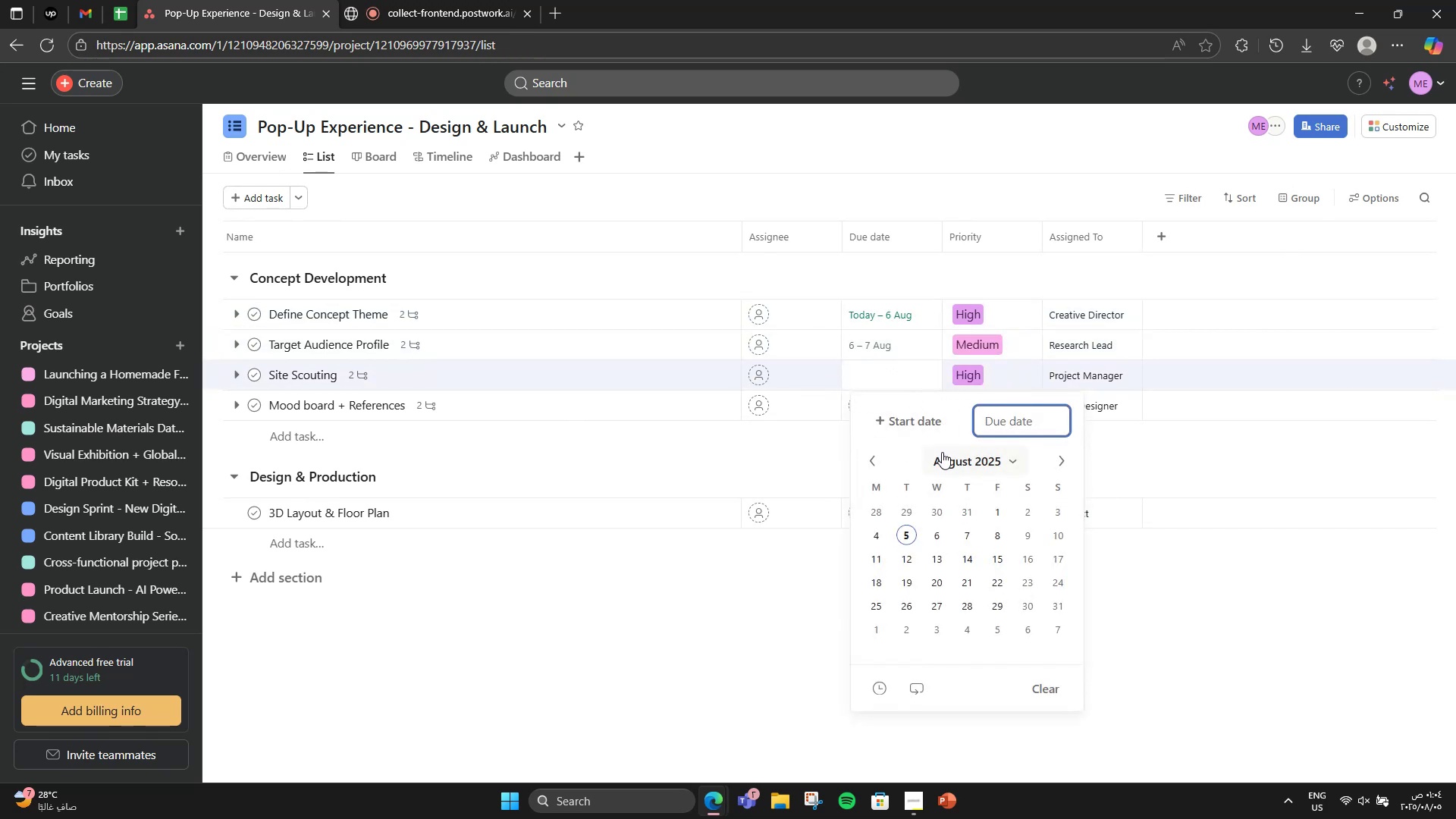 
left_click([927, 428])
 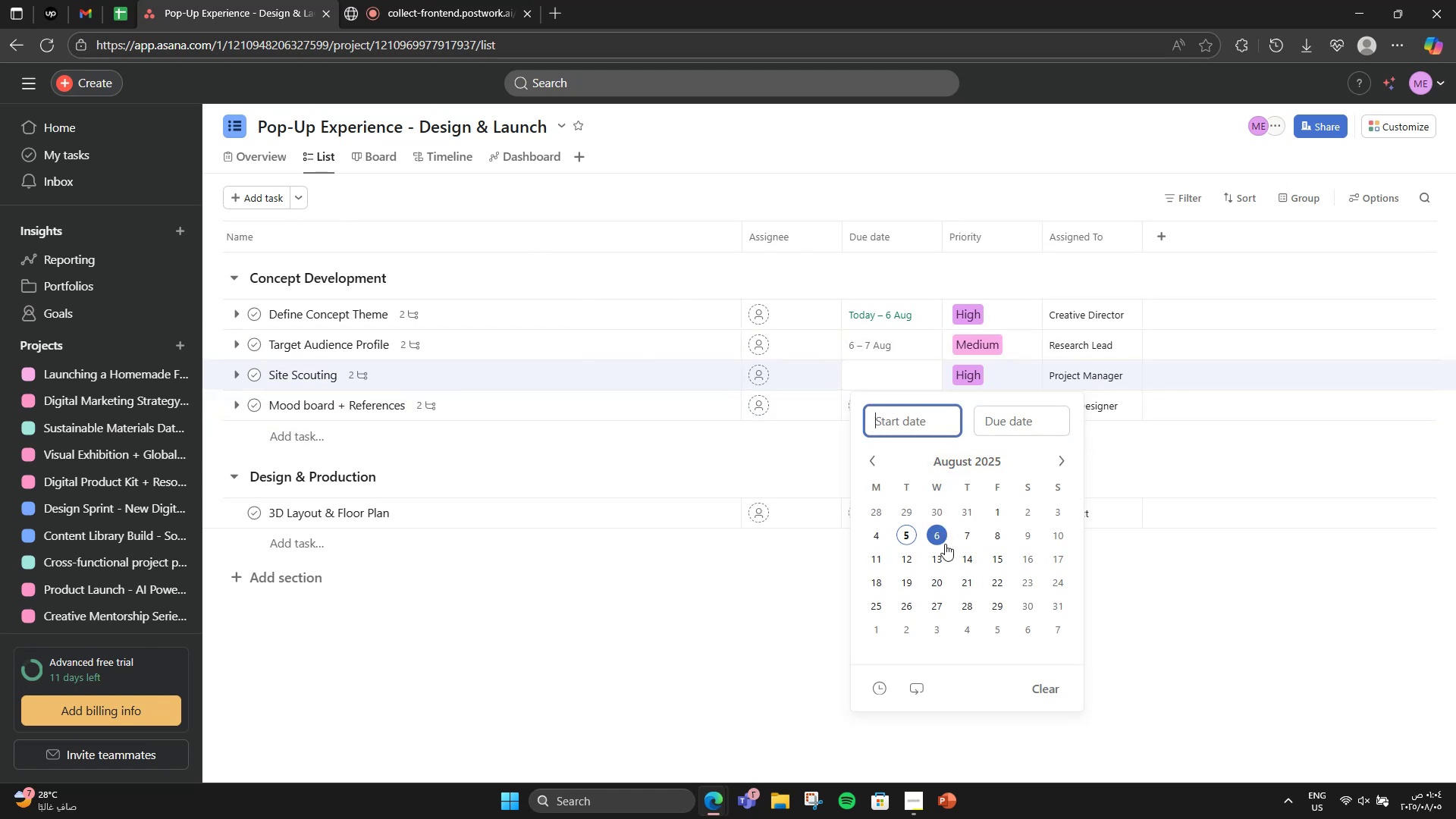 
left_click([945, 544])
 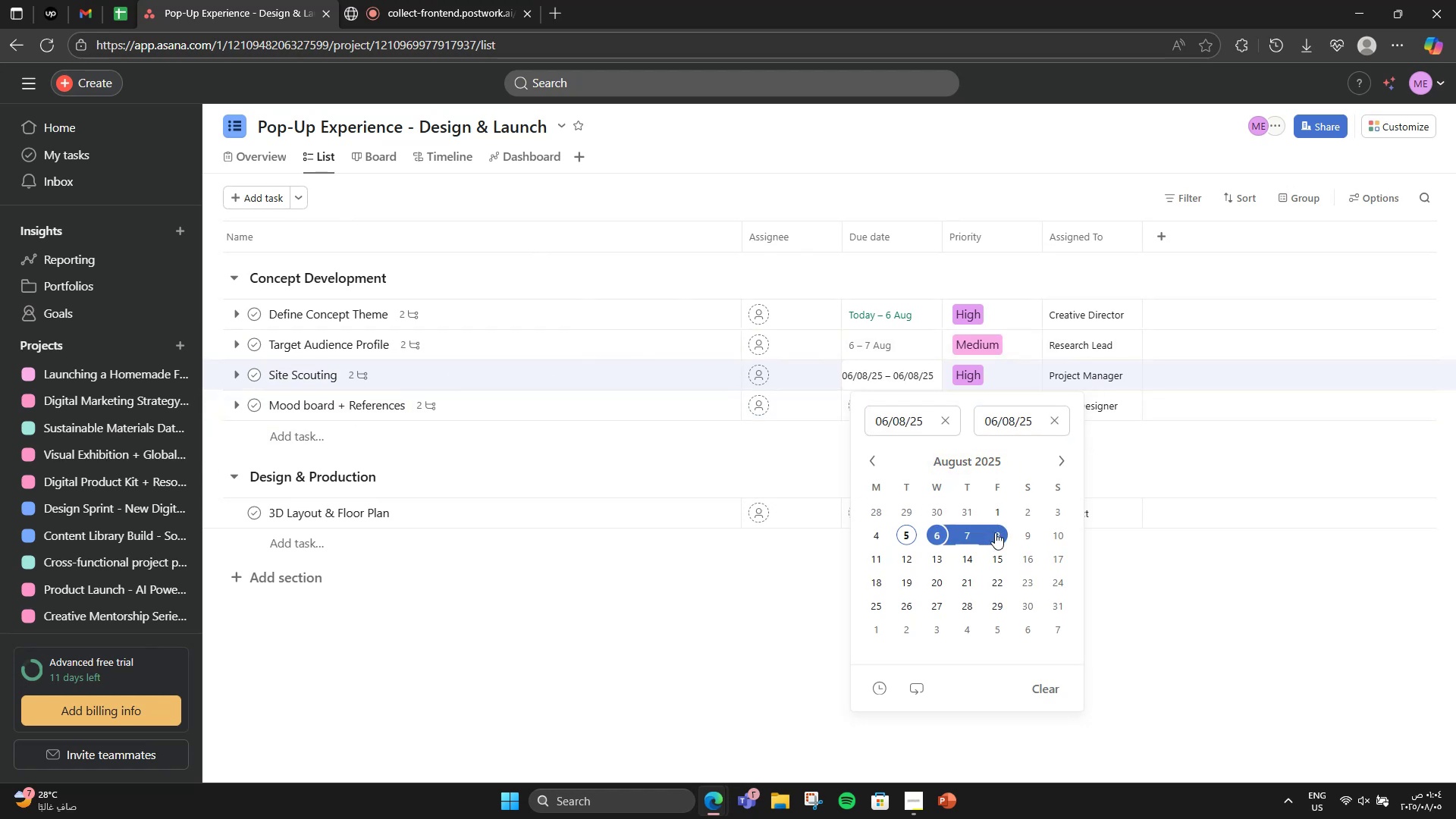 
left_click([995, 532])
 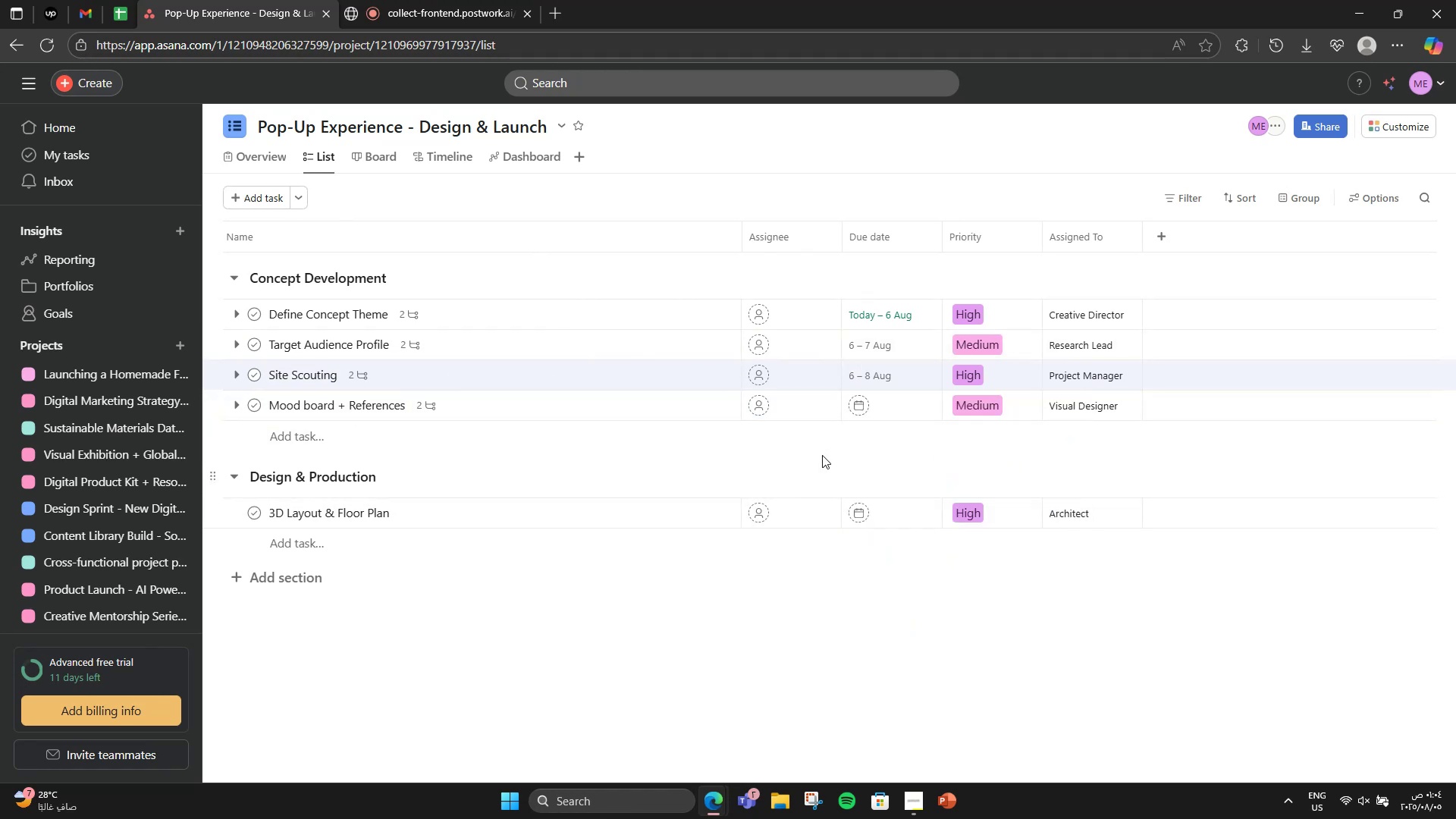 
double_click([864, 403])
 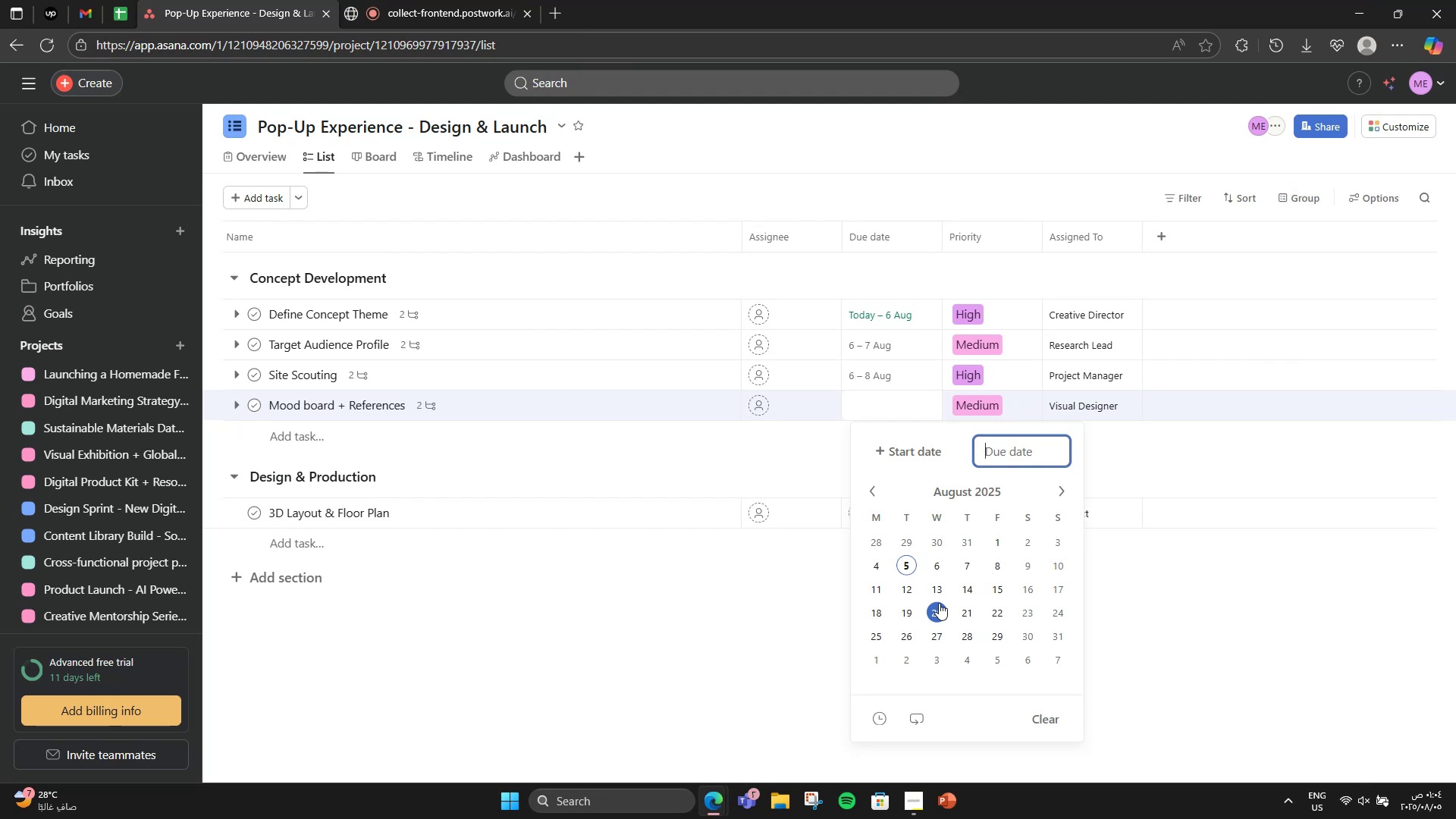 
wait(7.14)
 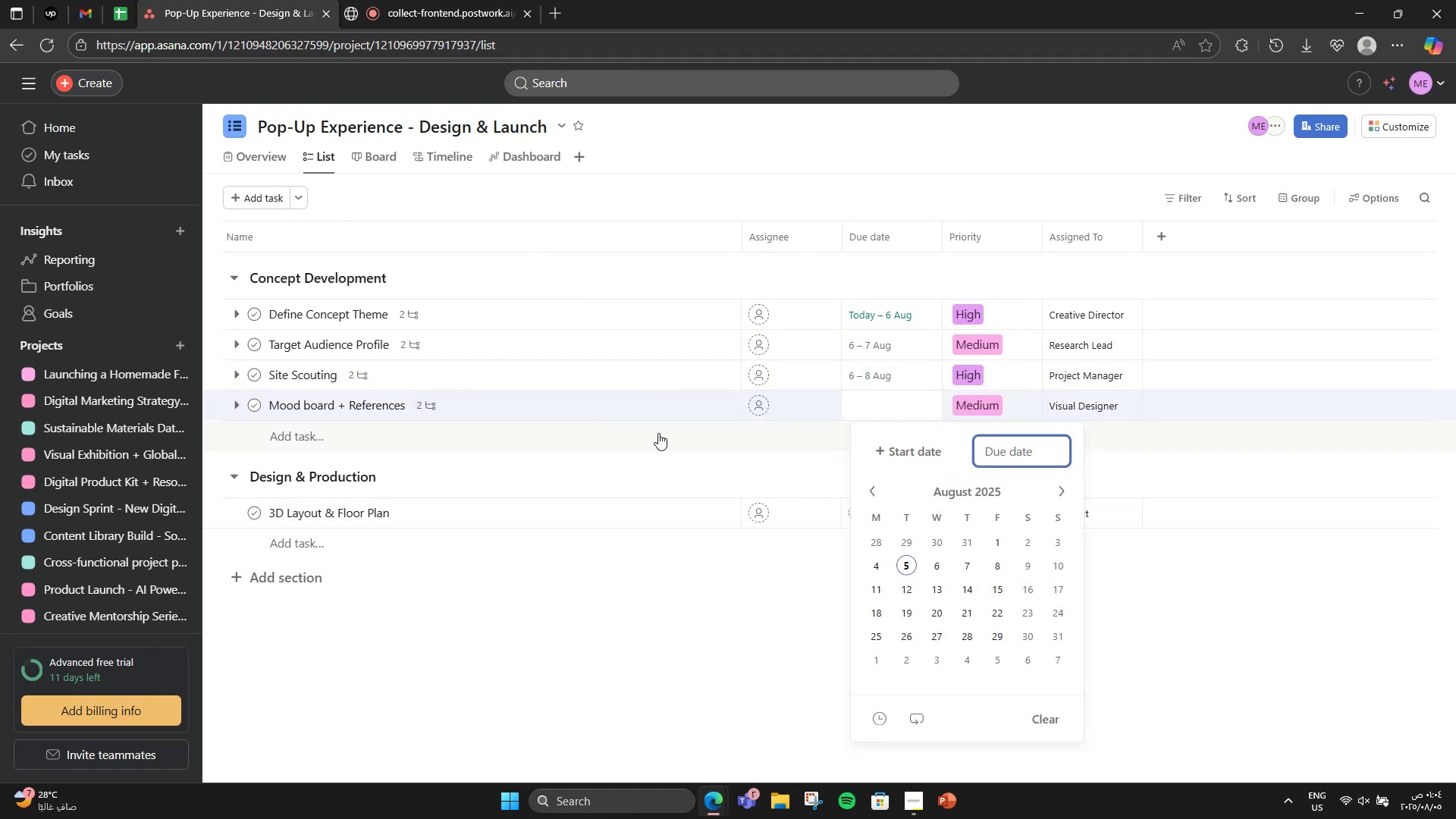 
left_click([911, 452])
 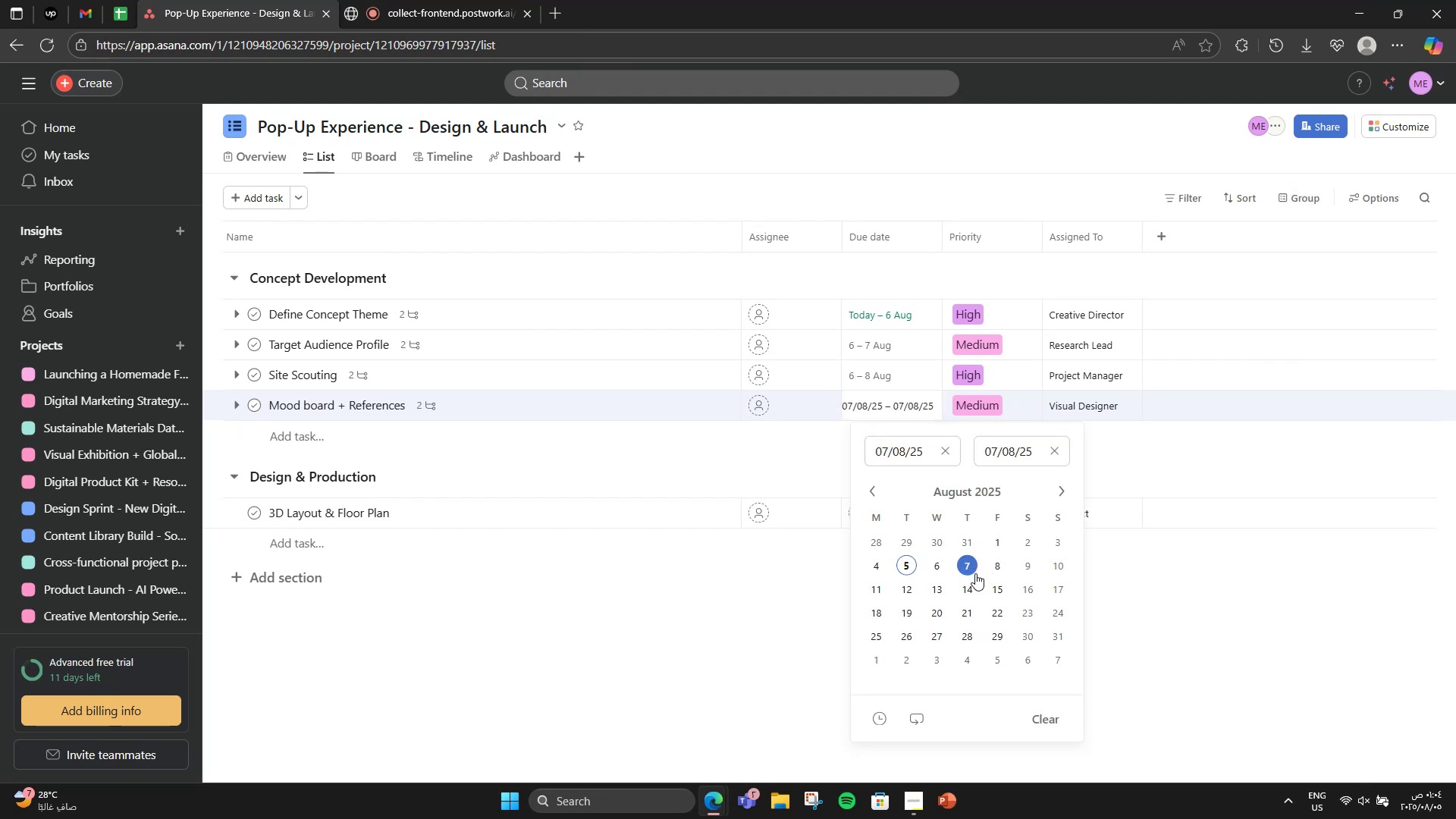 
left_click([994, 566])
 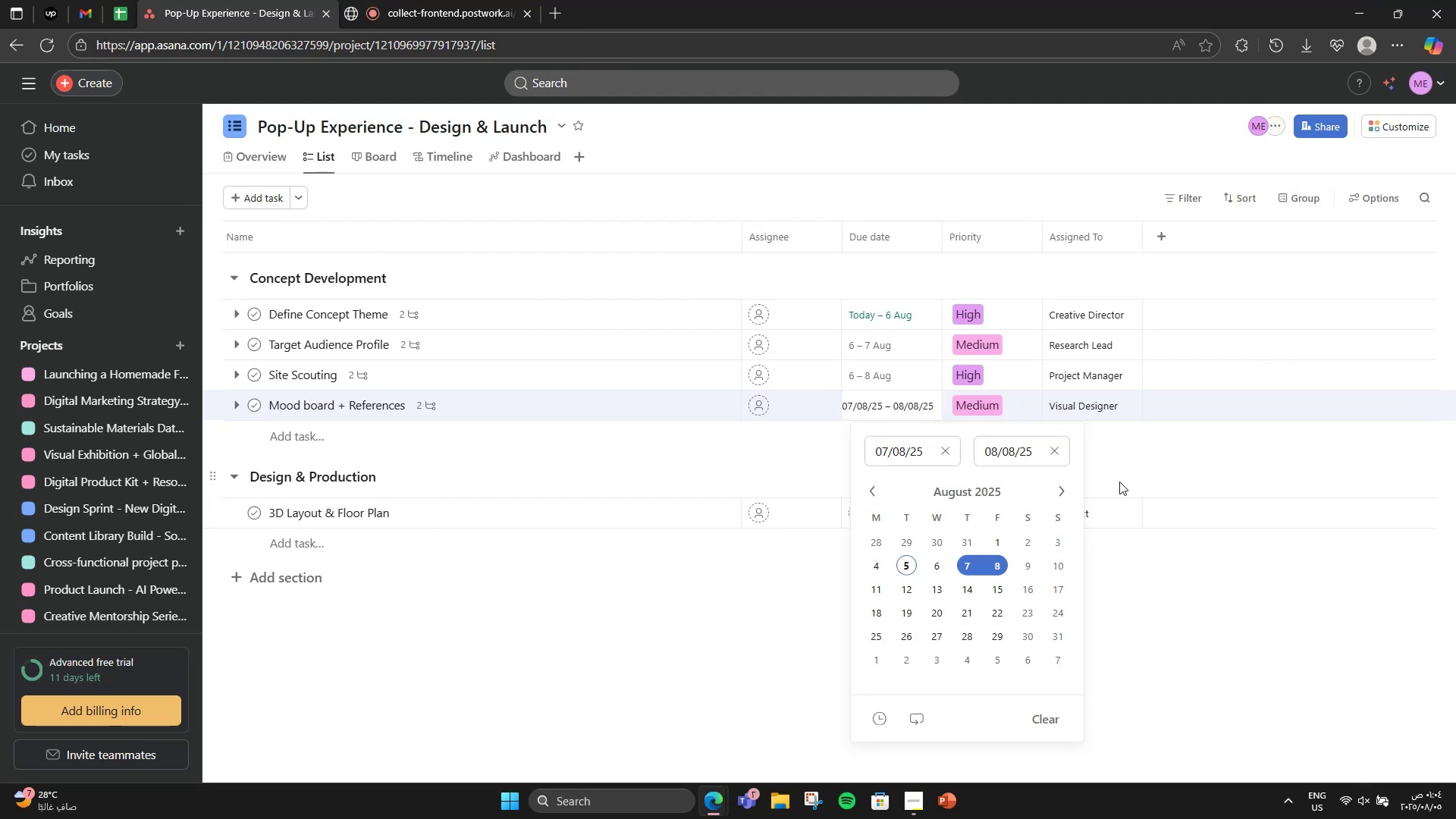 
left_click([1119, 482])
 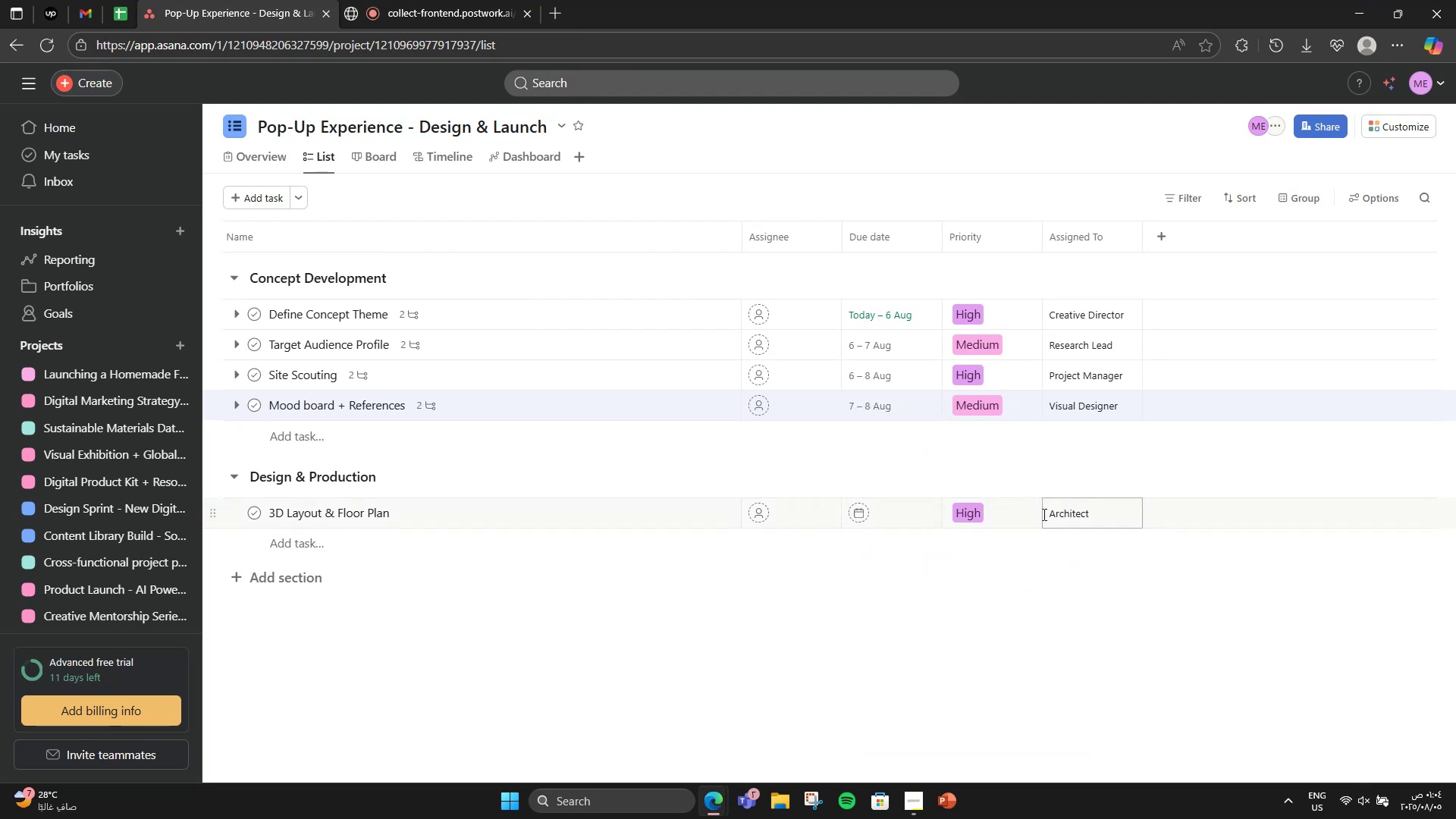 
mouse_move([886, 503])
 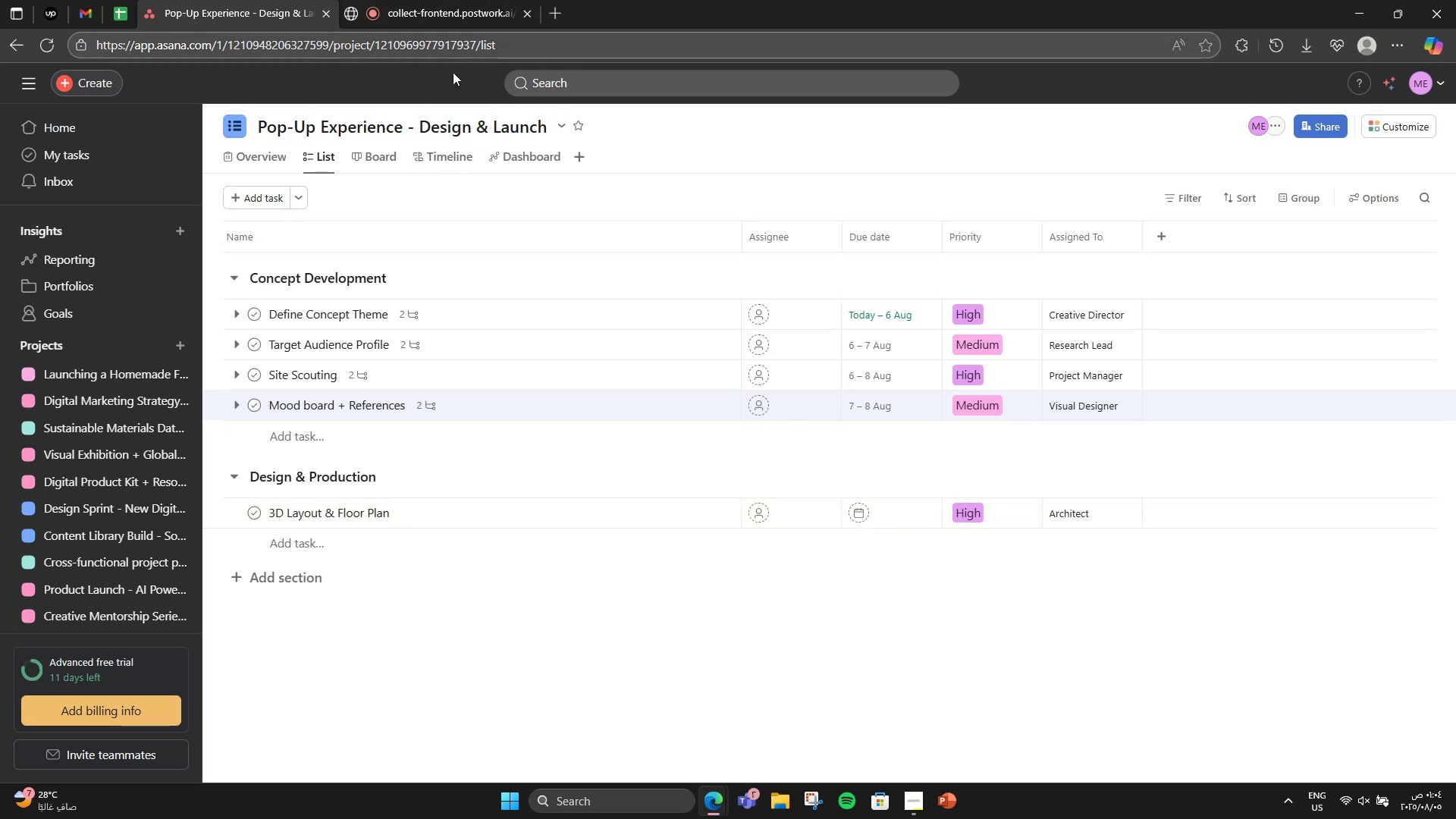 
left_click([890, 506])
 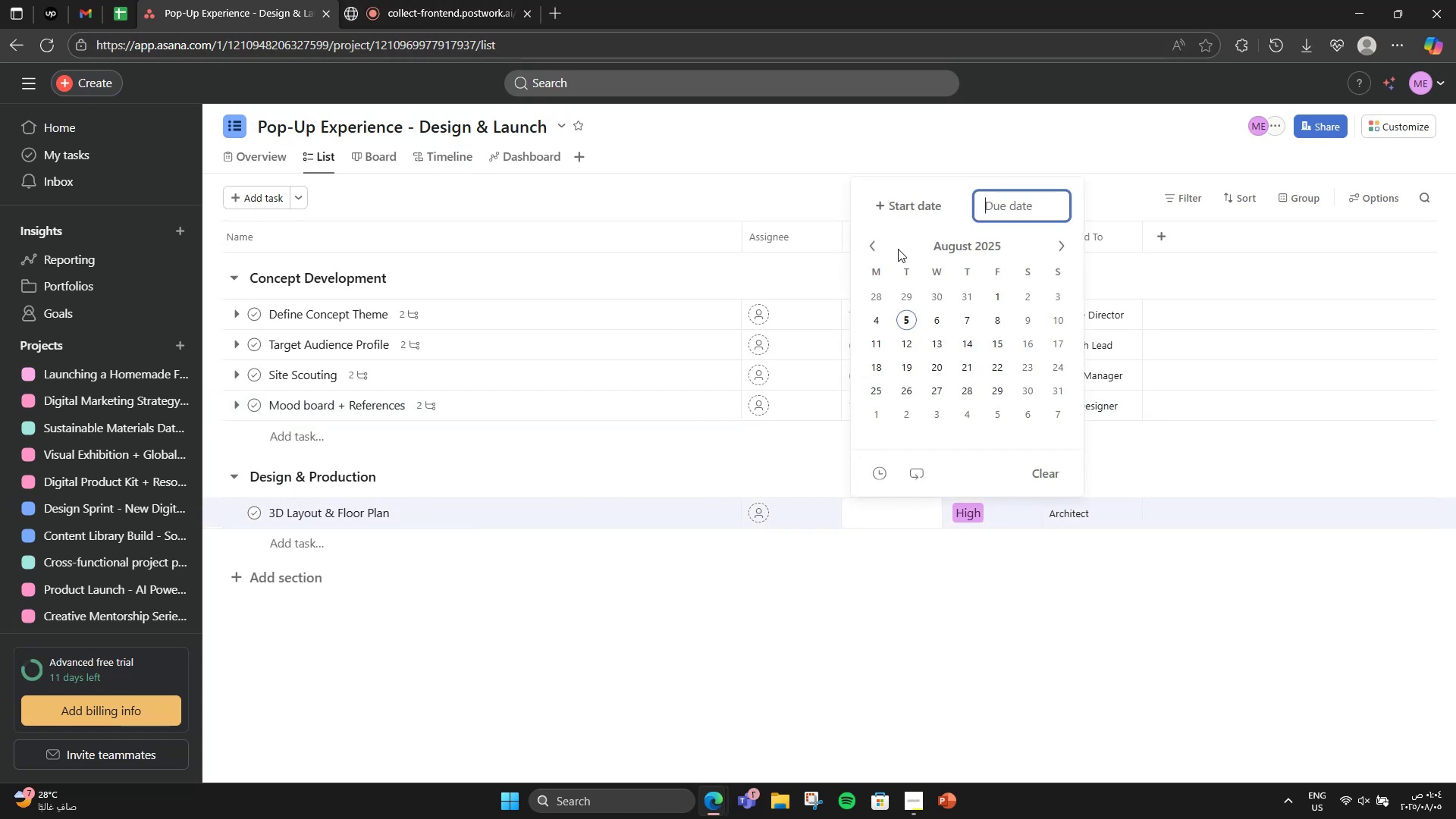 
left_click([908, 217])
 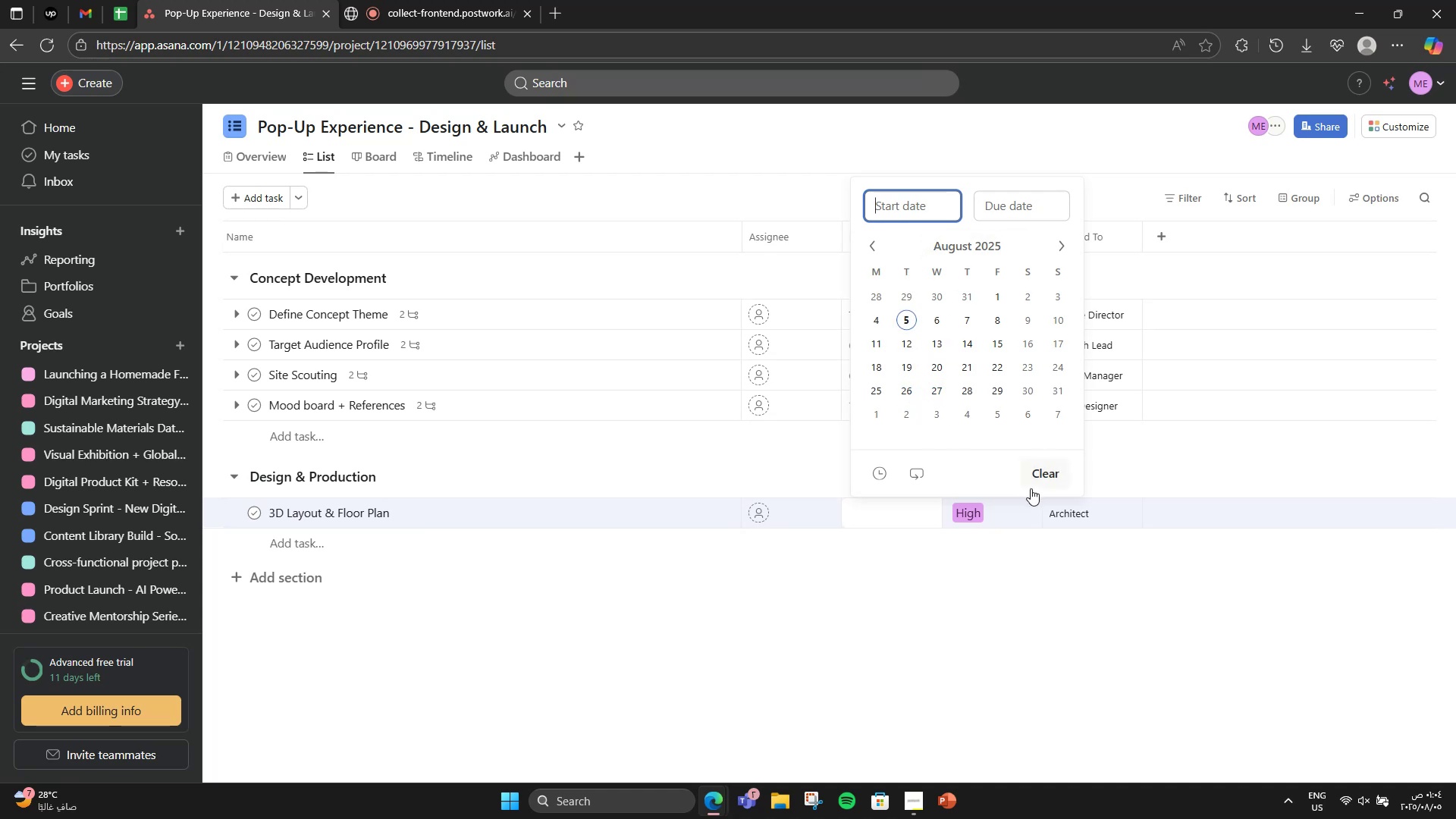 
wait(9.54)
 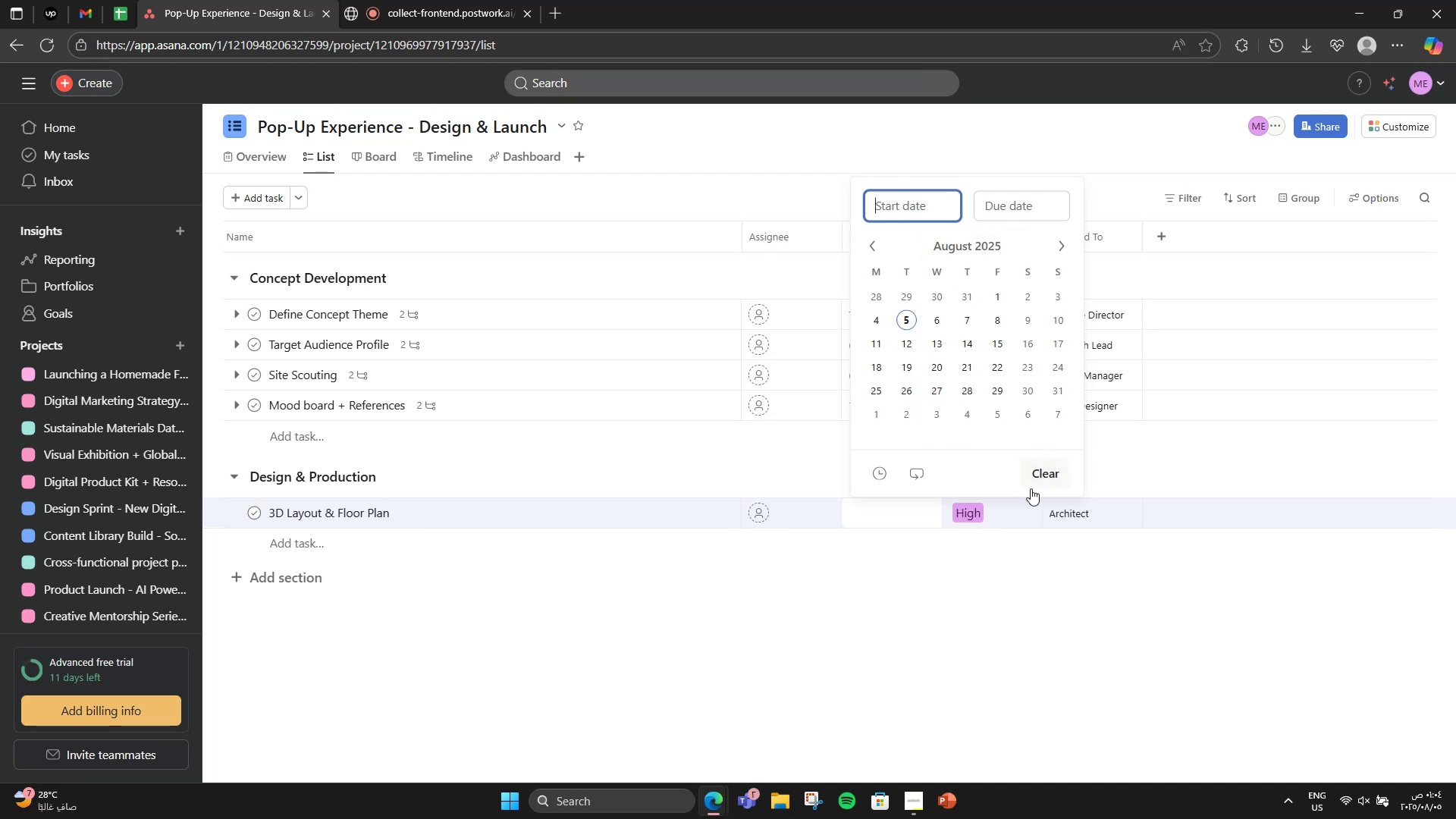 
left_click([1003, 320])
 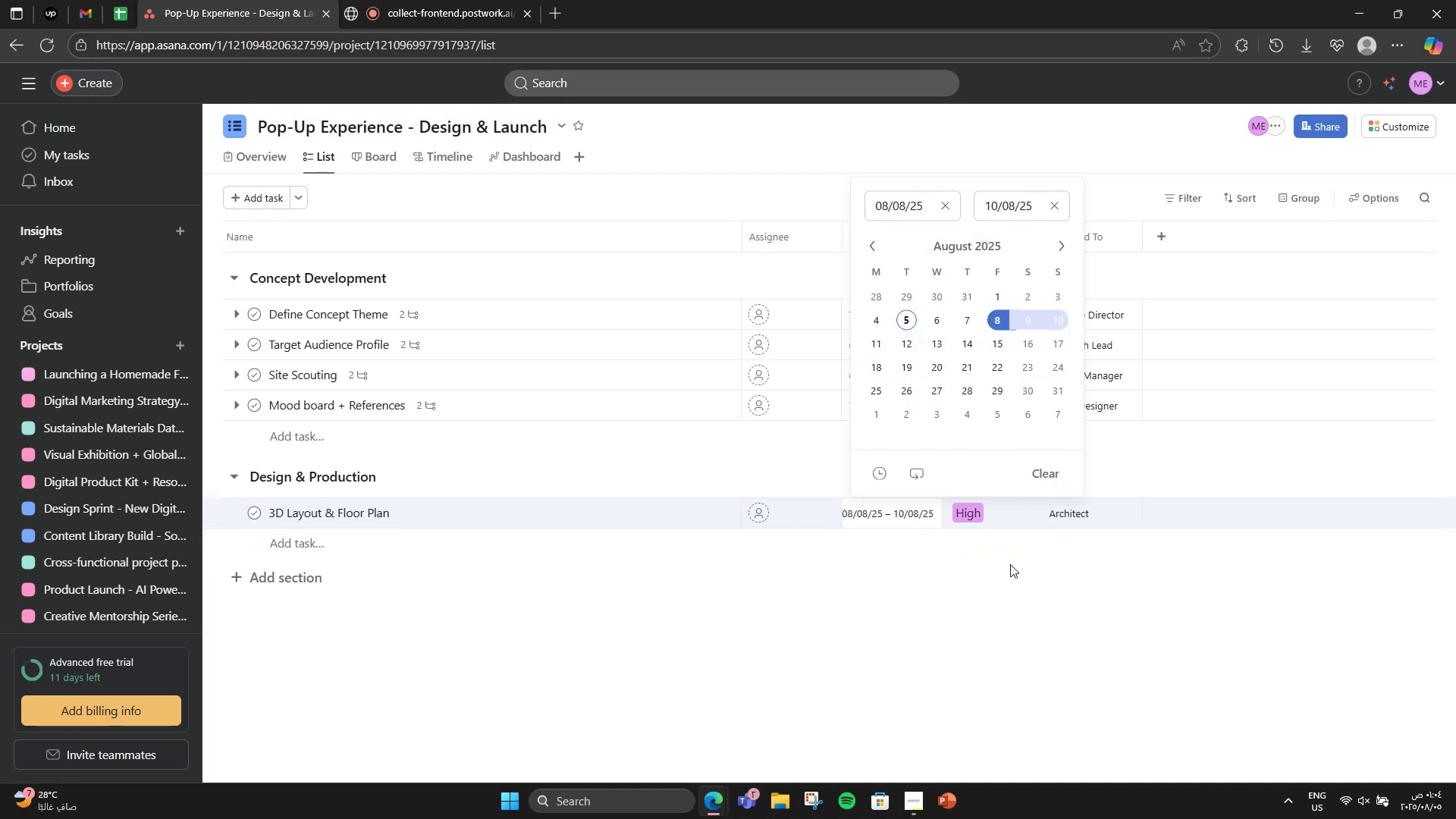 
left_click([1009, 566])
 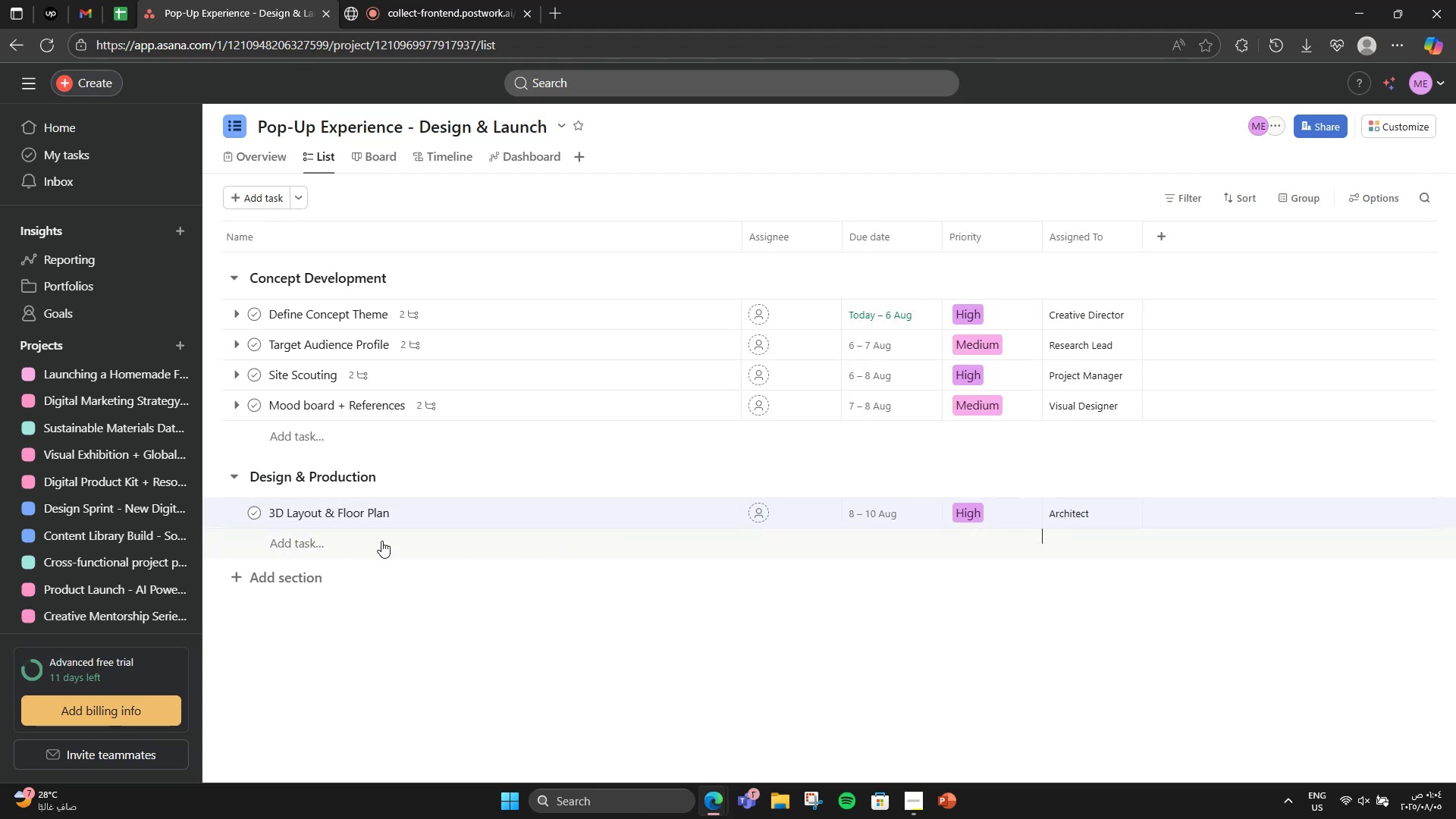 
left_click([432, 519])
 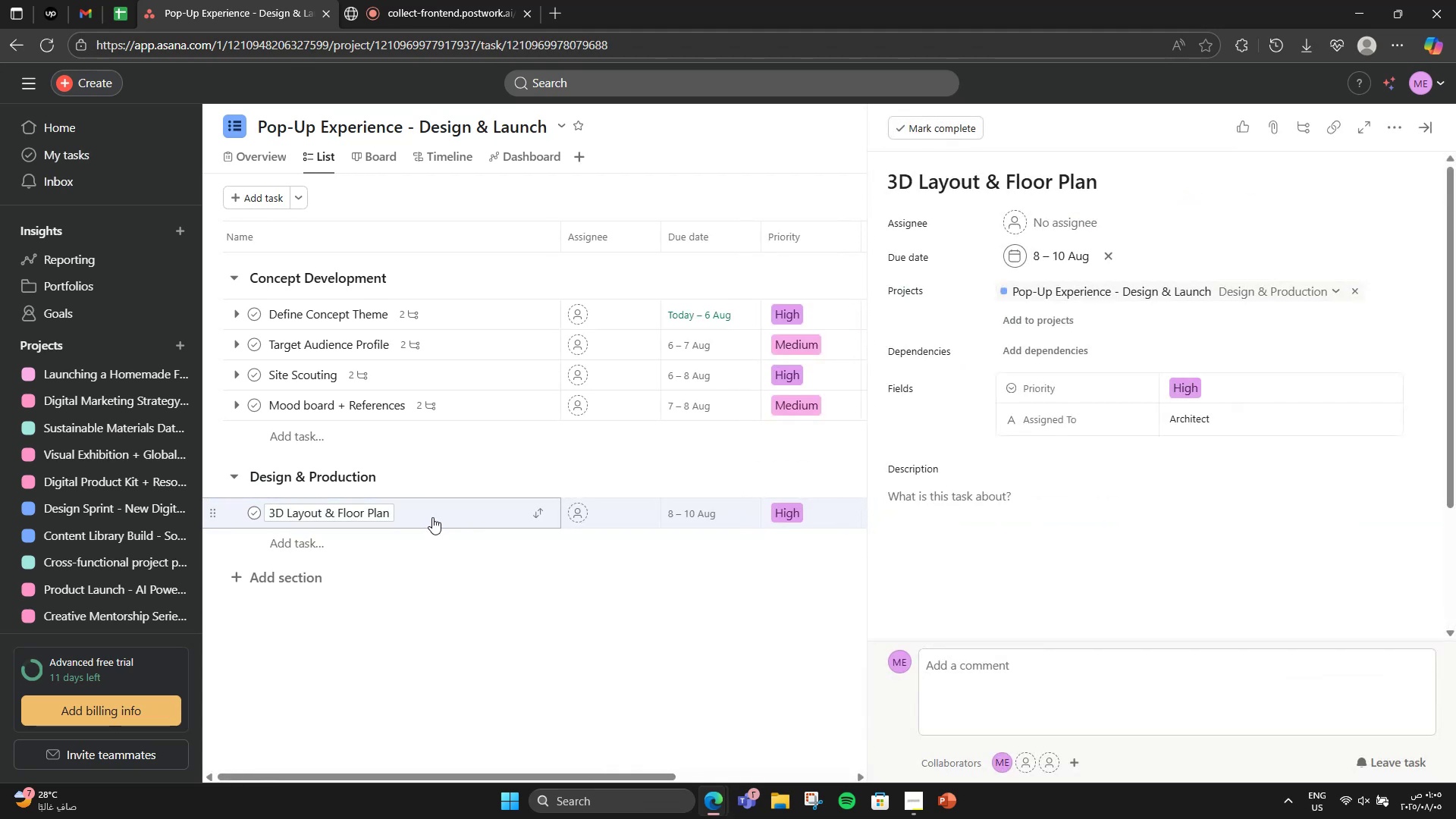 
wait(5.07)
 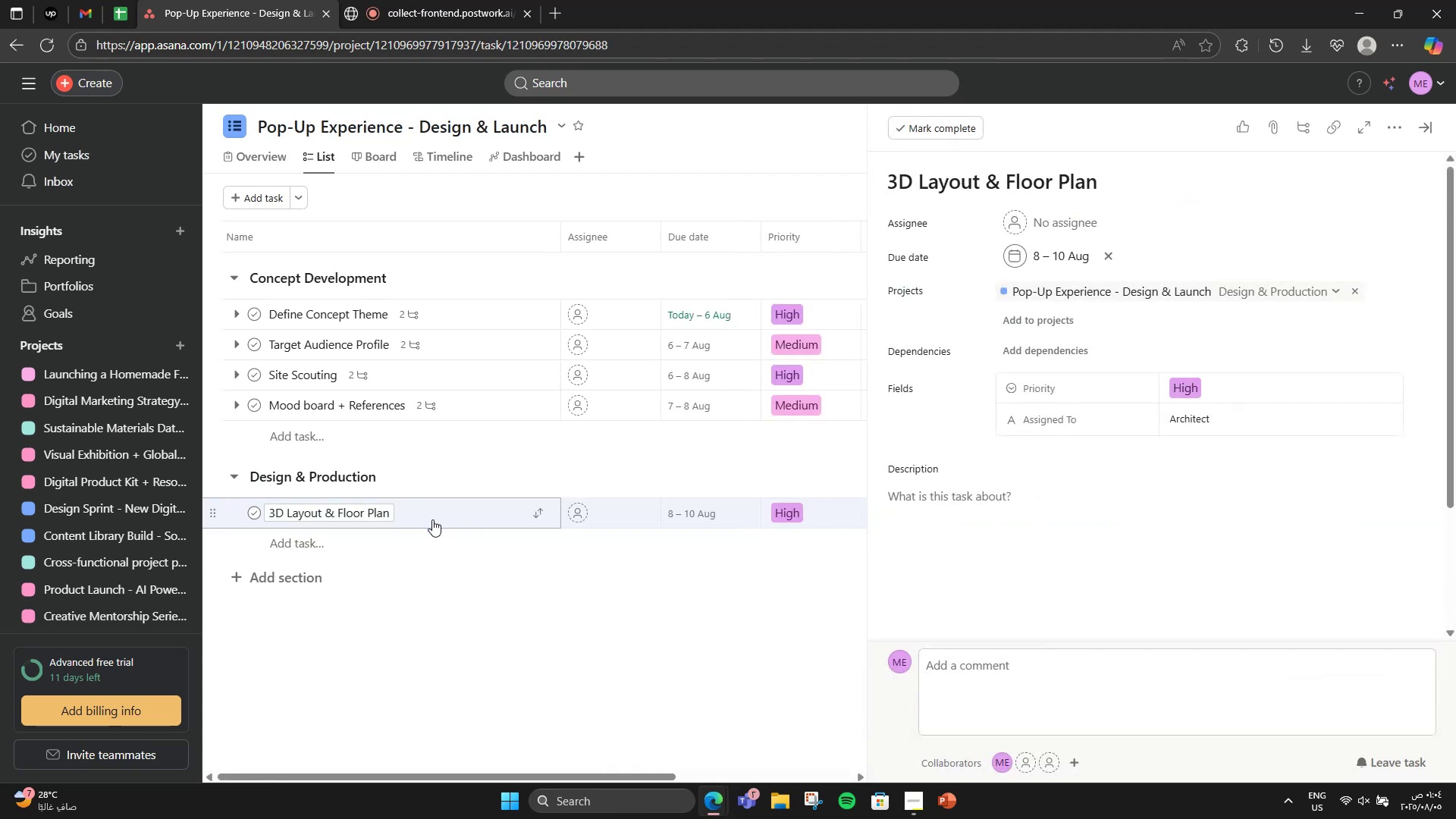 
left_click([1099, 588])
 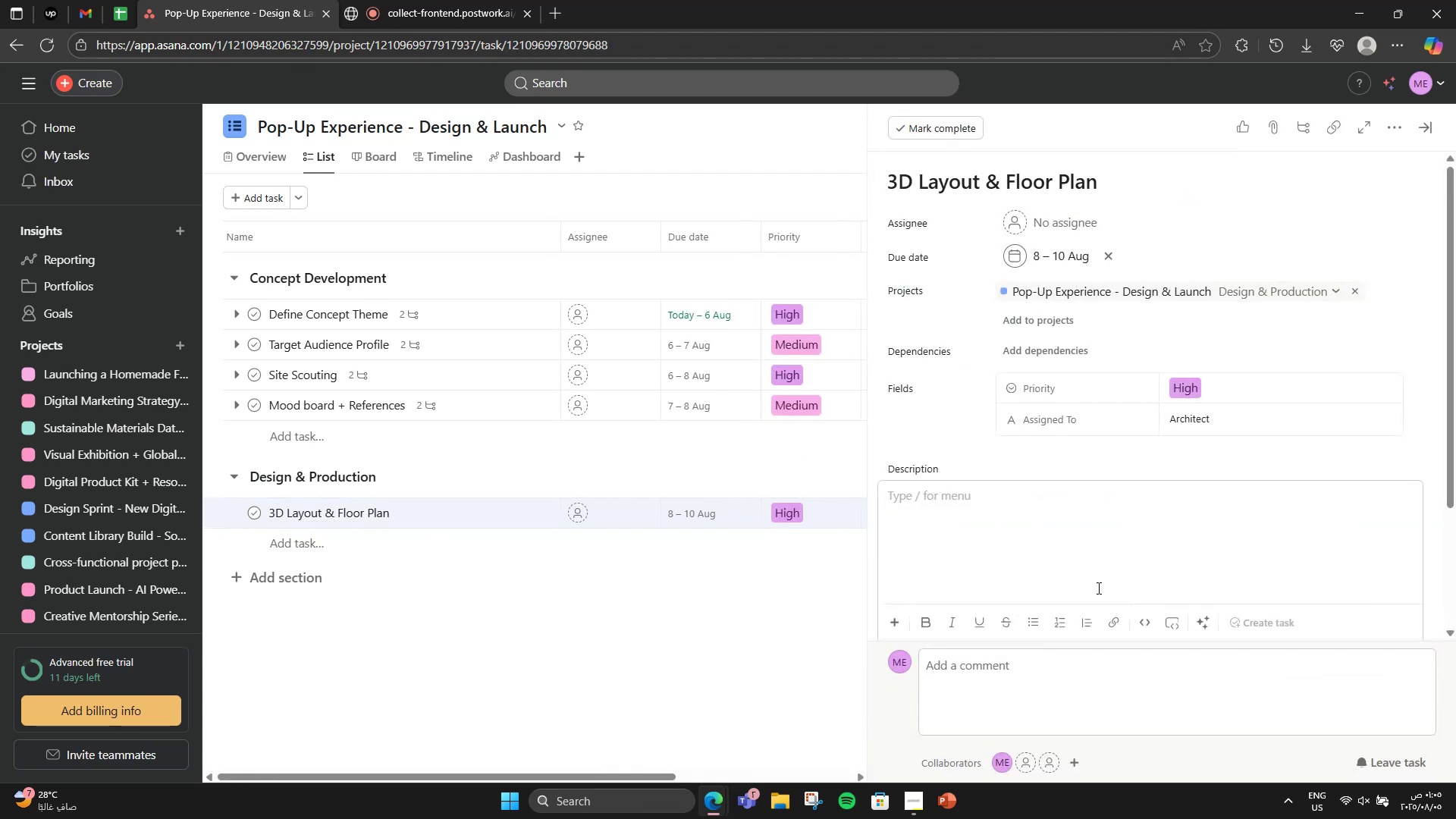 
type(Draft plan of thr)
key(Backspace)
type(e space with material zones)
 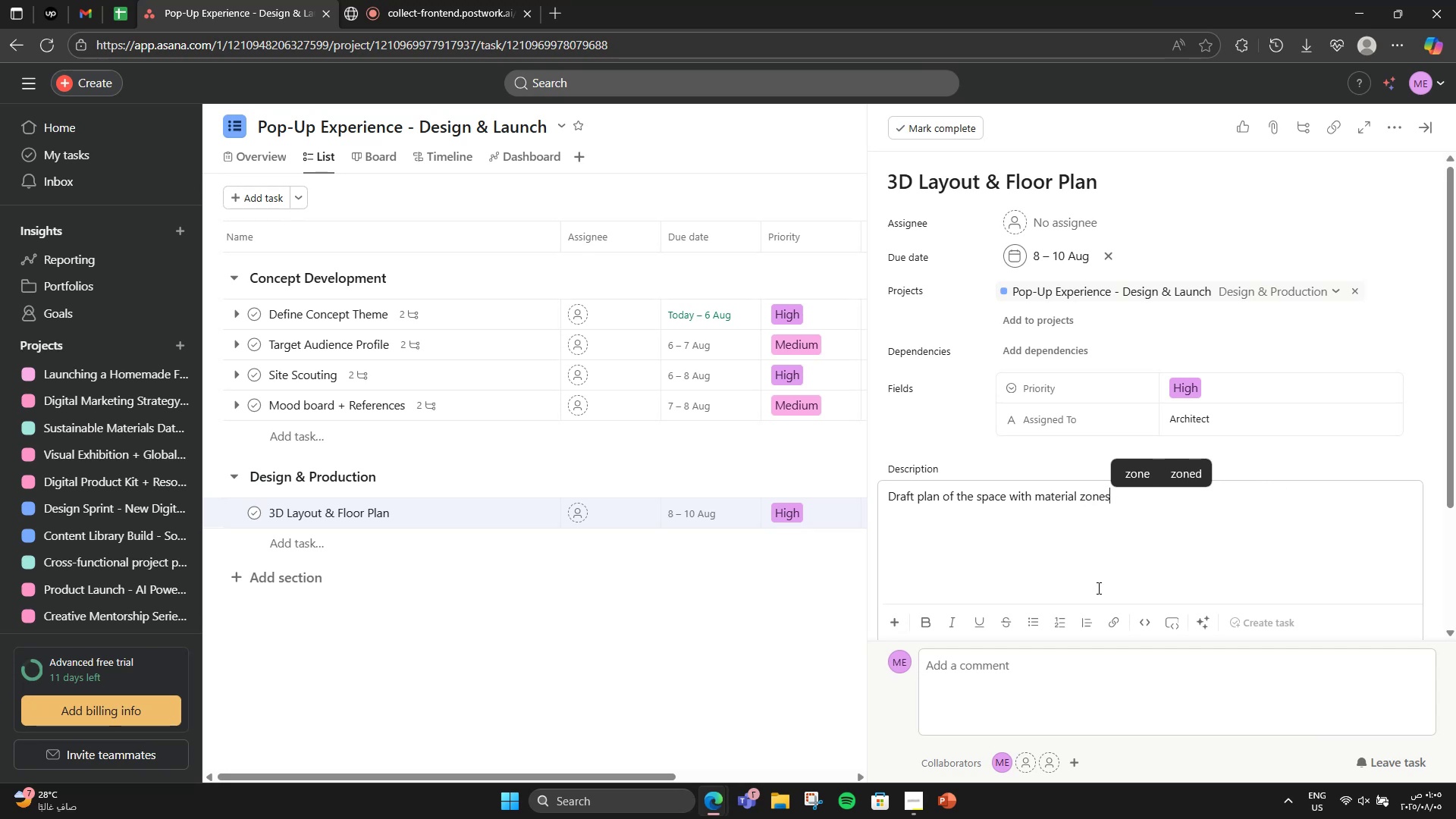 
scroll: coordinate [1094, 576], scroll_direction: down, amount: 3.0
 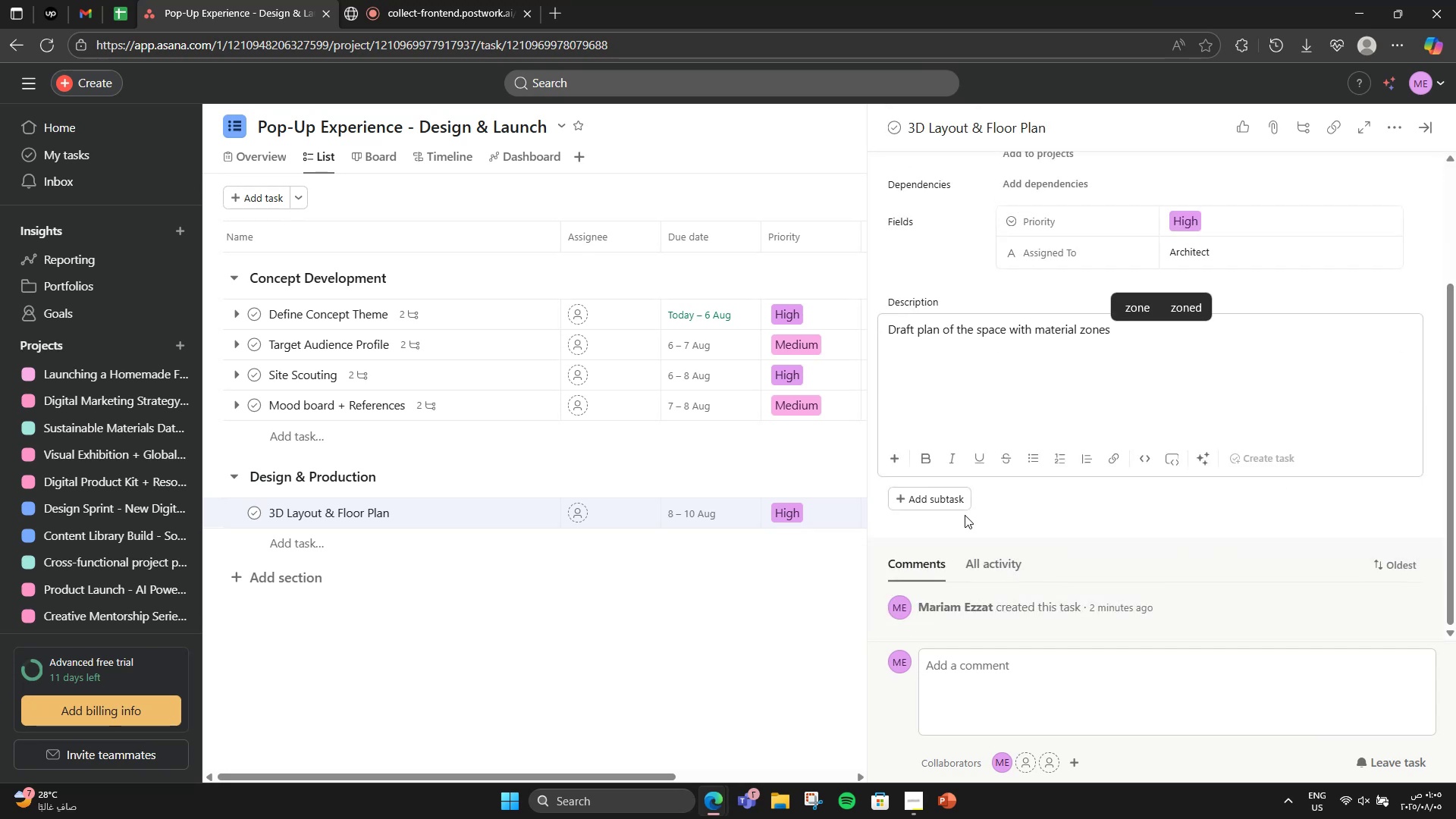 
left_click([965, 515])
 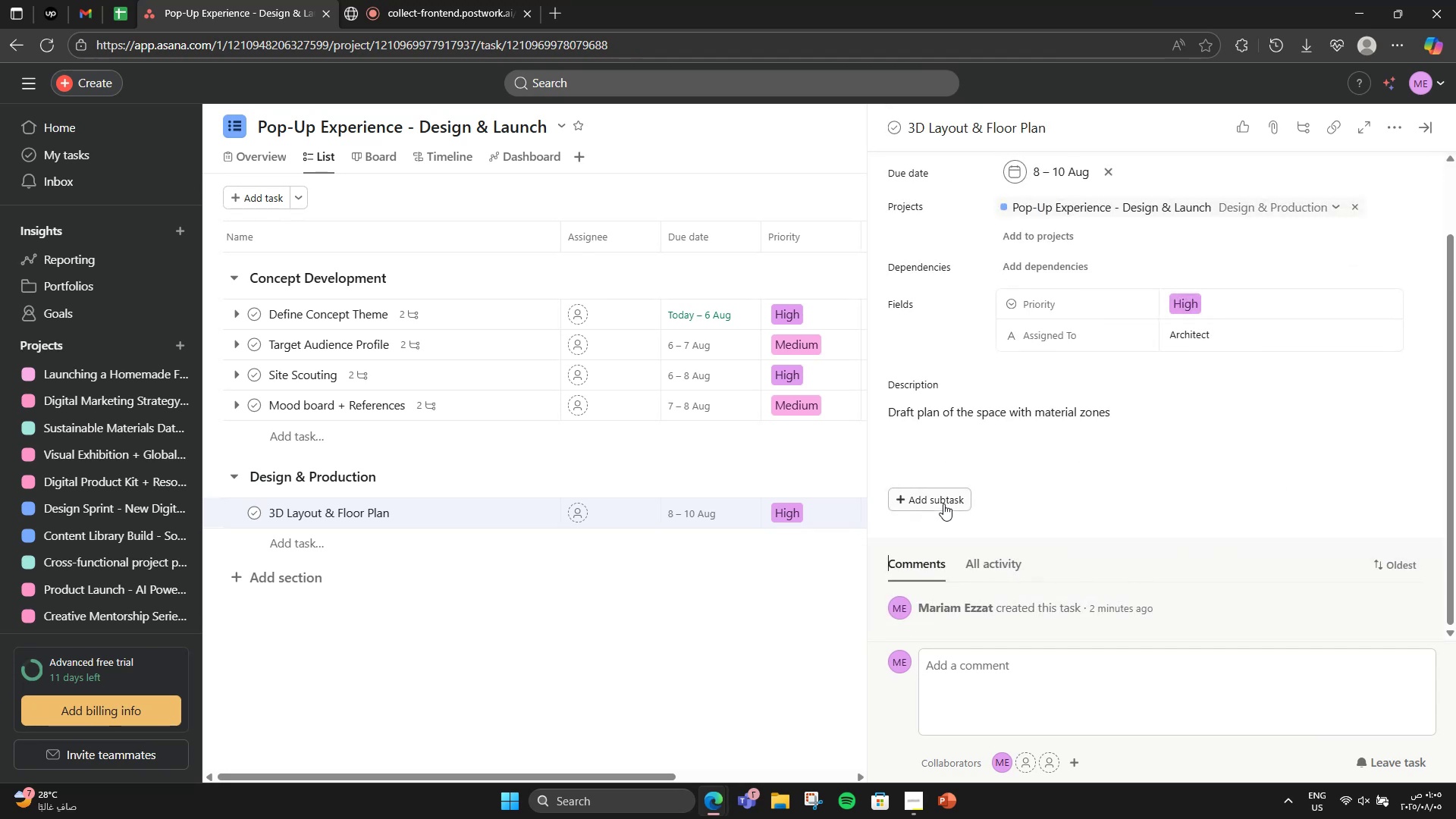 
left_click([943, 504])
 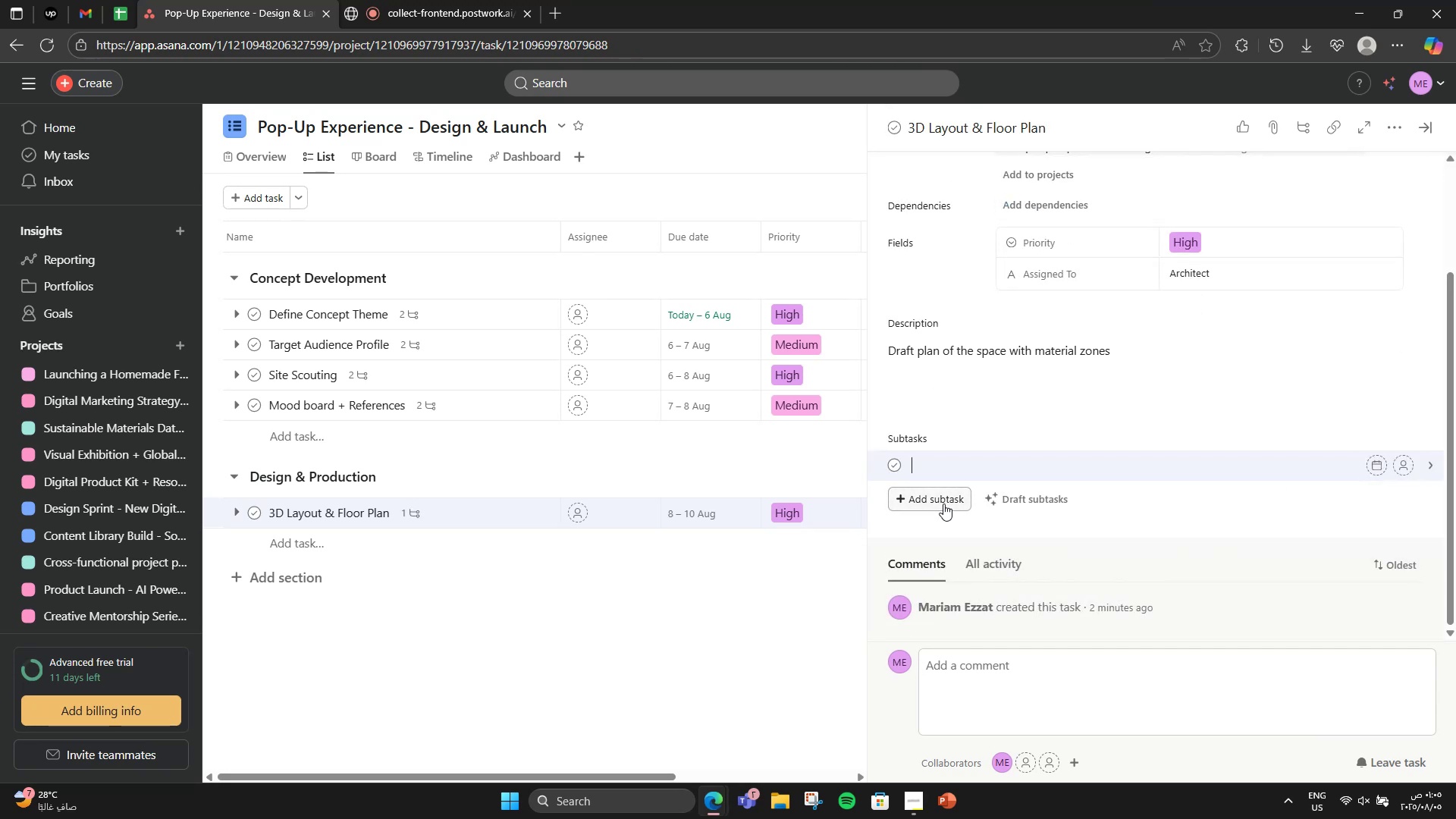 
type(Preare )
key(Backspace)
key(Backspace)
key(Backspace)
key(Backspace)
type(pare 3 layout options)
 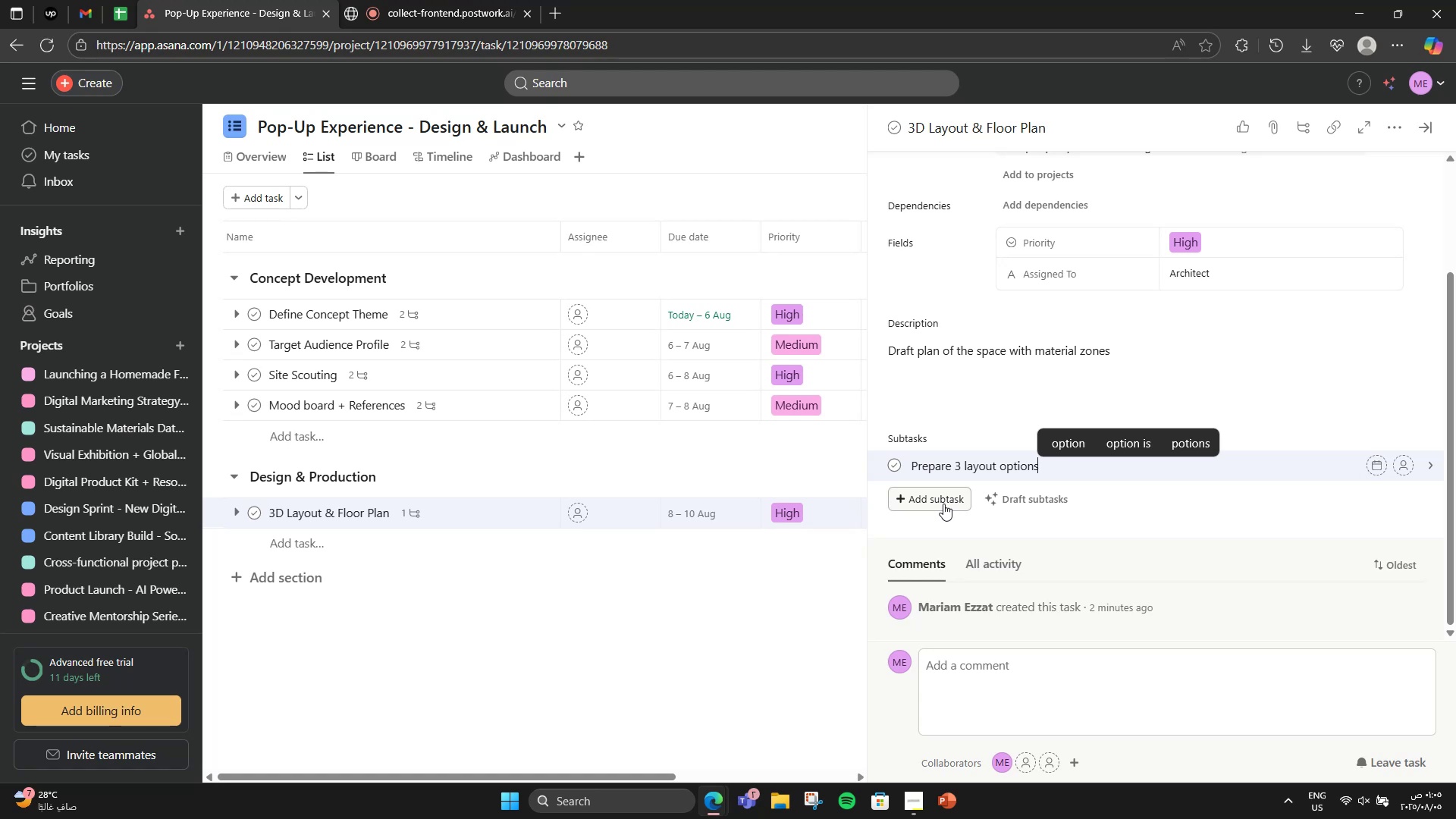 
wait(7.76)
 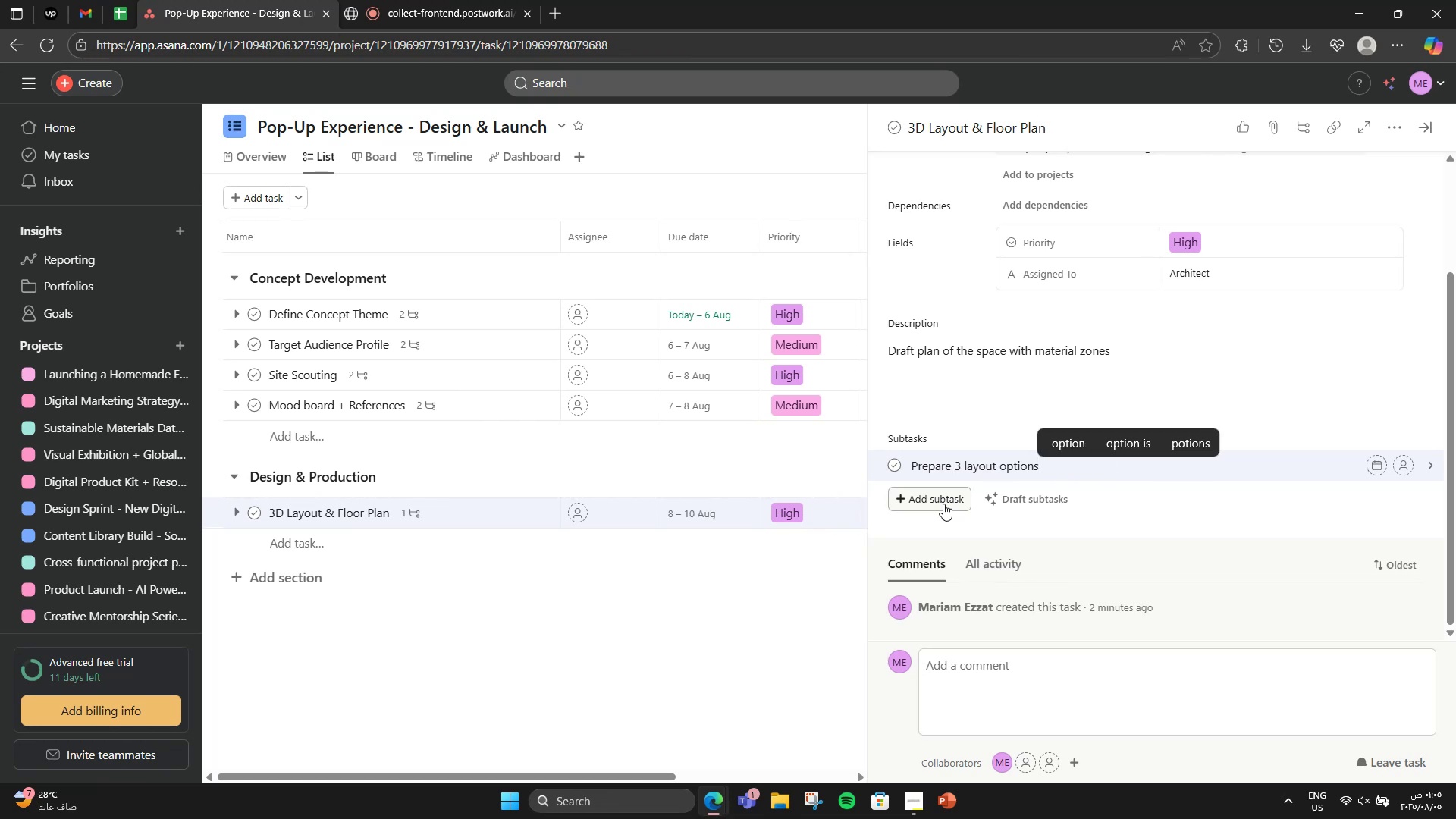 
left_click([302, 542])
 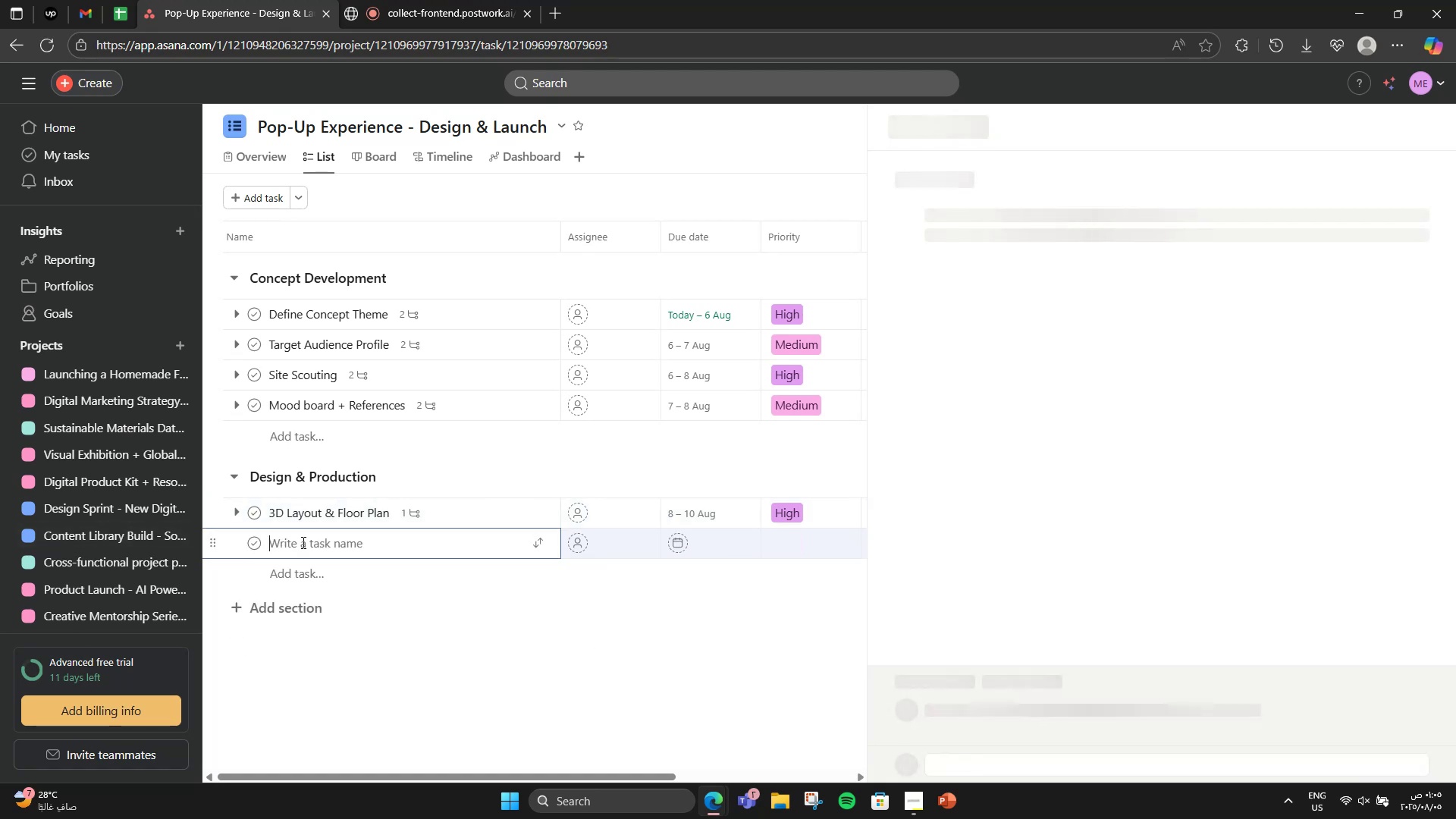 
type(Branding Assets Design)
 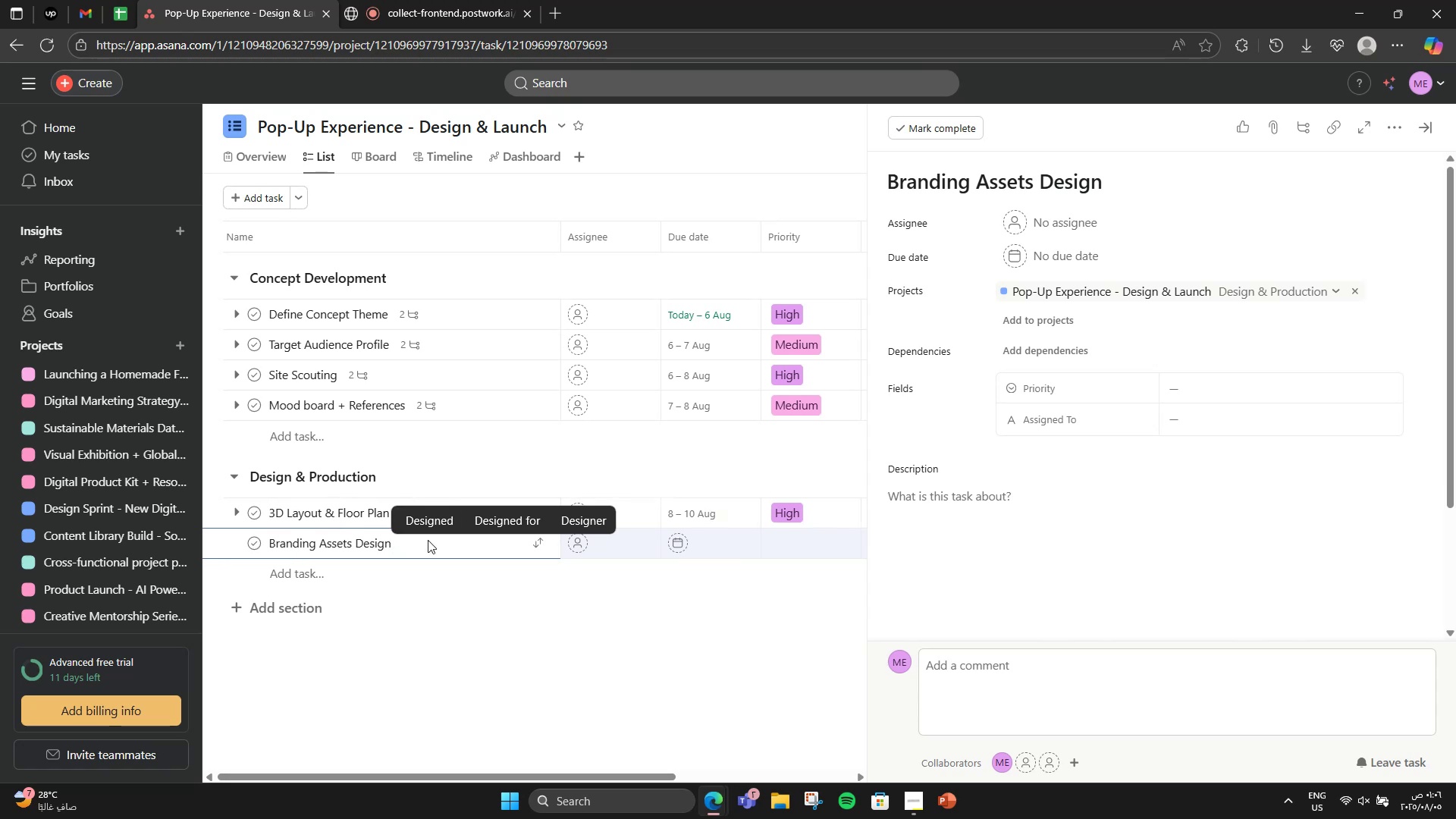 
left_click([684, 483])
 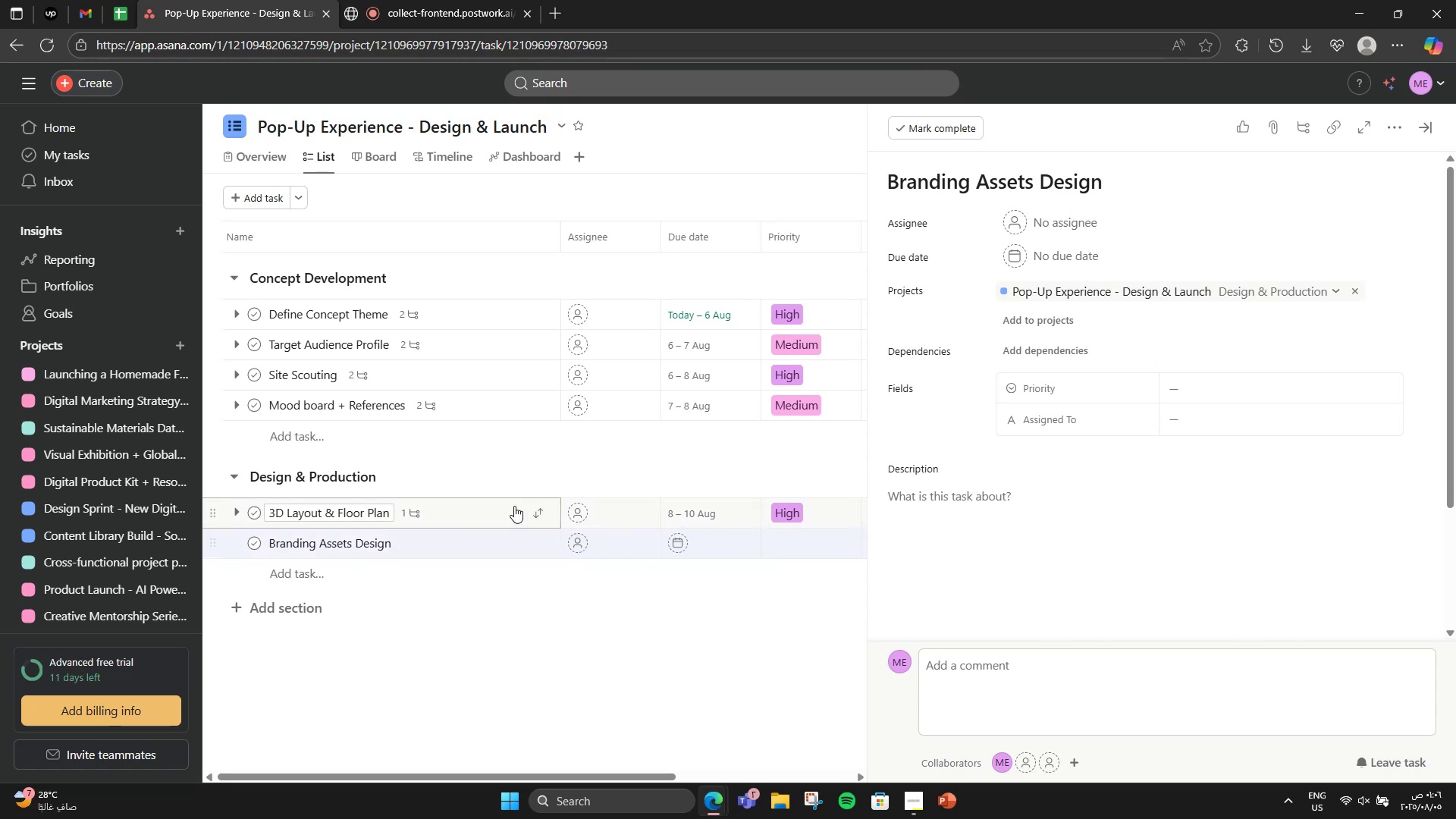 
left_click([1086, 526])
 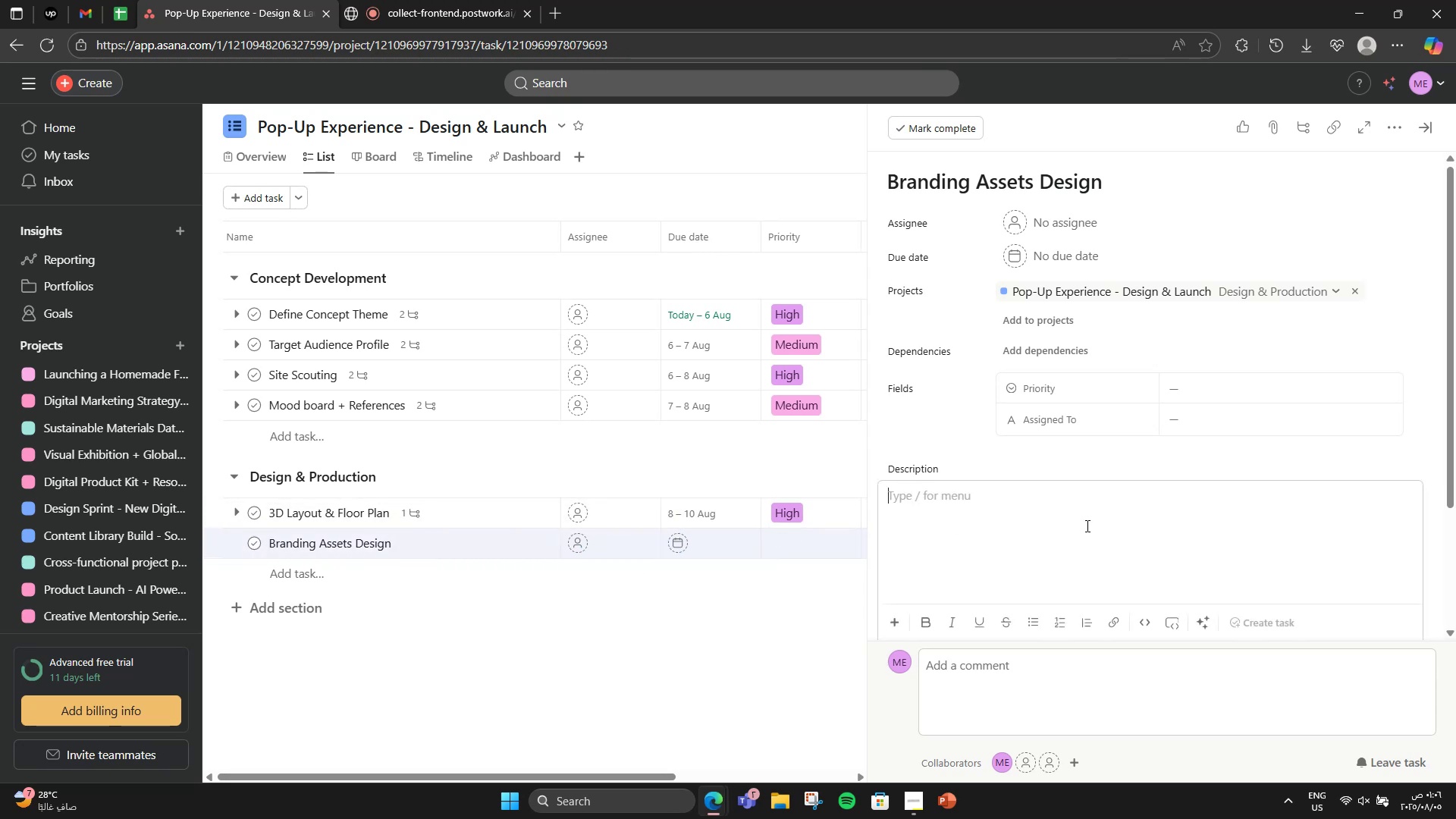 
type(Design logi)
key(Backspace)
type(os, signage,colors,etc)
 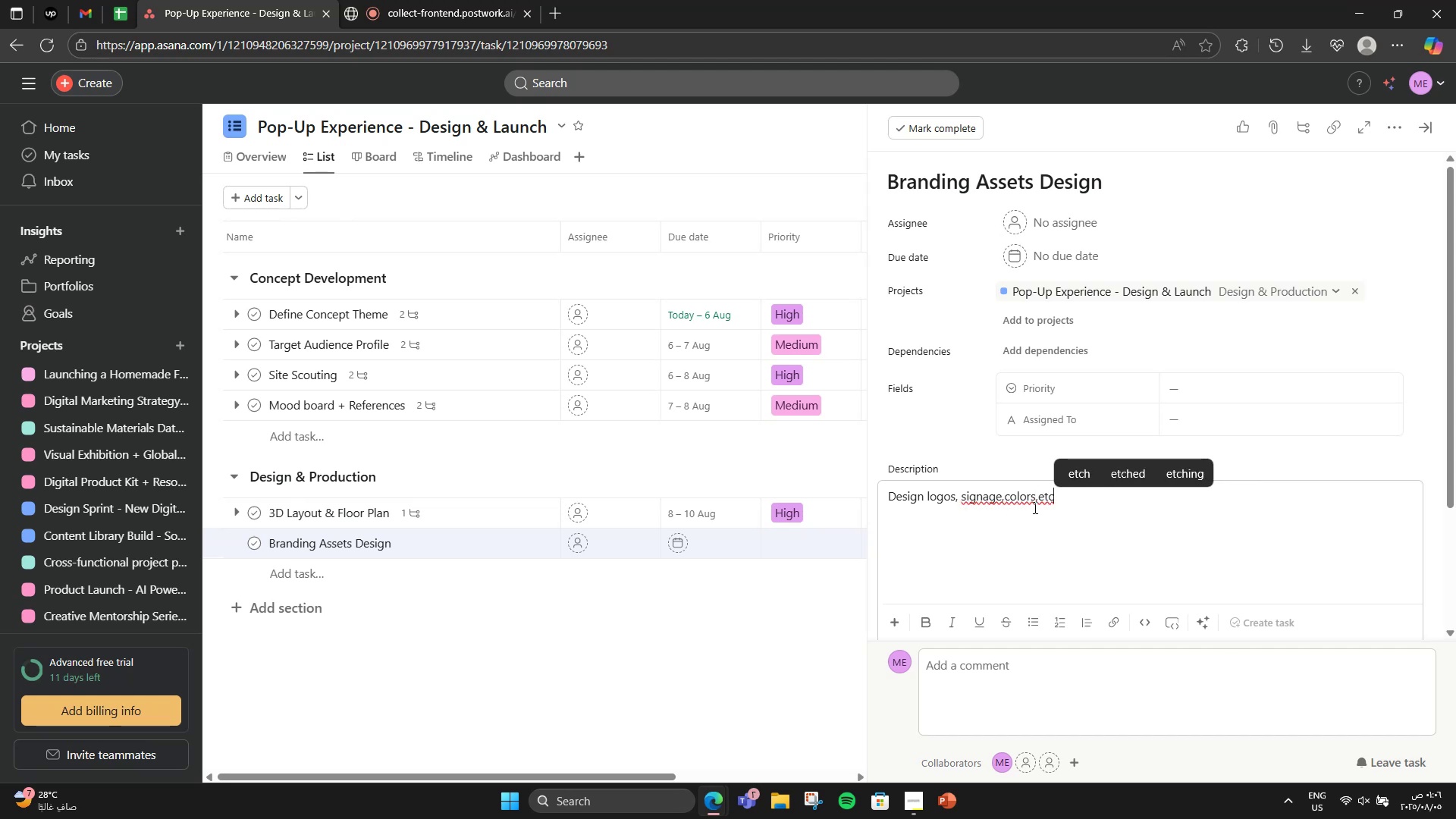 
left_click([1038, 503])
 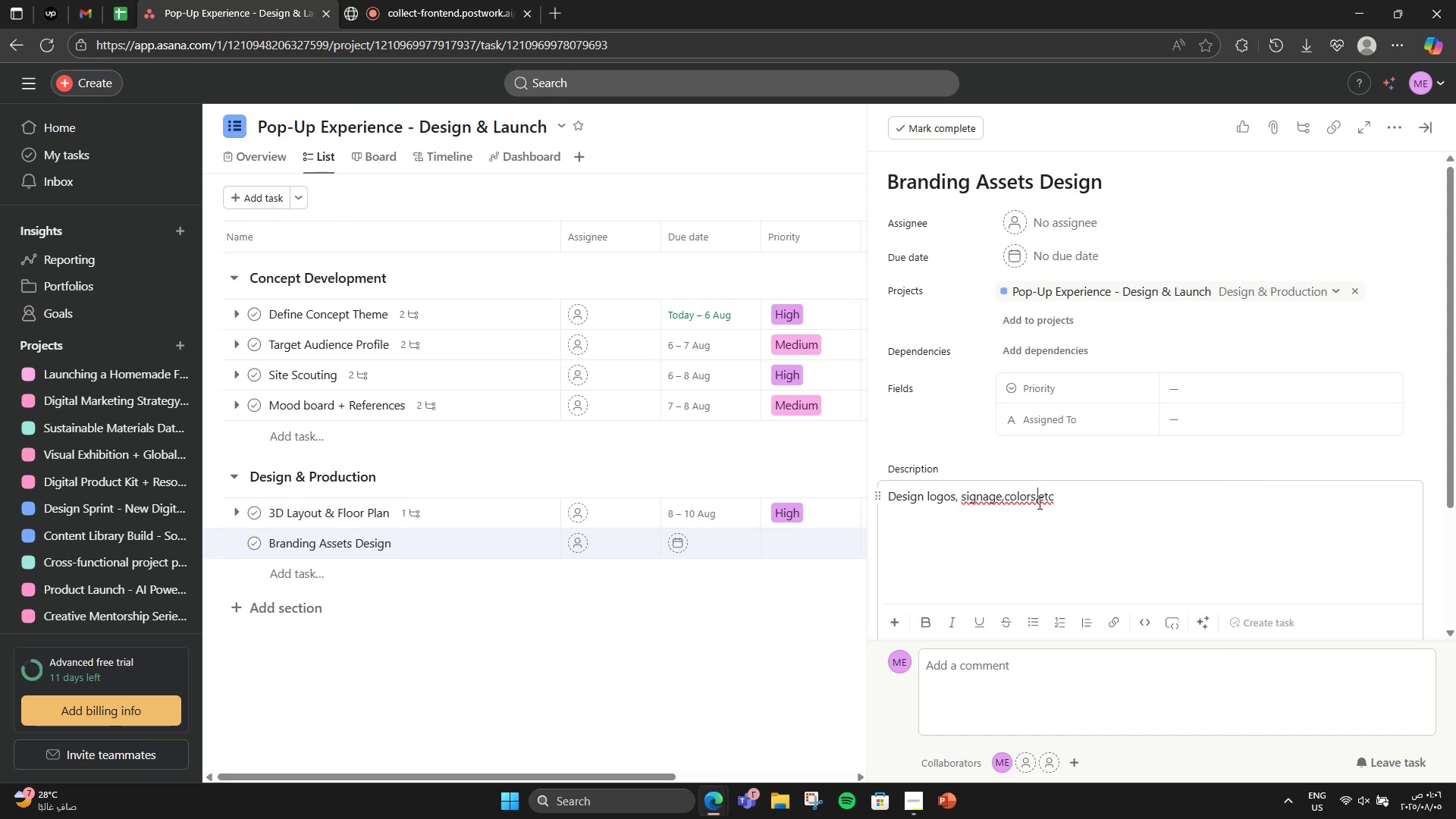 
key(Space)
 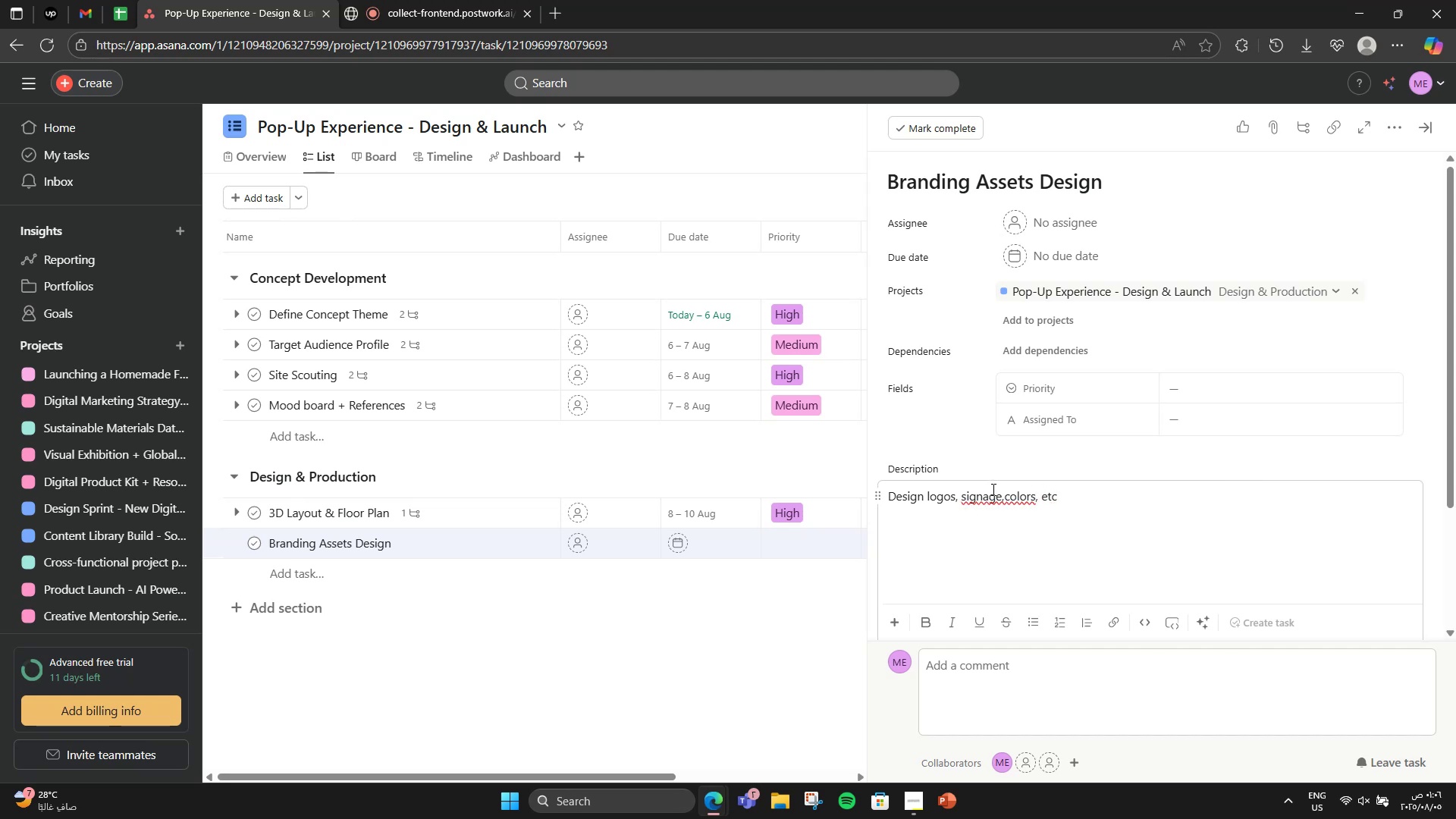 
left_click([1005, 494])
 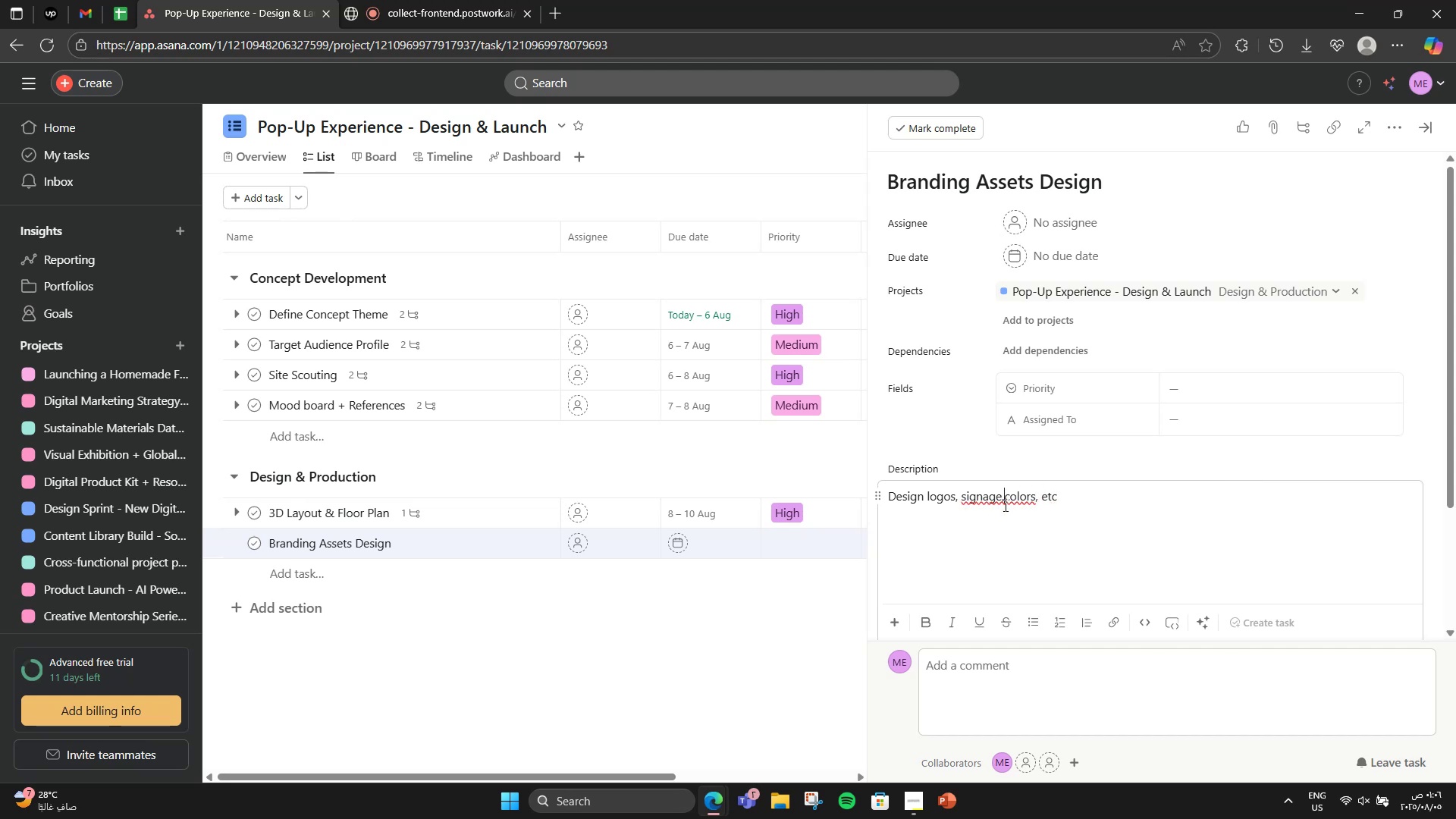 
key(Space)
 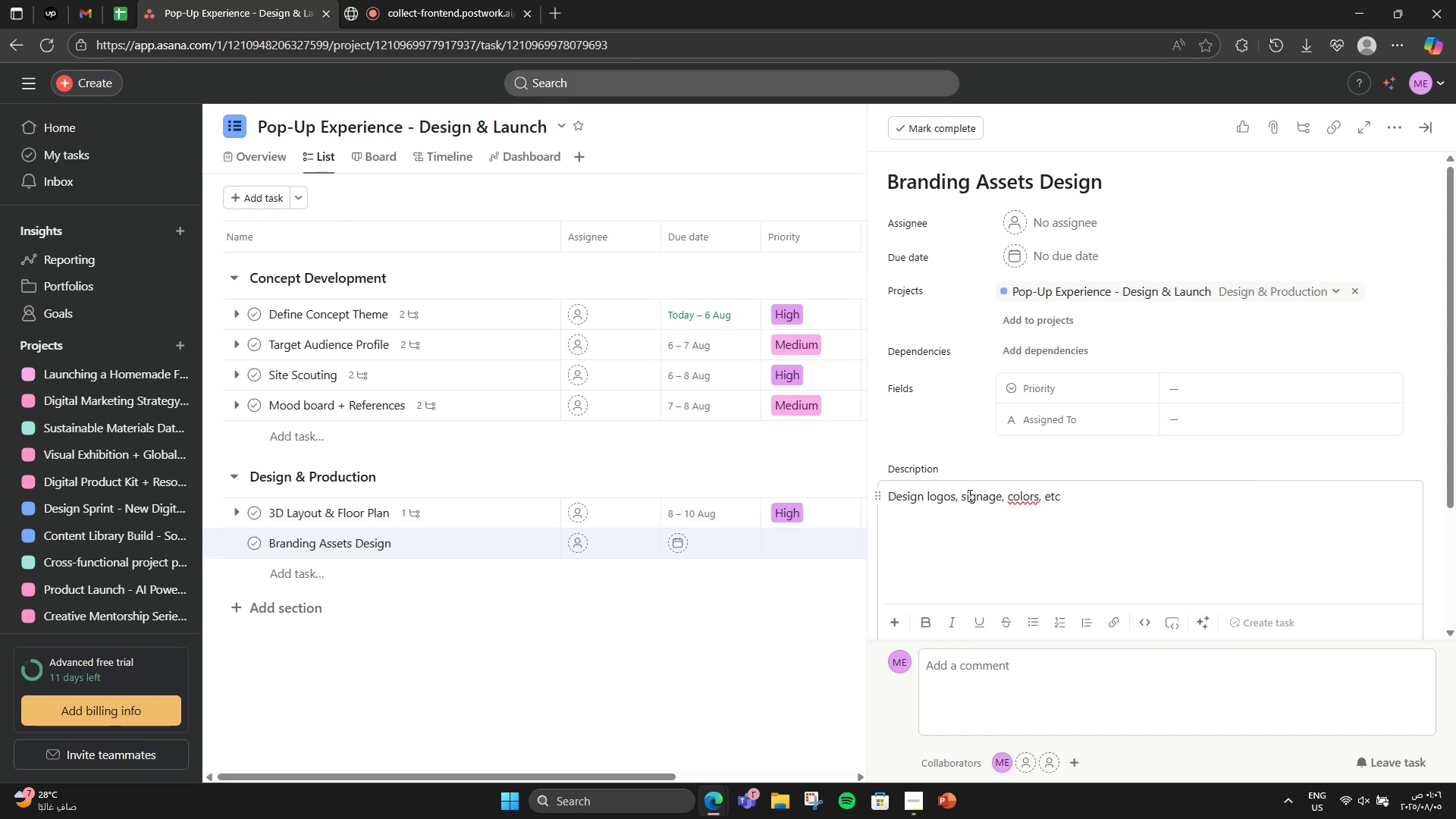 
scroll: coordinate [1211, 636], scroll_direction: down, amount: 8.0
 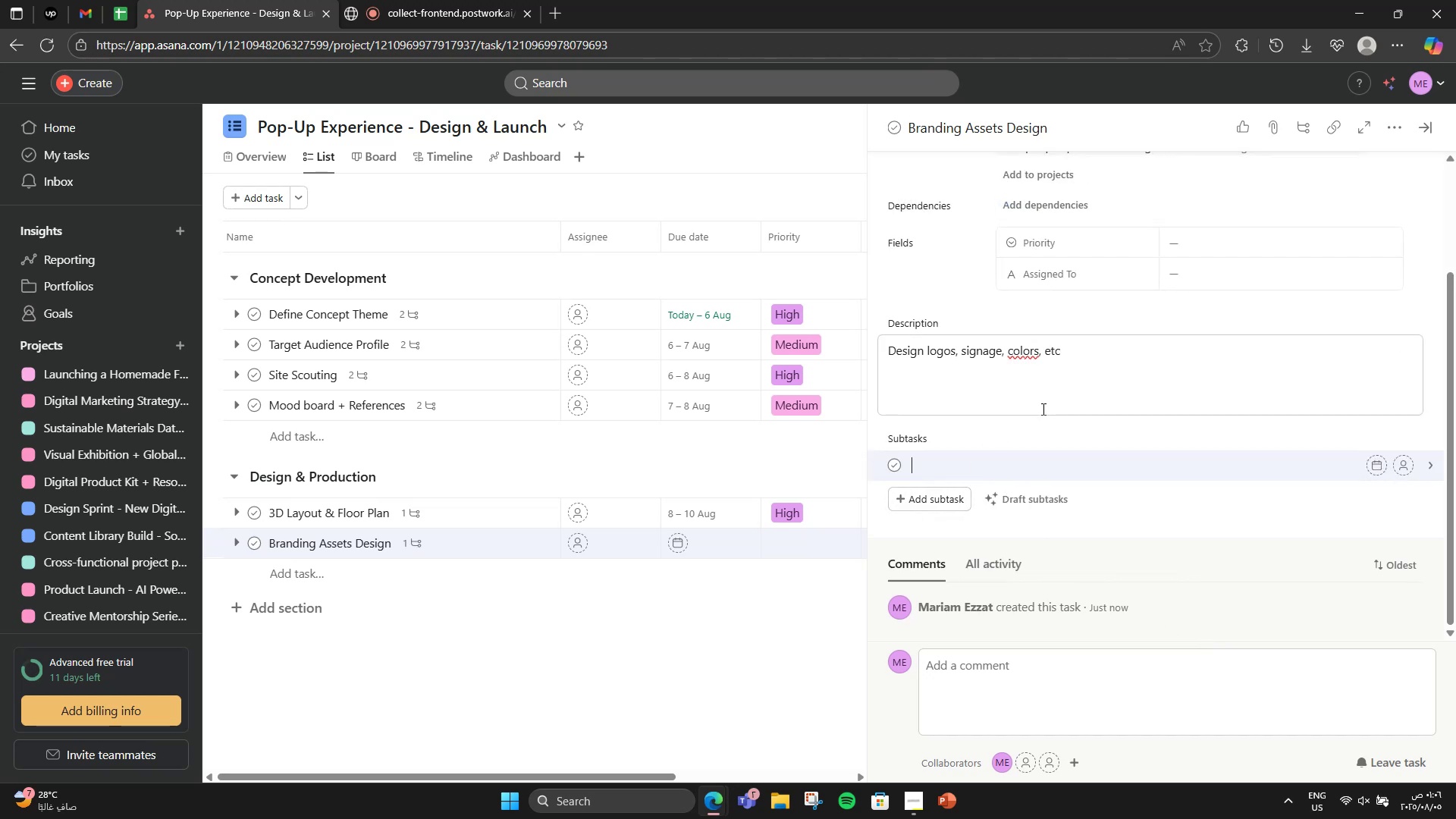 
type(Logo vartation)
key(Backspace)
key(Backspace)
key(Backspace)
key(Backspace)
key(Backspace)
key(Backspace)
type(iations)
 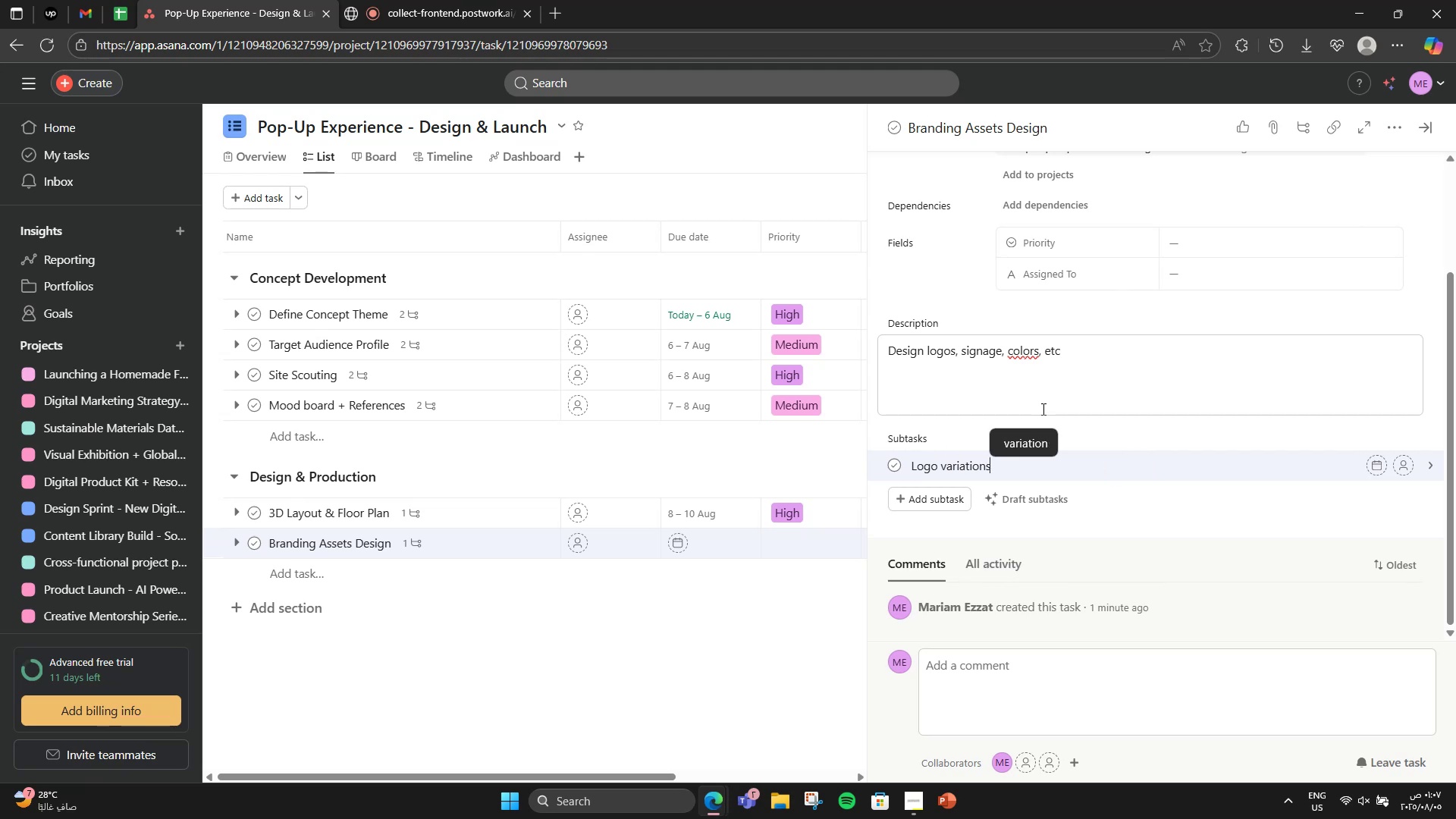 
key(Enter)
 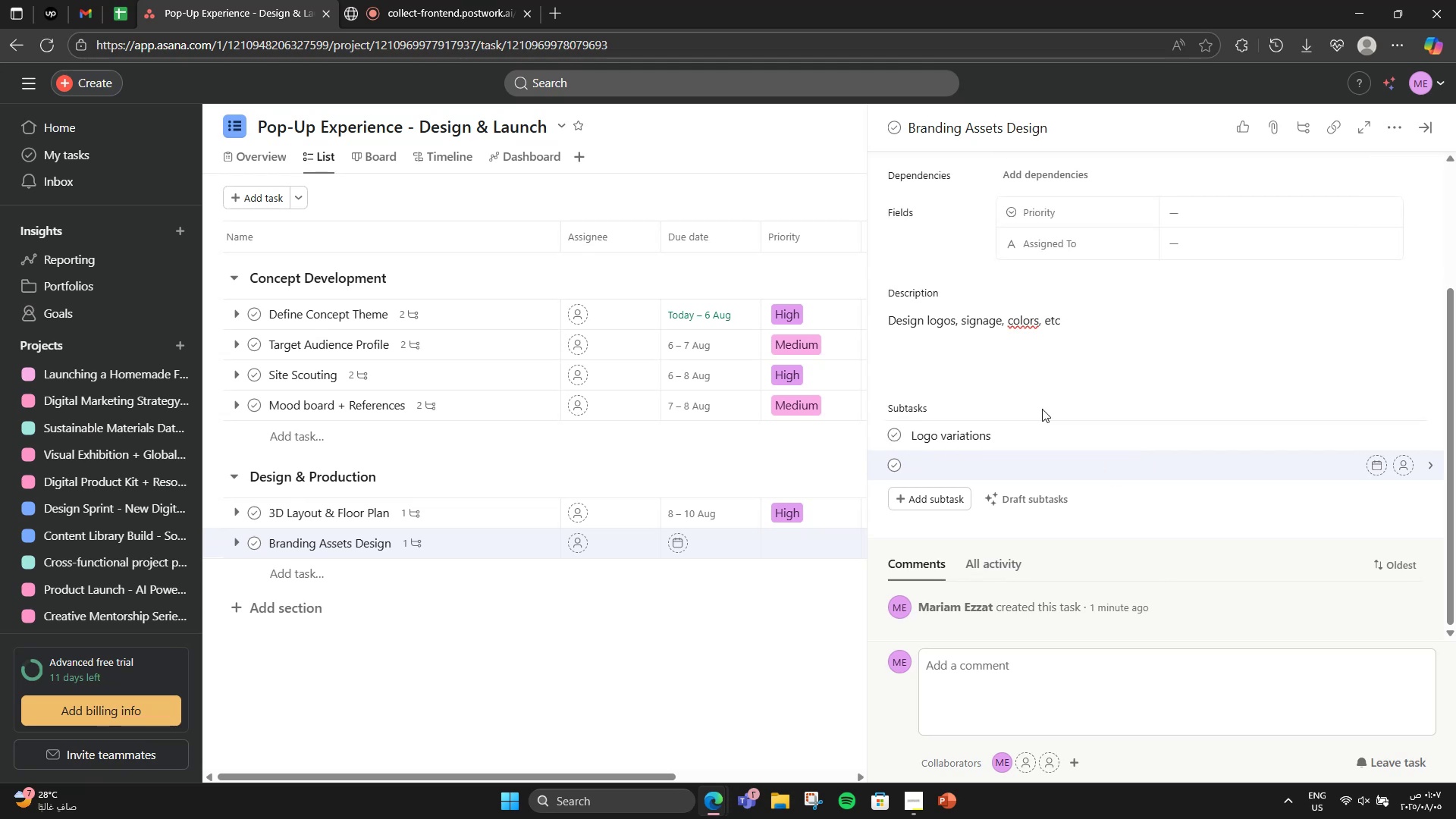 
type(L)
key(Backspace)
type(m)
key(Backspace)
type(Moch)
key(Backspace)
type(kuo)
key(Backspace)
type(p)
 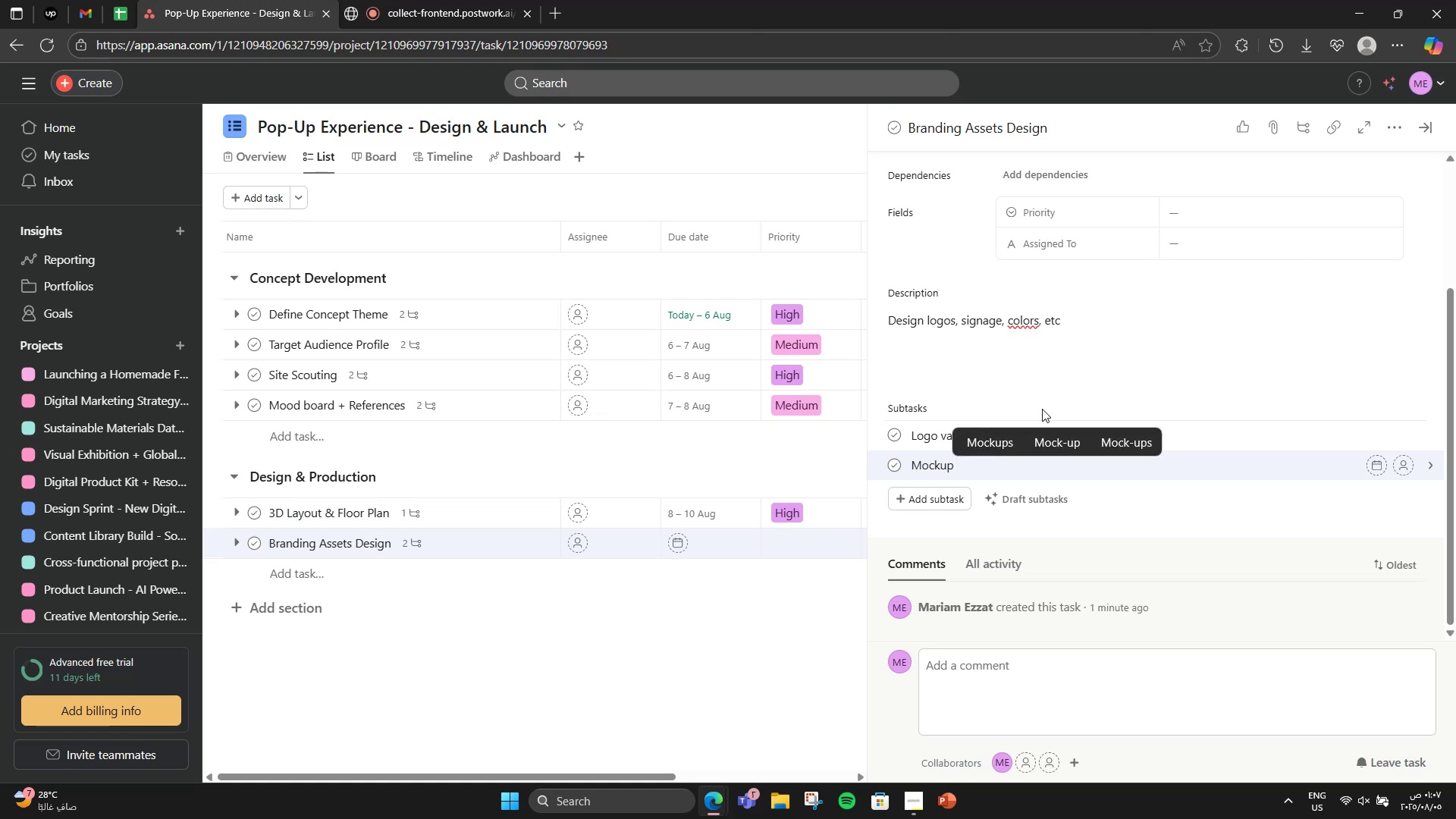 
key(Enter)
 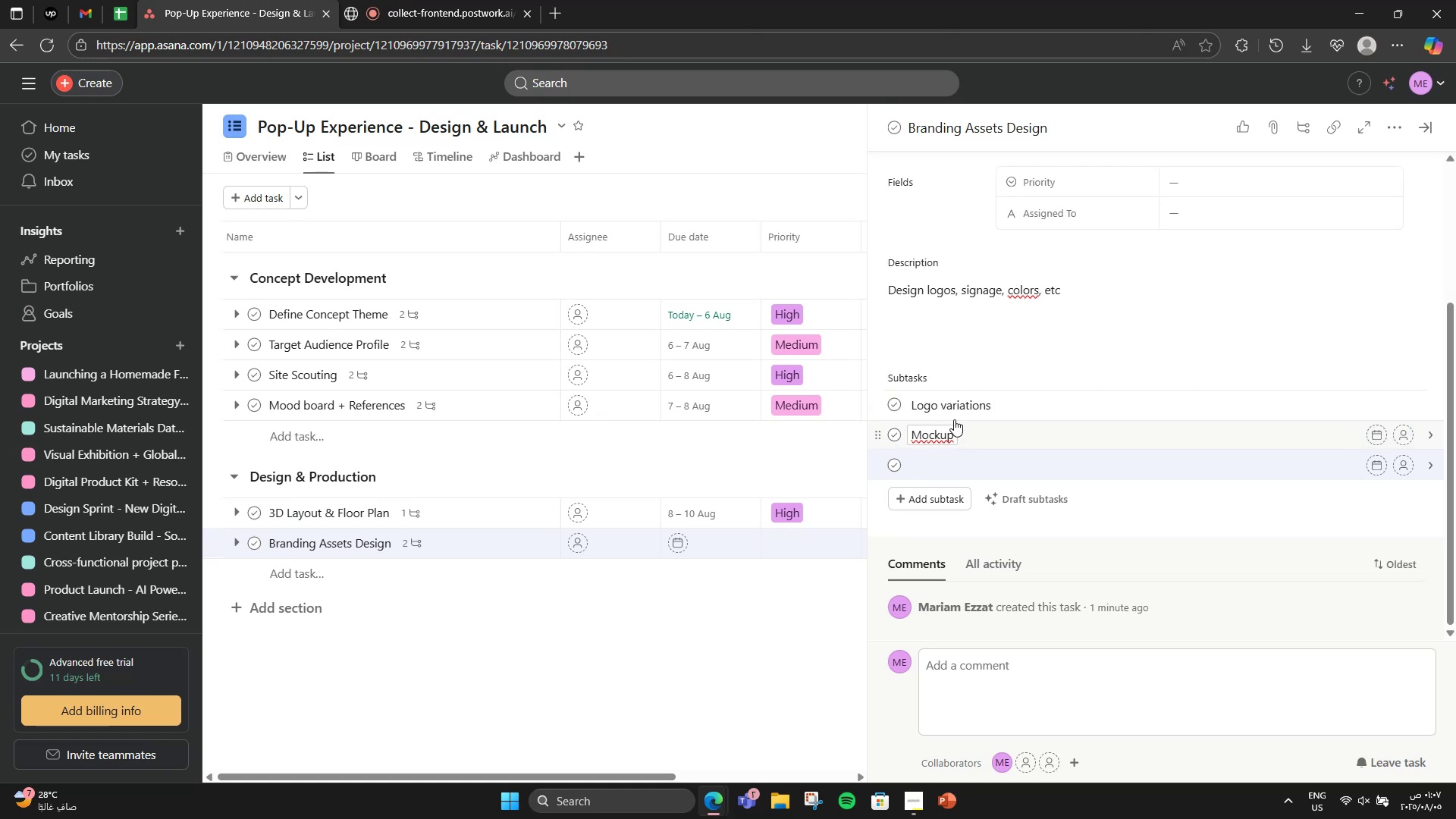 
left_click([936, 441])
 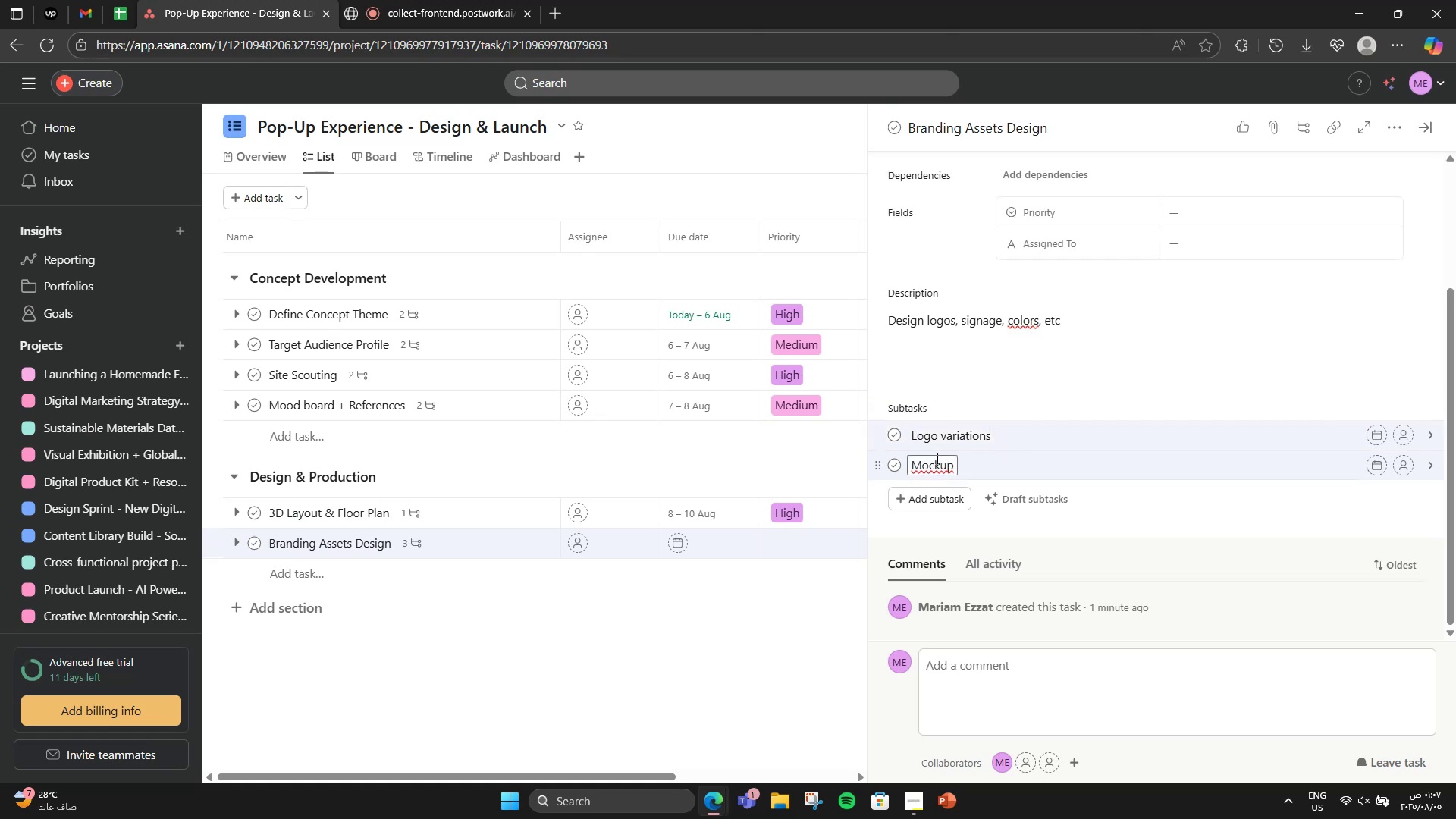 
left_click([936, 460])
 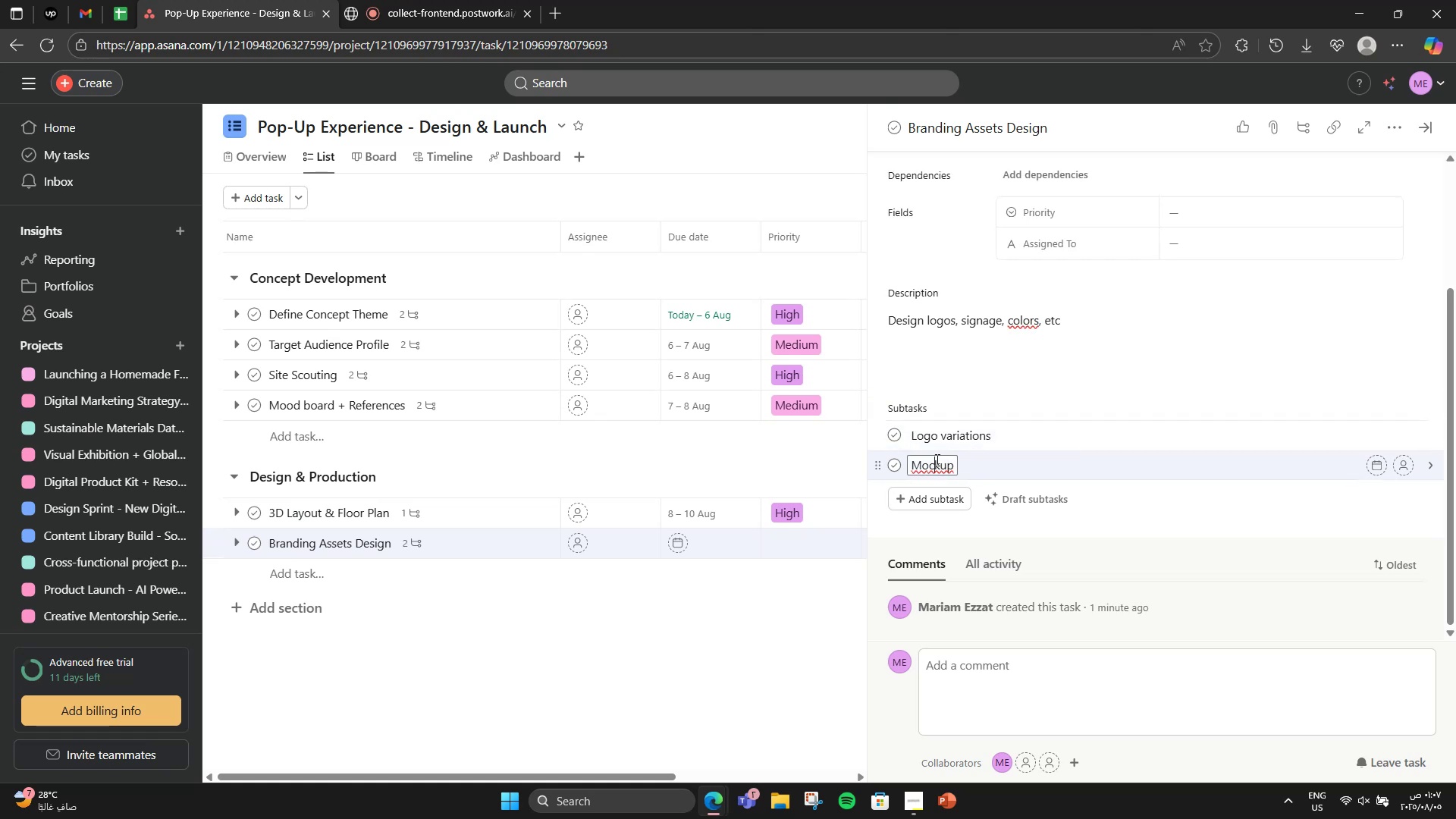 
right_click([936, 460])
 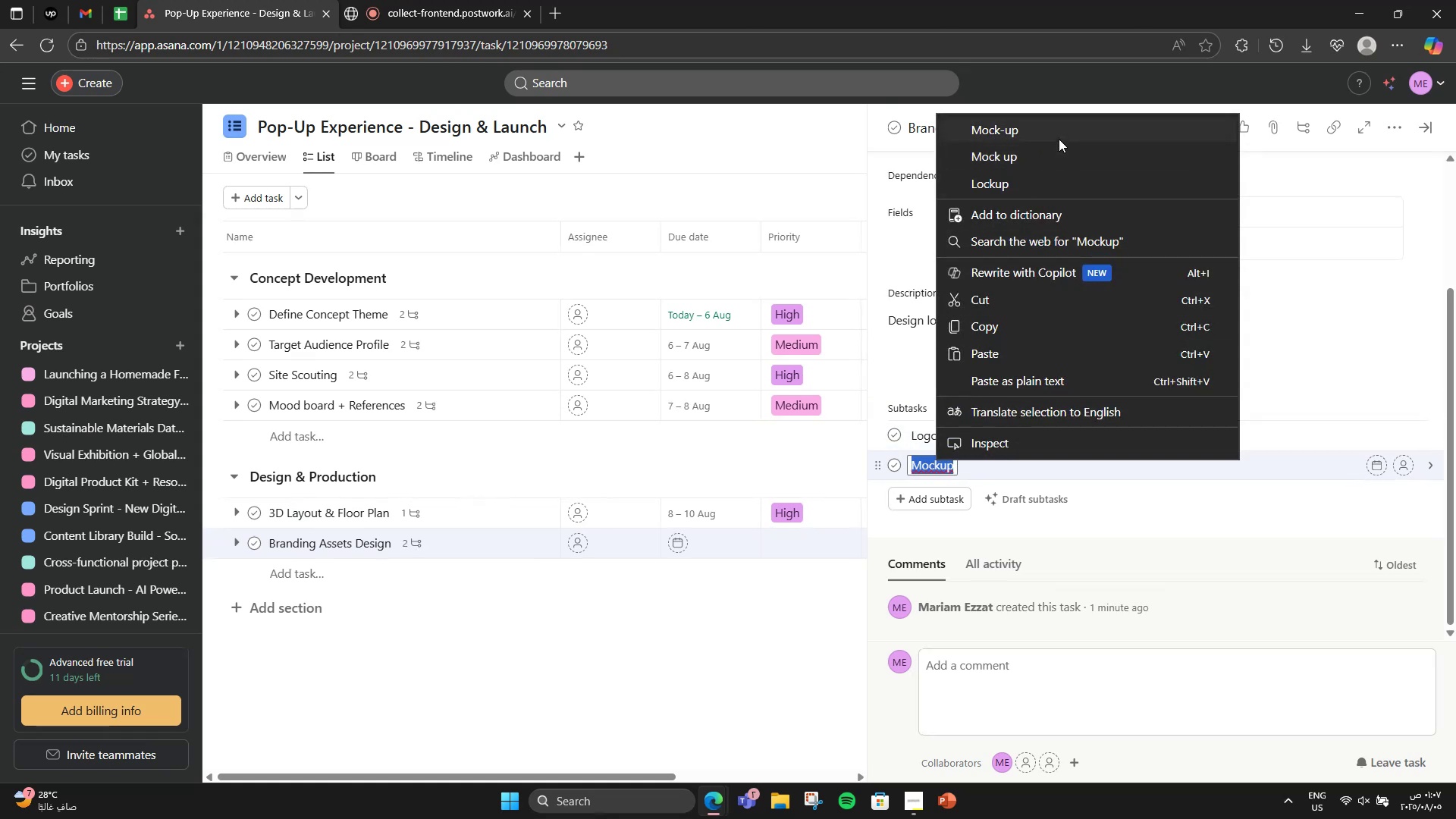 
left_click([1059, 139])
 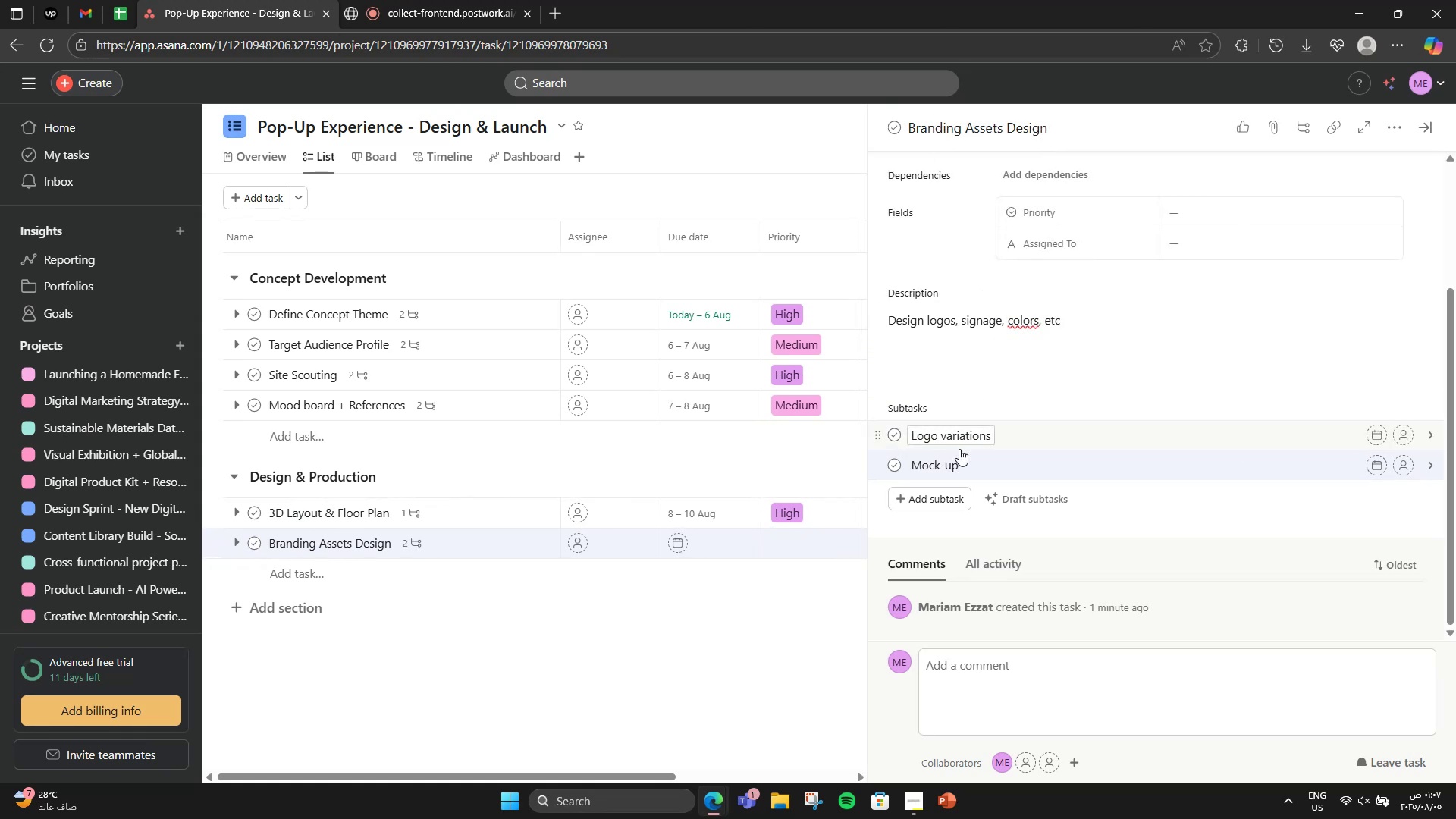 
key(Enter)
 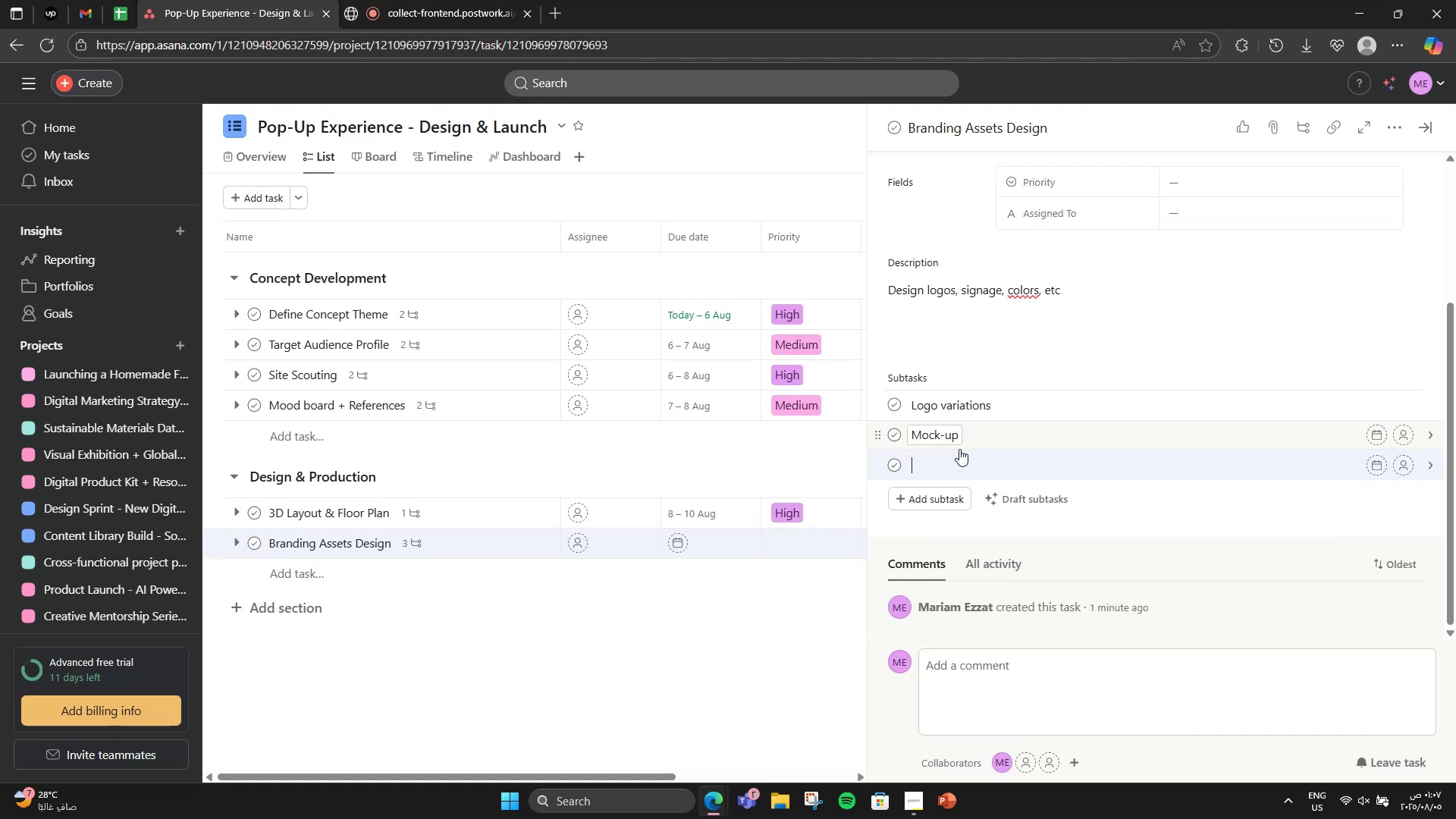 
key(Backspace)
key(Backspace)
type(P )
key(Backspace)
key(Backspace)
type(p packageing )
key(Backspace)
type(/signe)
key(Backspace)
type(s)
 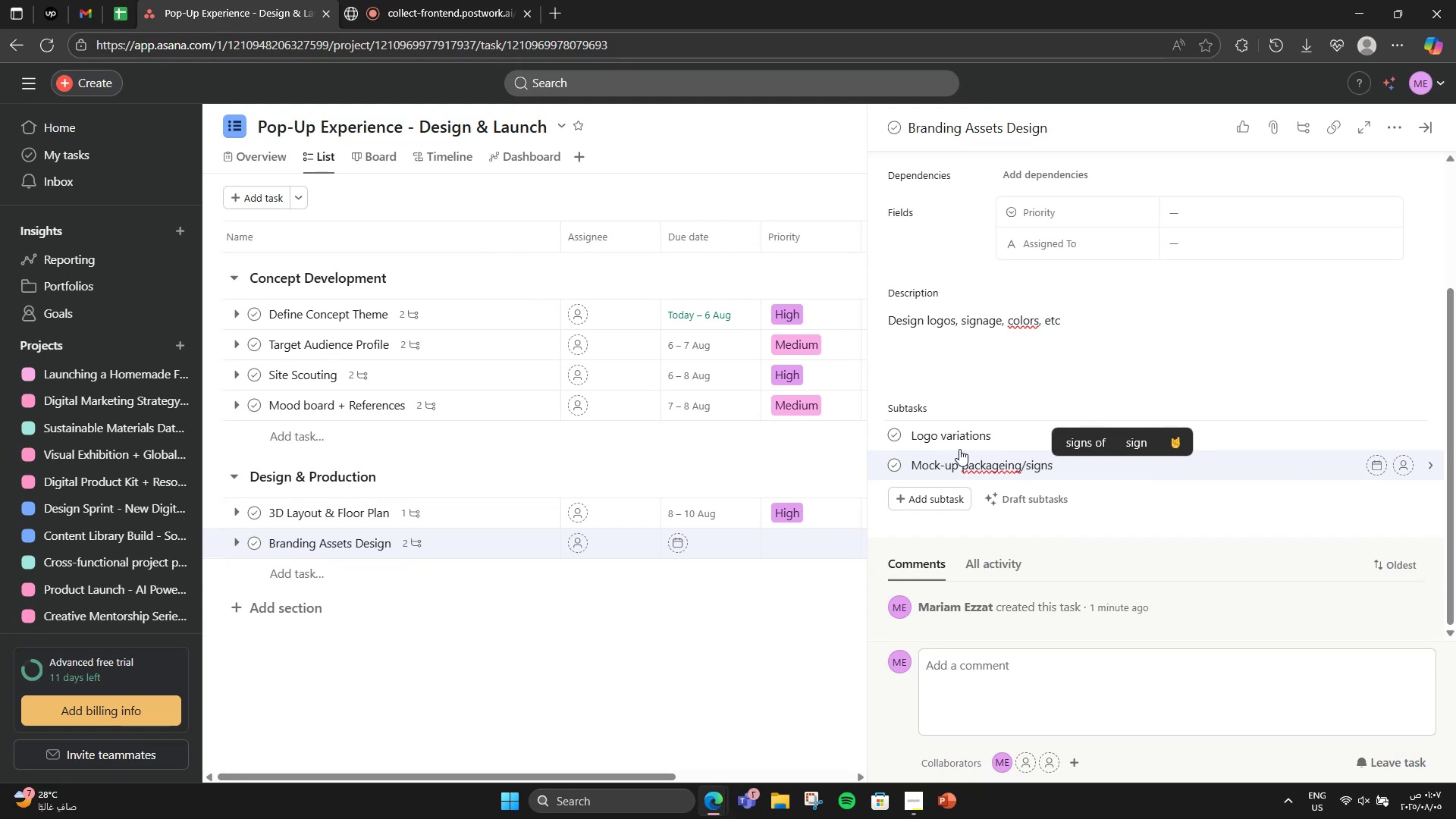 
key(ArrowLeft)
 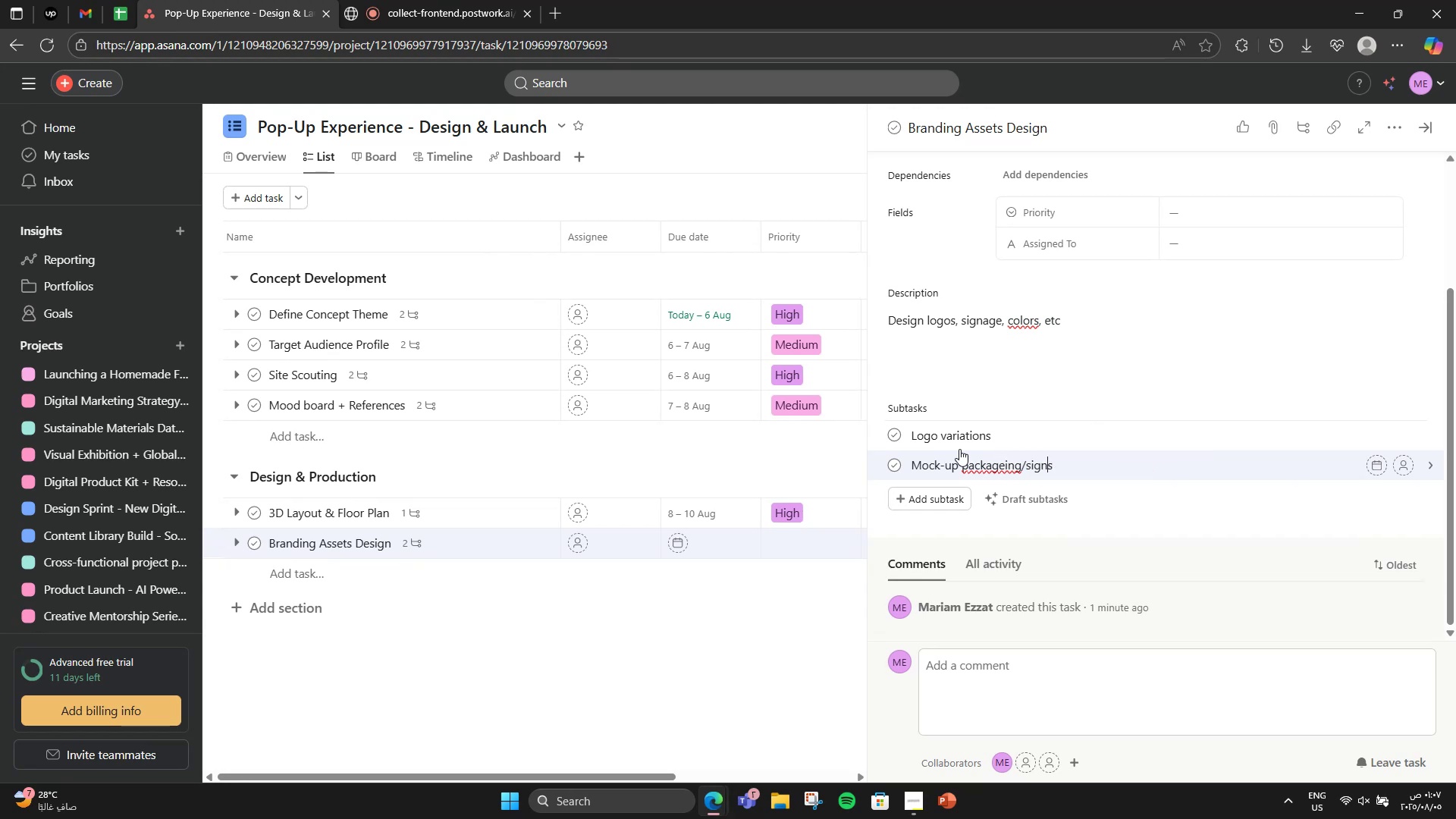 
key(ArrowLeft)
 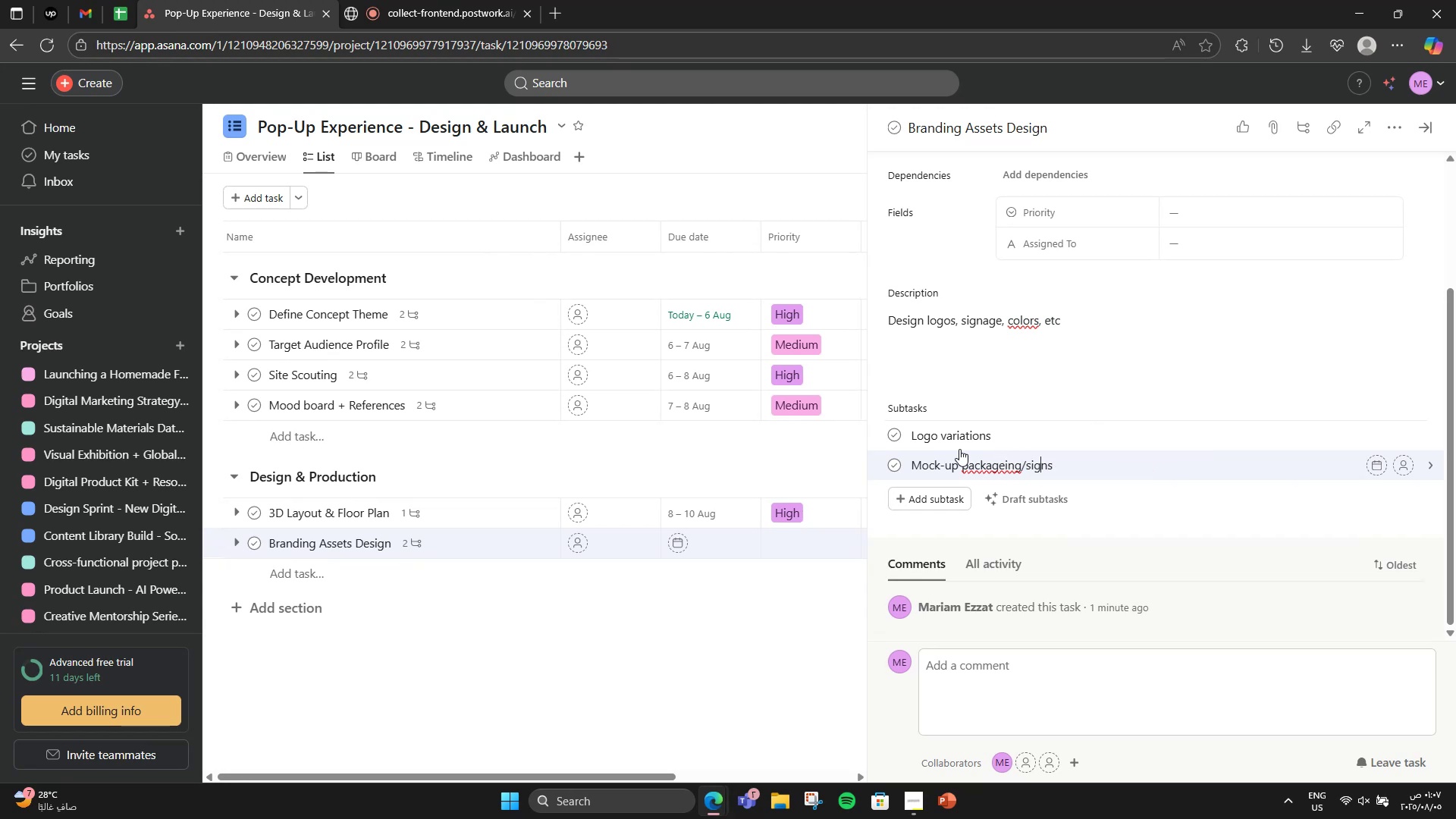 
key(ArrowLeft)
 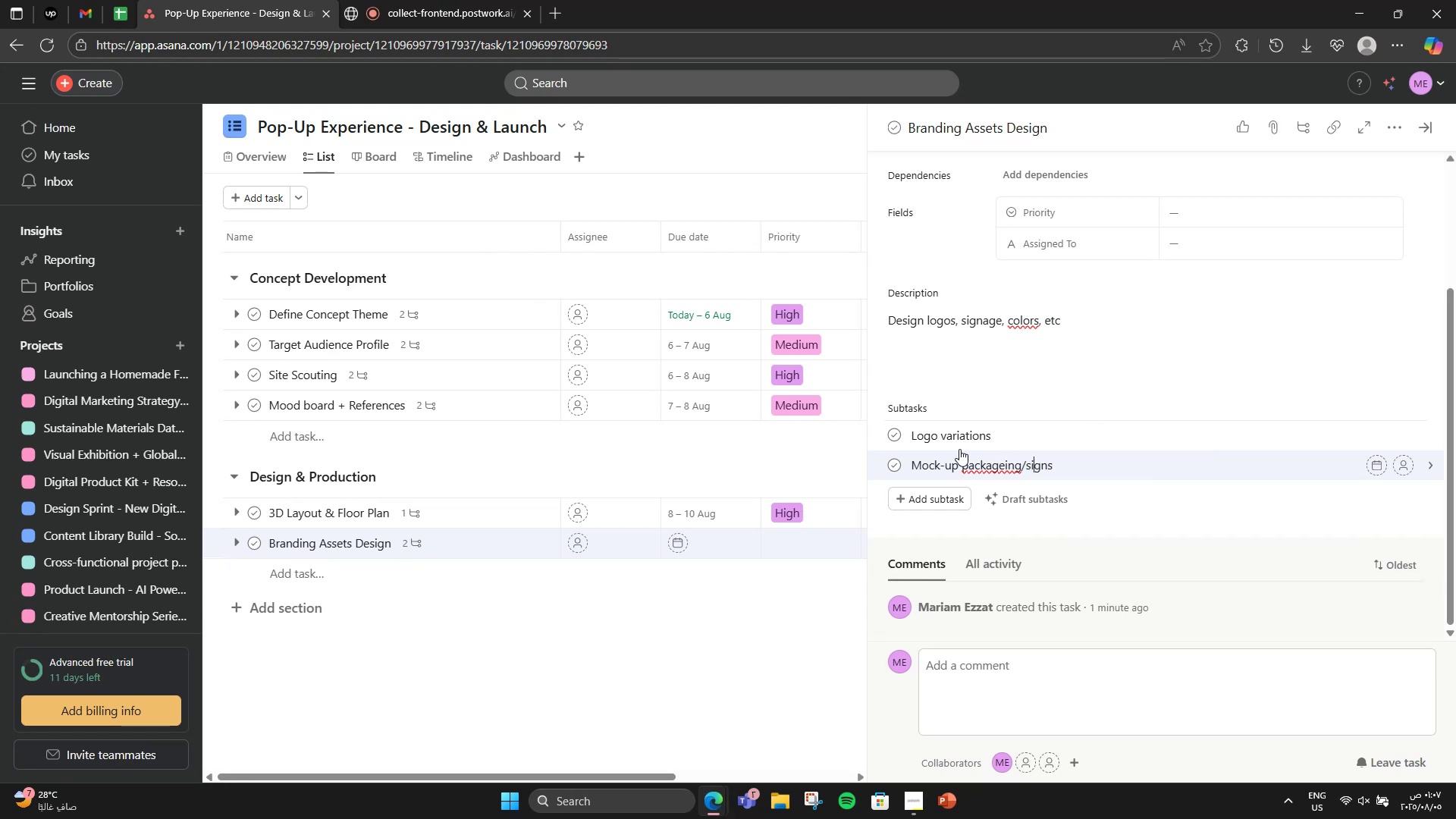 
key(ArrowLeft)
 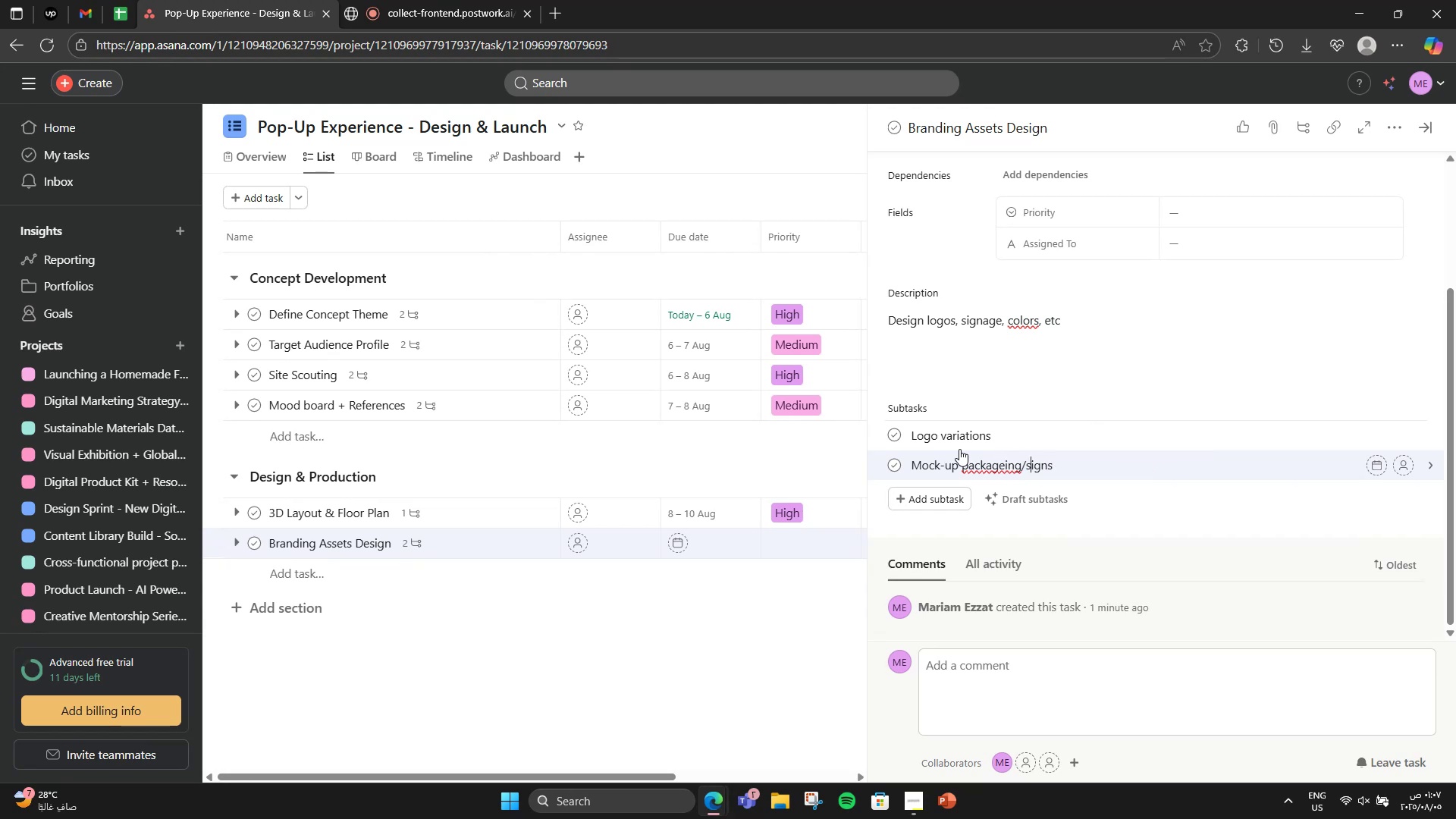 
key(ArrowLeft)
 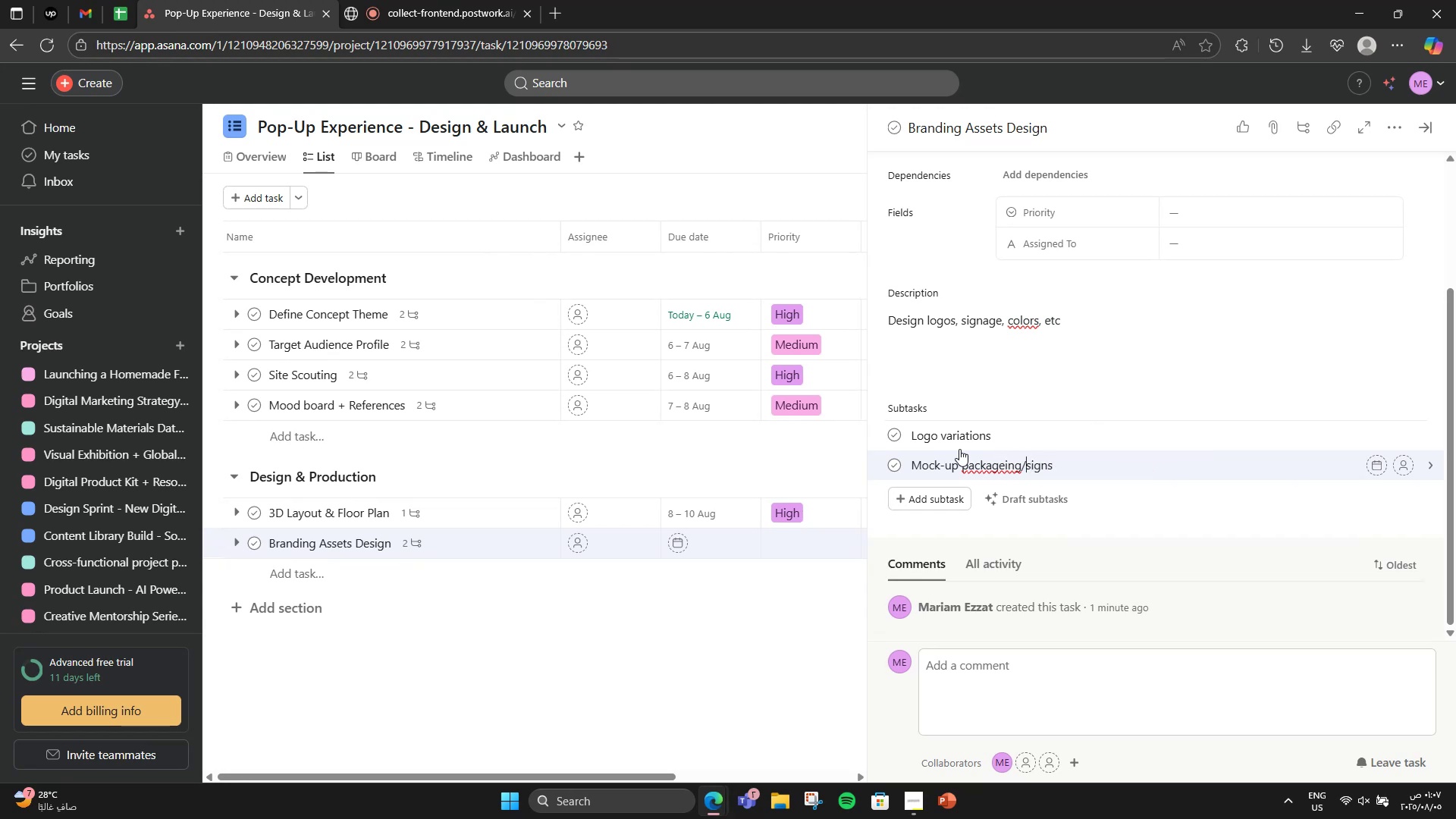 
key(ArrowLeft)
 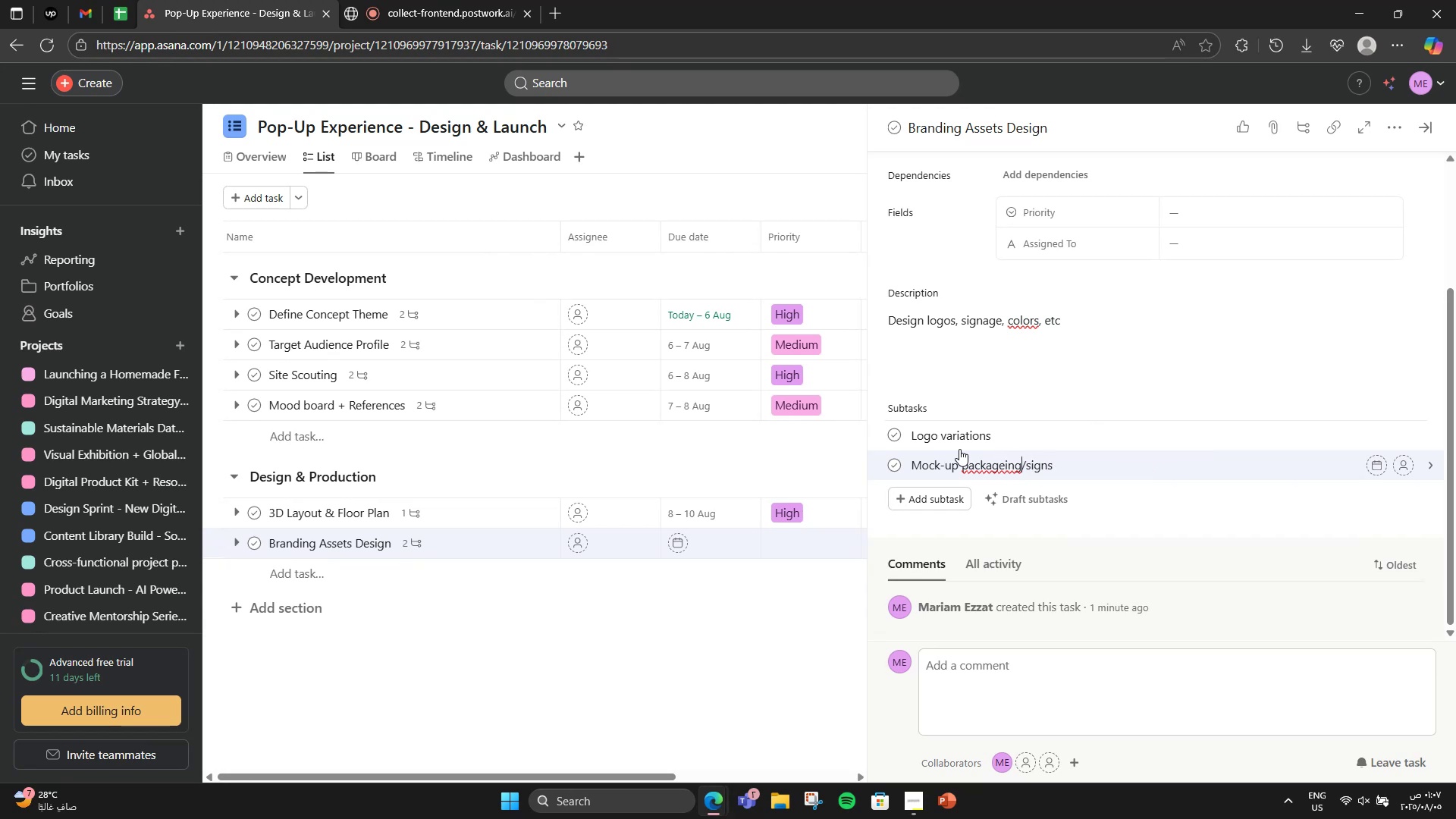 
key(Space)
 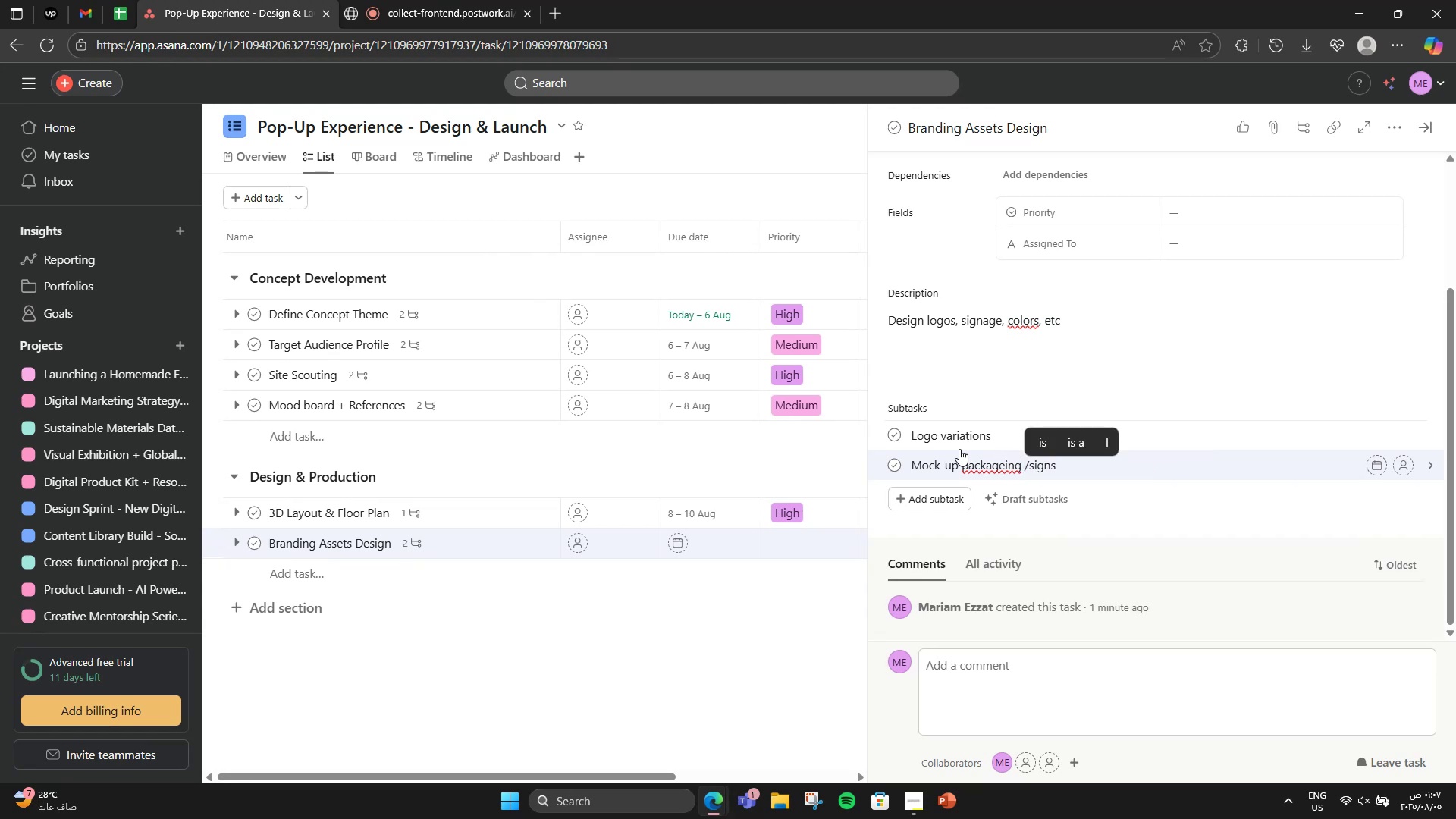 
key(ArrowRight)
 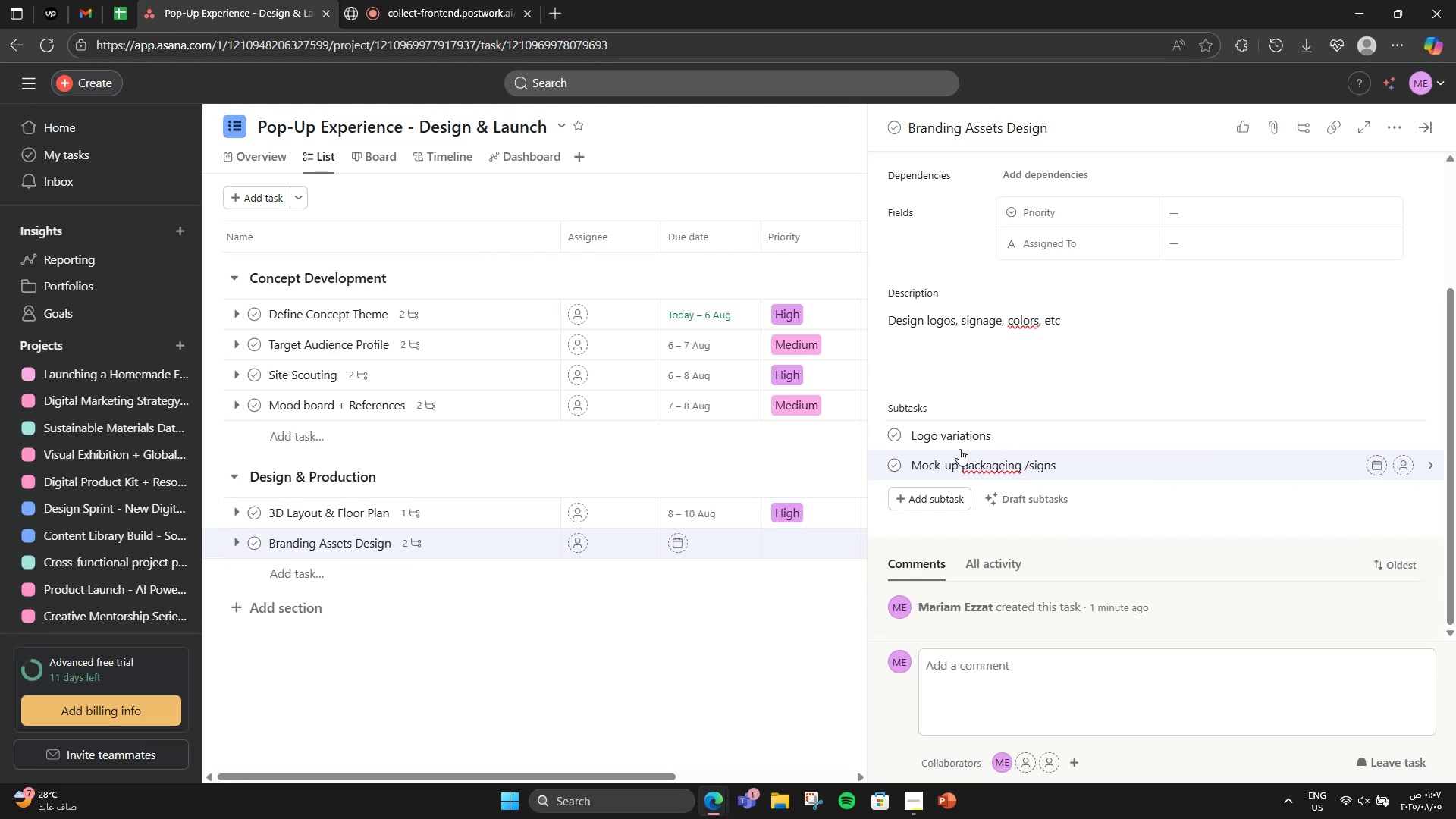 
key(Control+Z)
 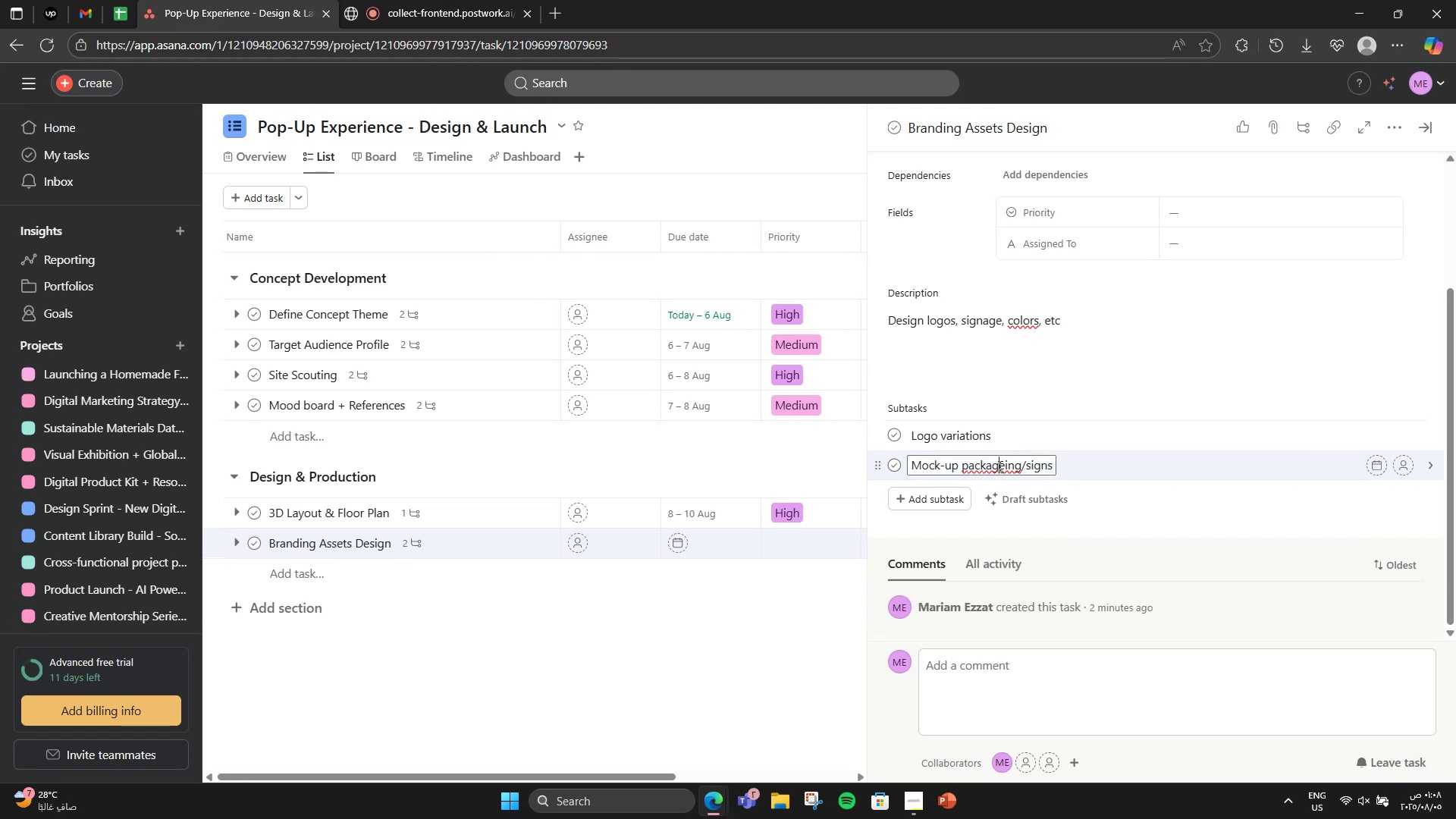 
double_click([1006, 467])
 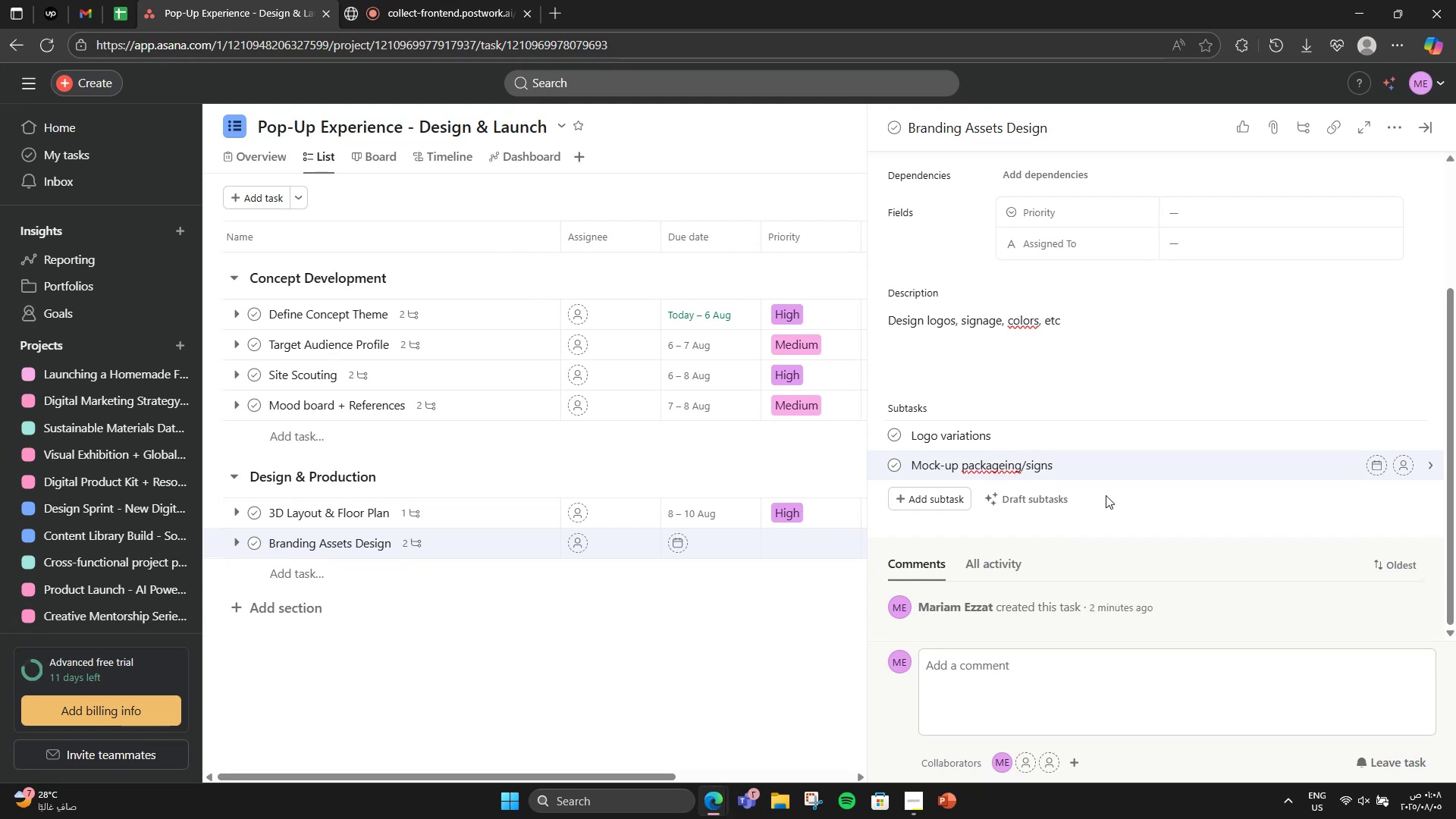 
key(Backspace)
 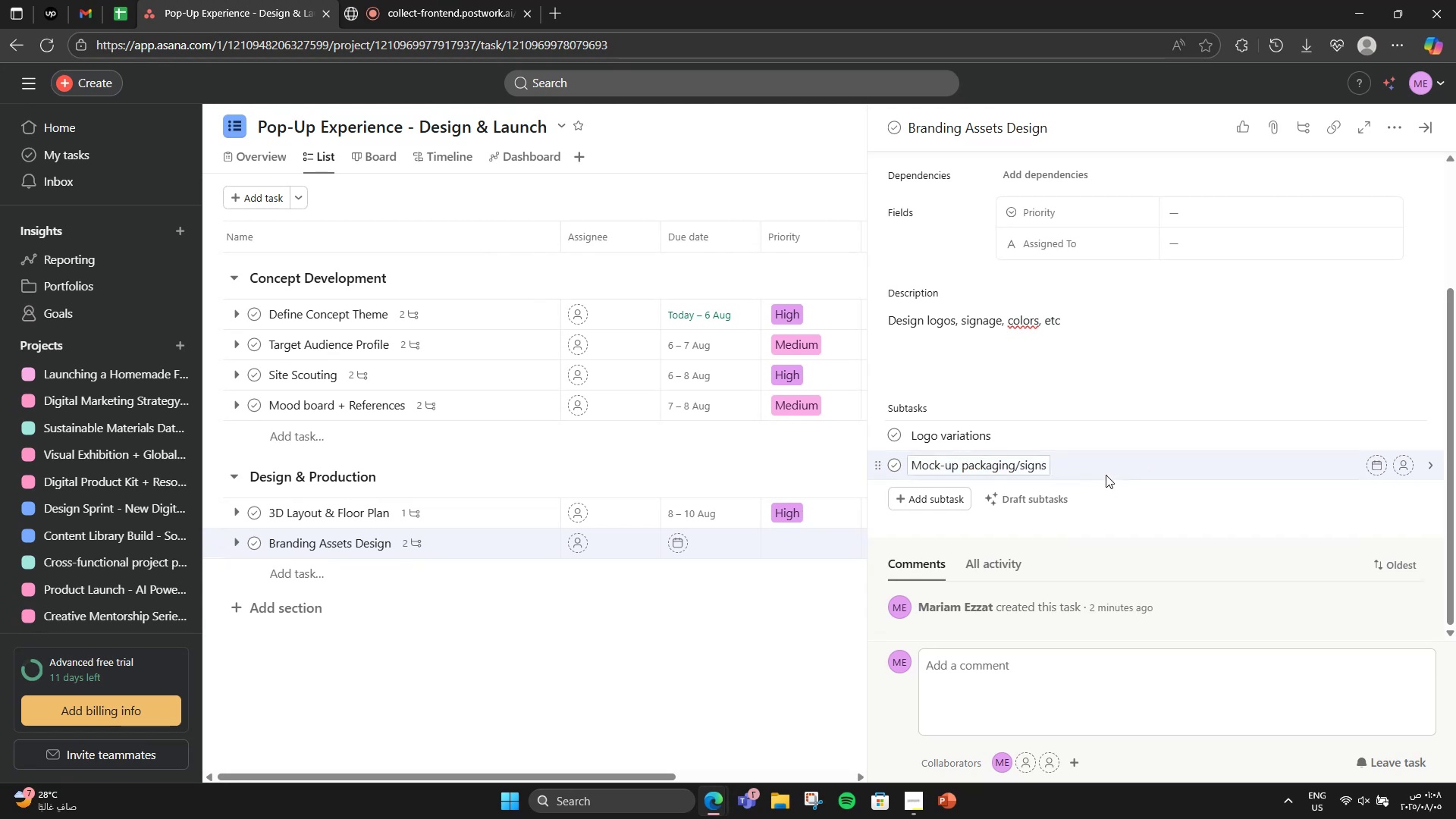 
scroll: coordinate [477, 513], scroll_direction: down, amount: 5.0
 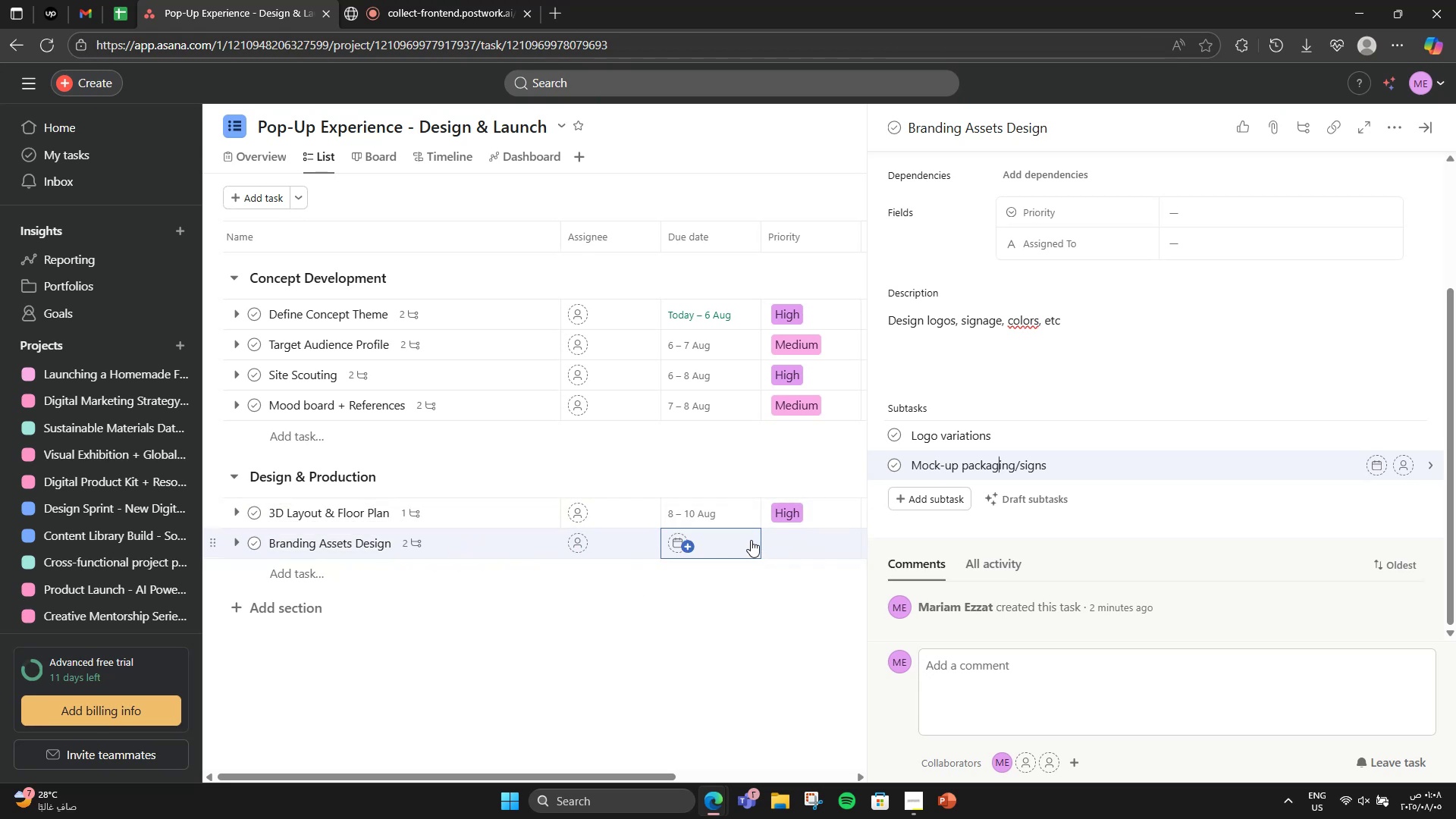 
left_click([751, 540])
 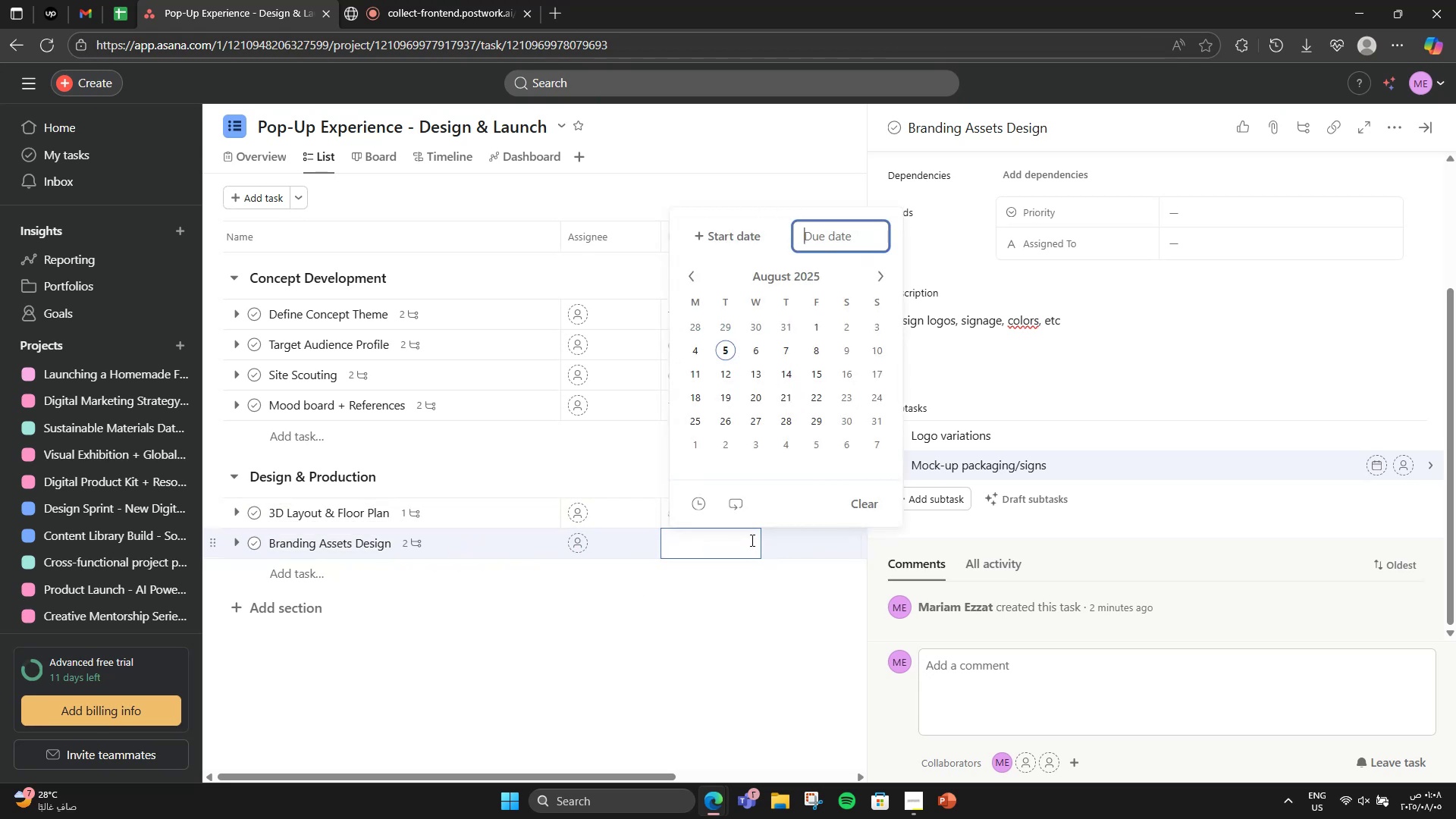 
wait(9.78)
 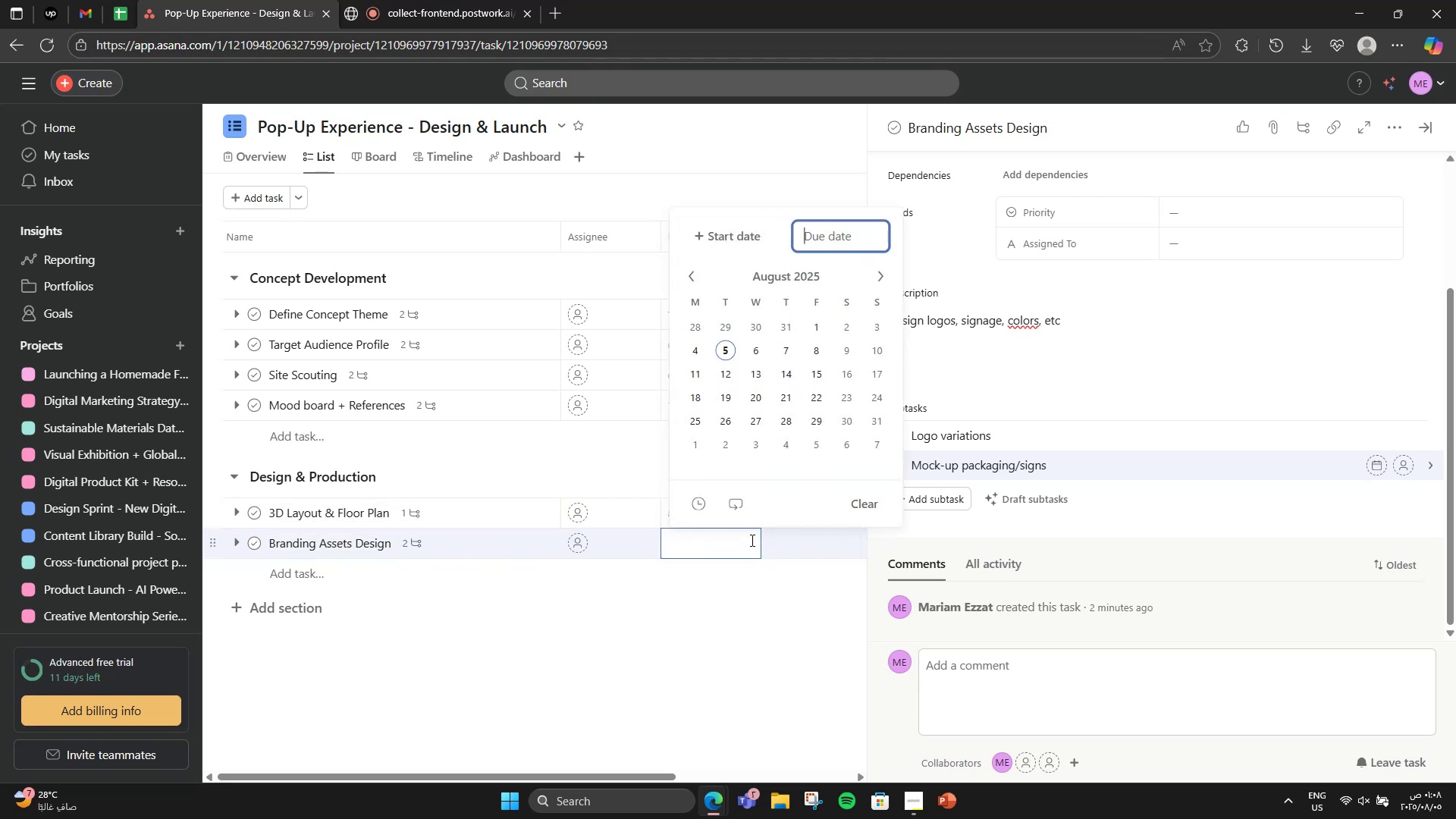 
left_click([728, 243])
 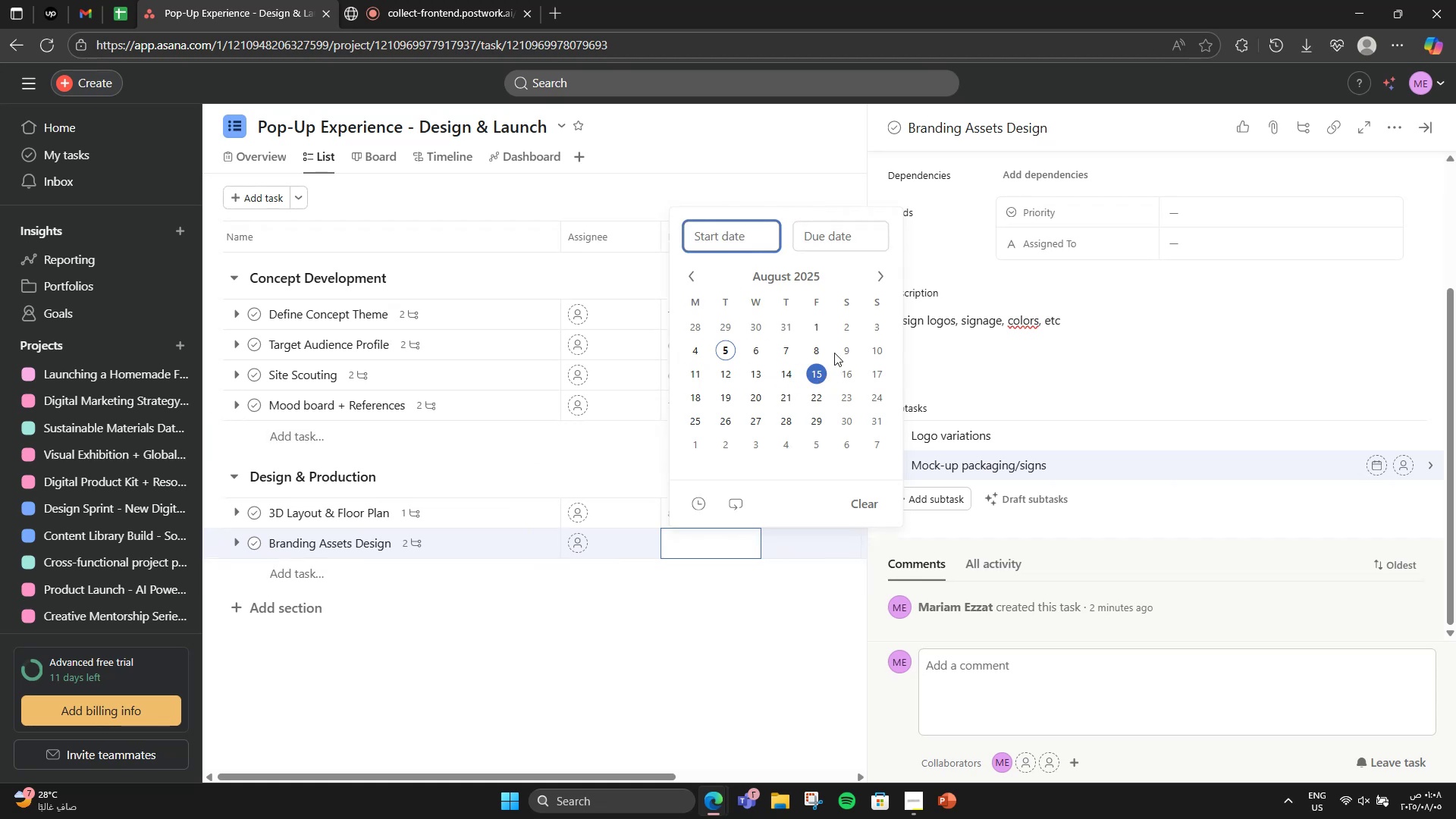 
left_click([843, 350])
 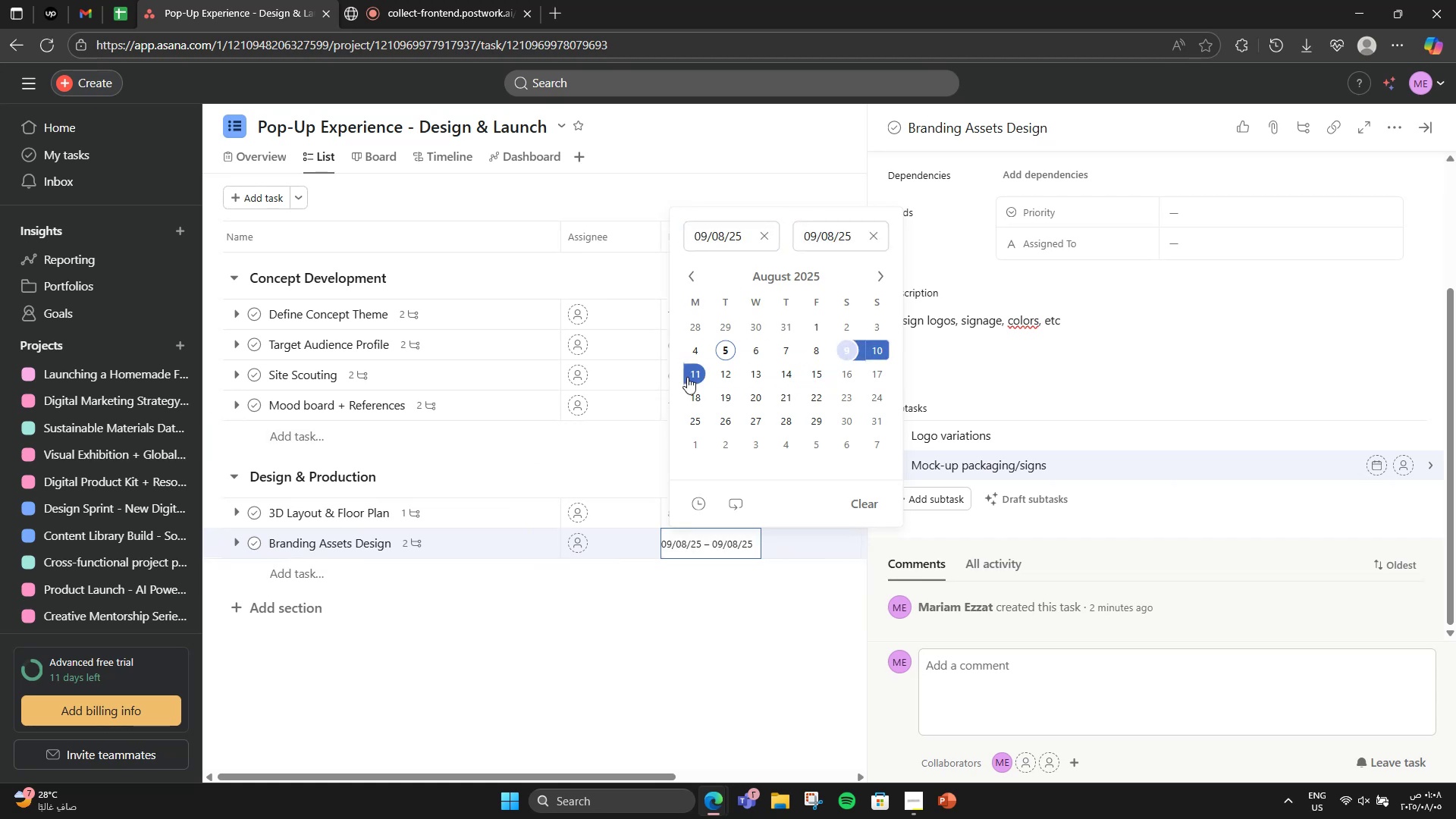 
left_click([695, 378])
 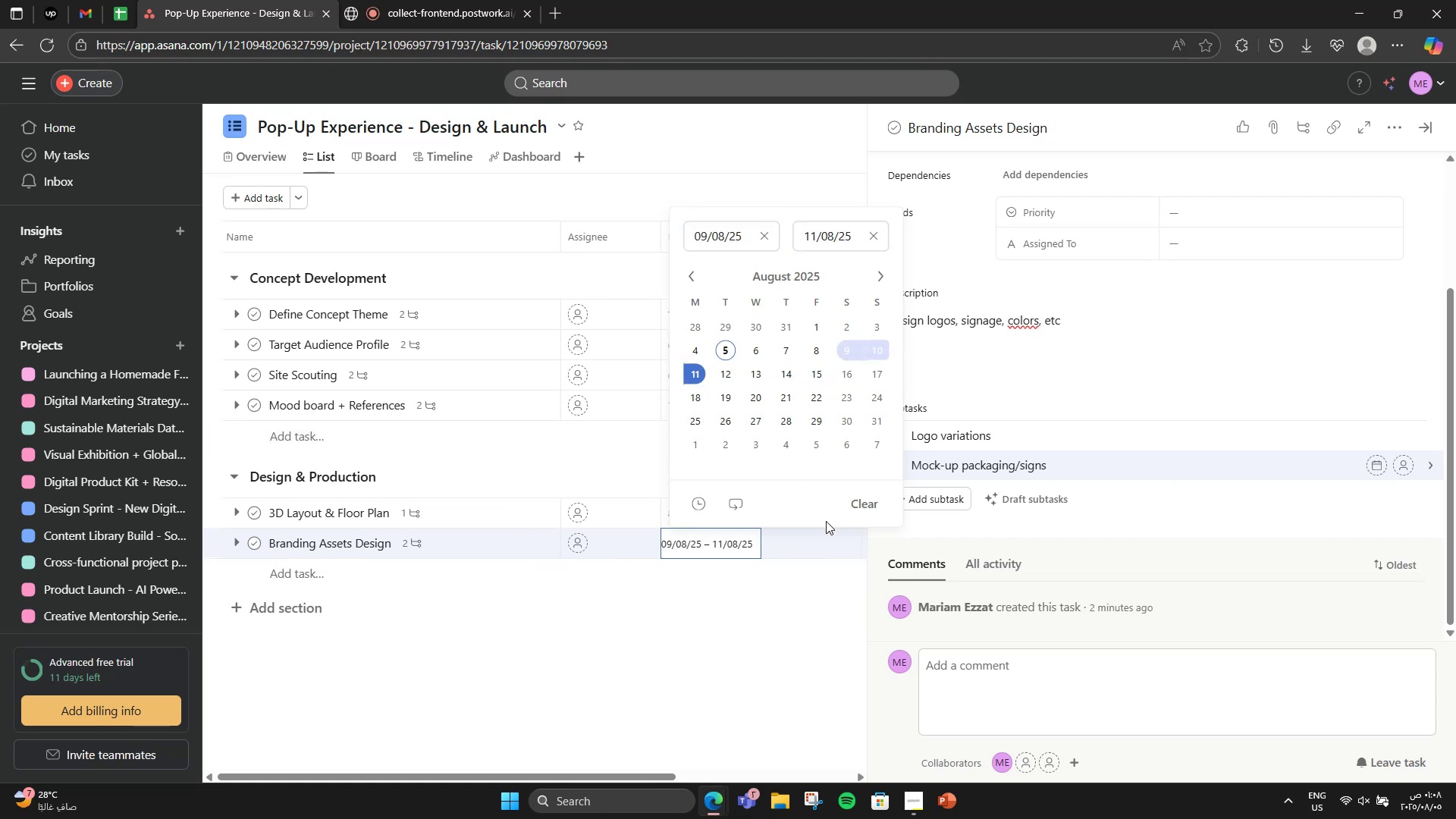 
left_click([802, 550])
 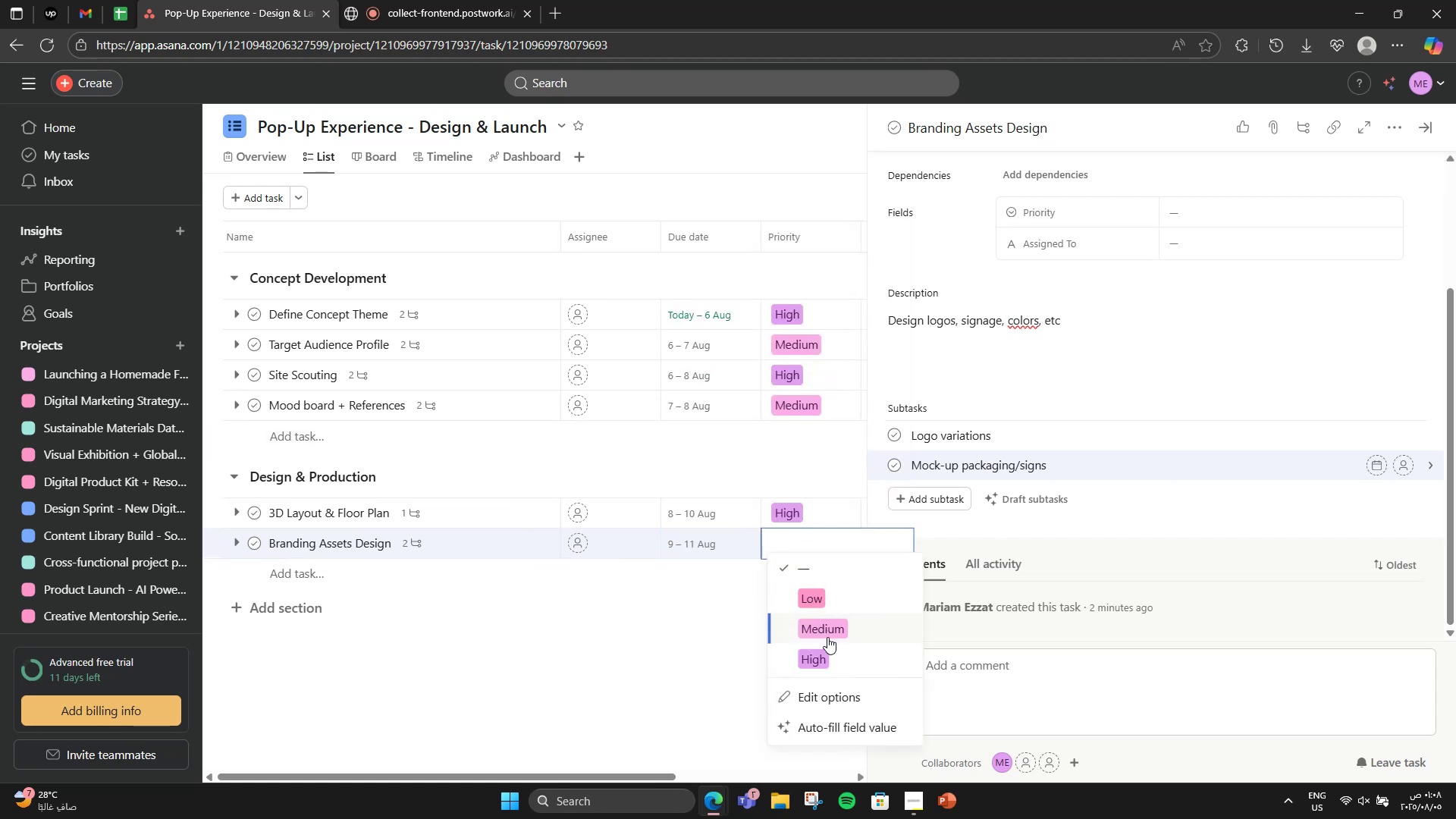 
left_click([827, 645])
 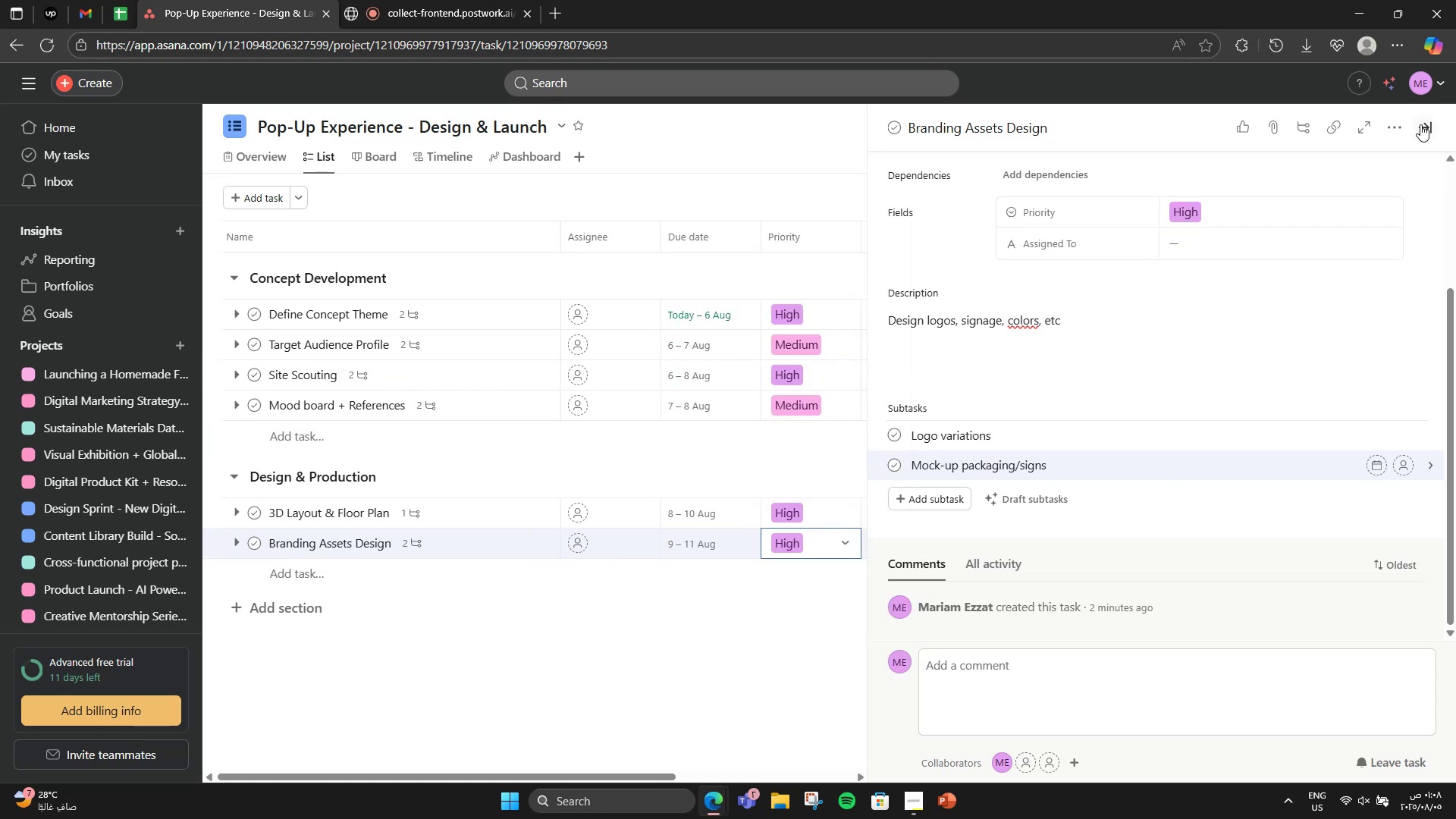 
left_click([930, 559])
 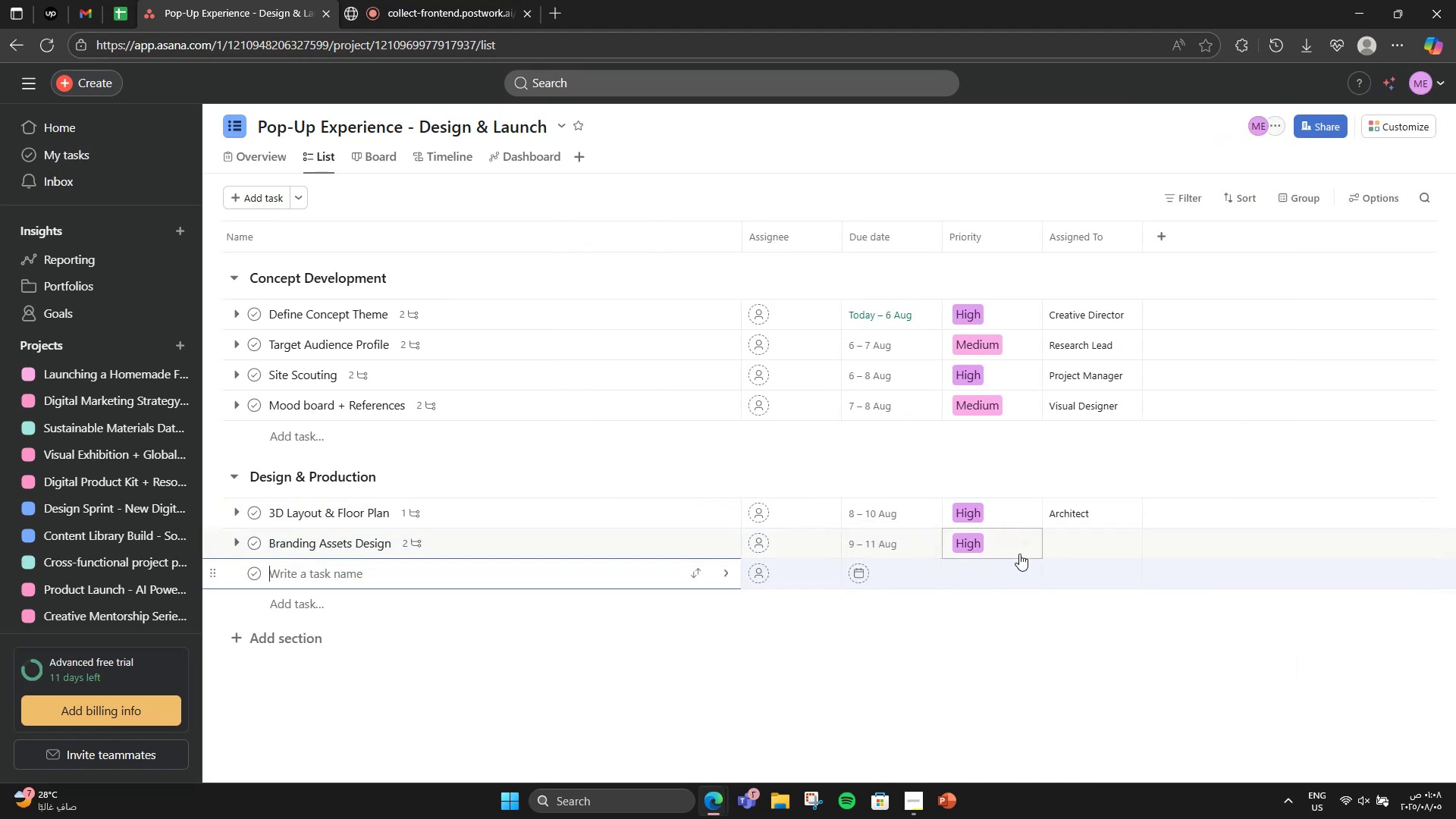 
left_click([1033, 551])
 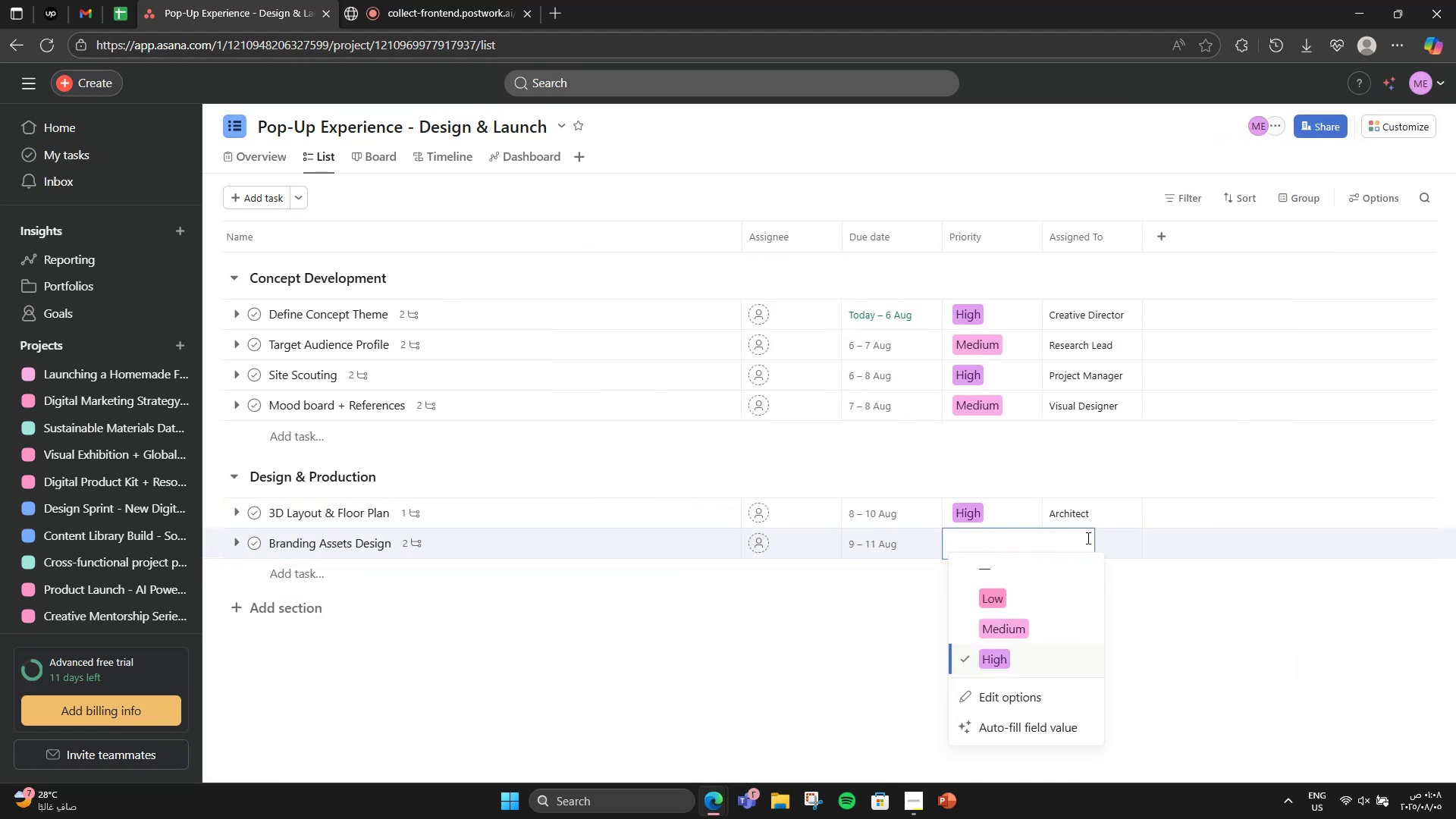 
left_click([1100, 545])
 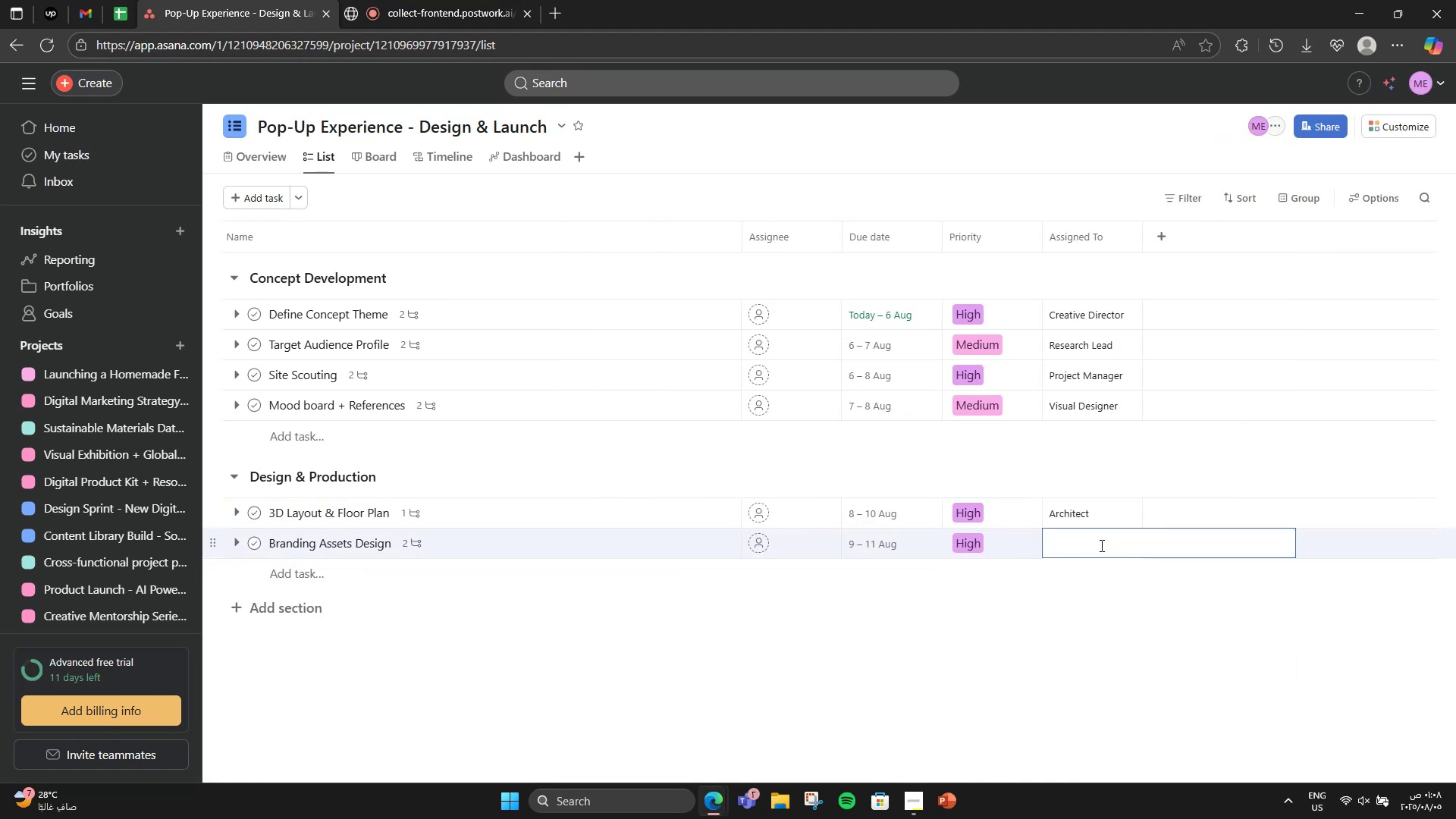 
type(Brand Designer)
 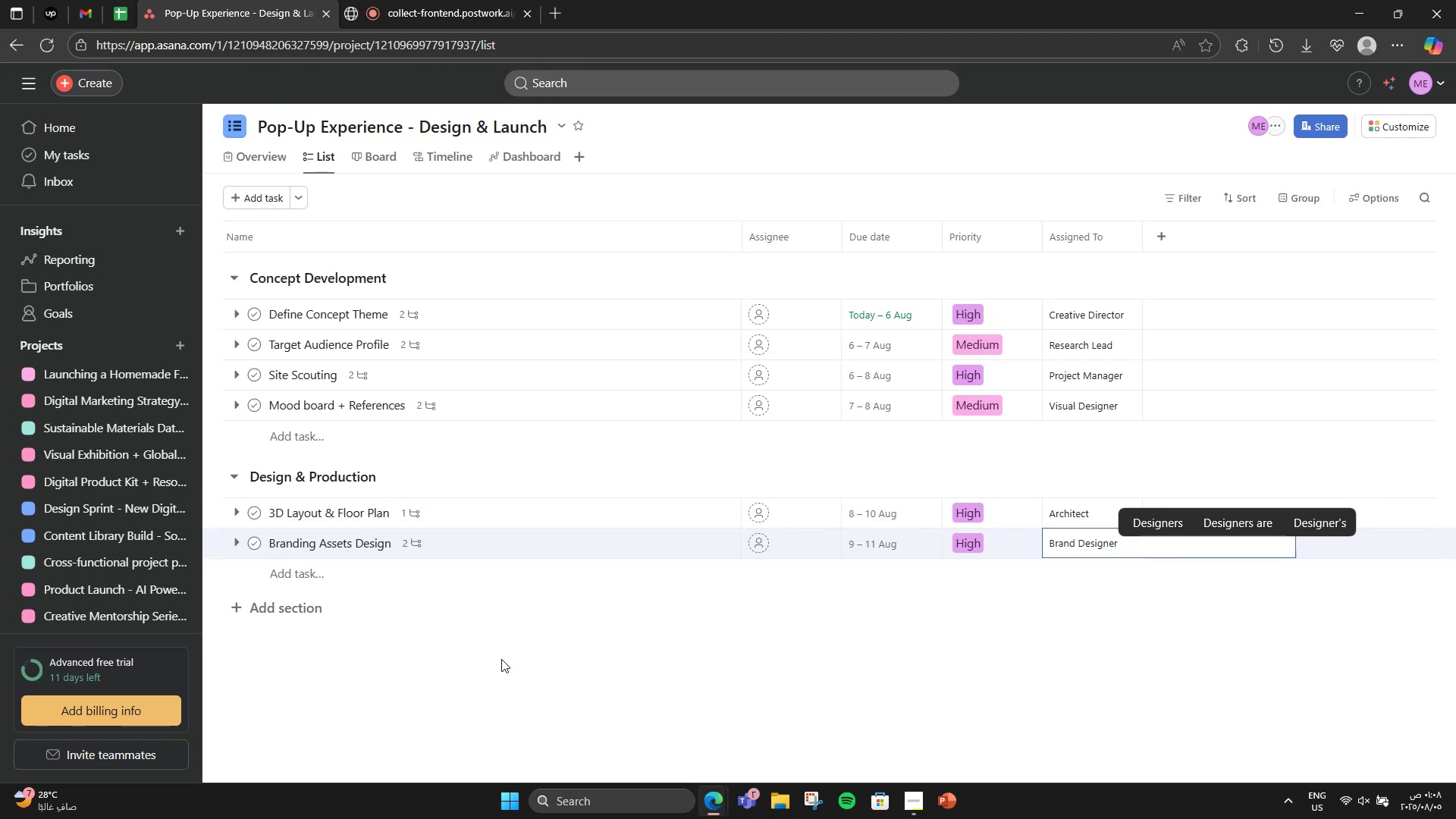 
wait(6.95)
 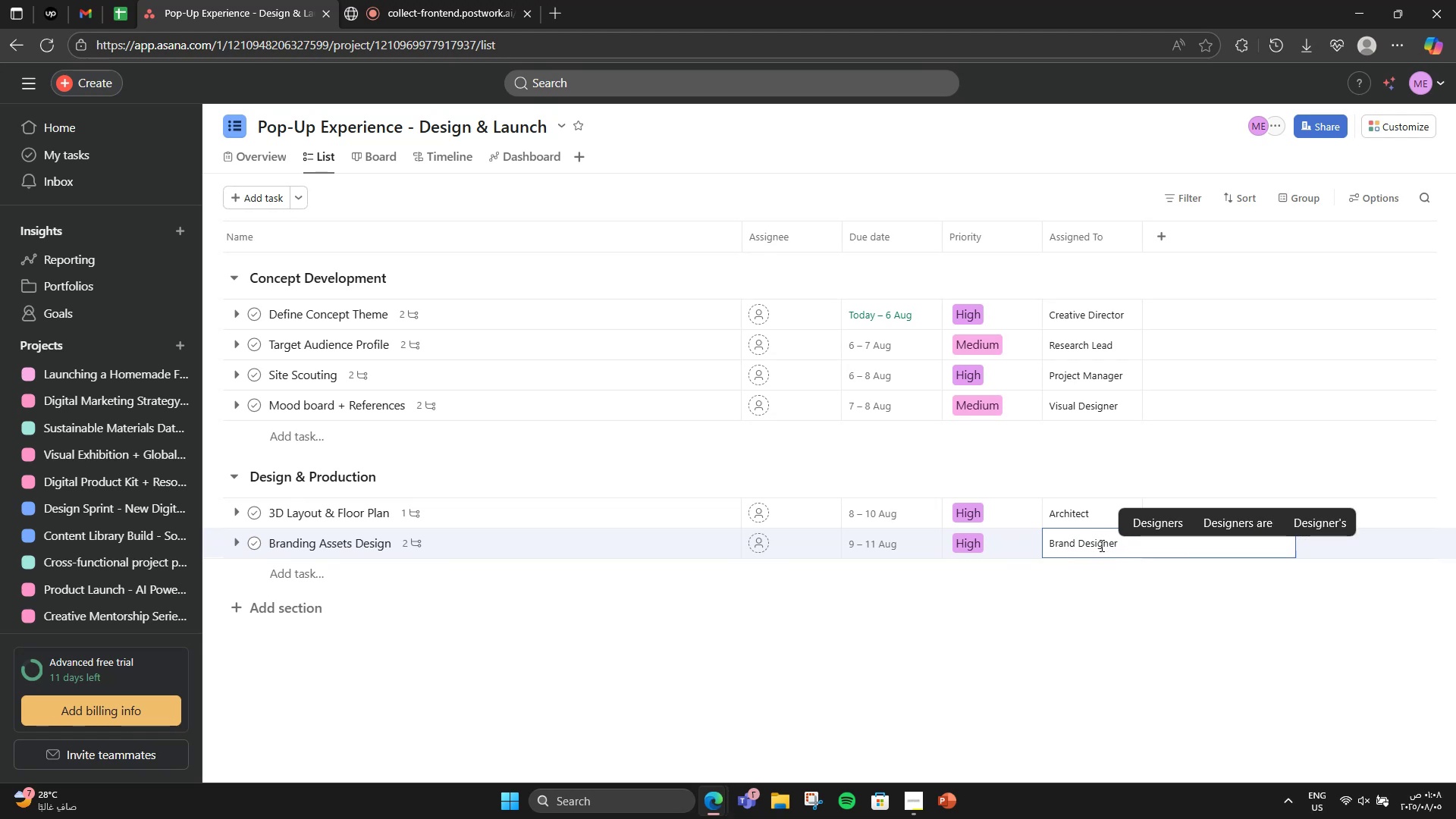 
left_click([304, 574])
 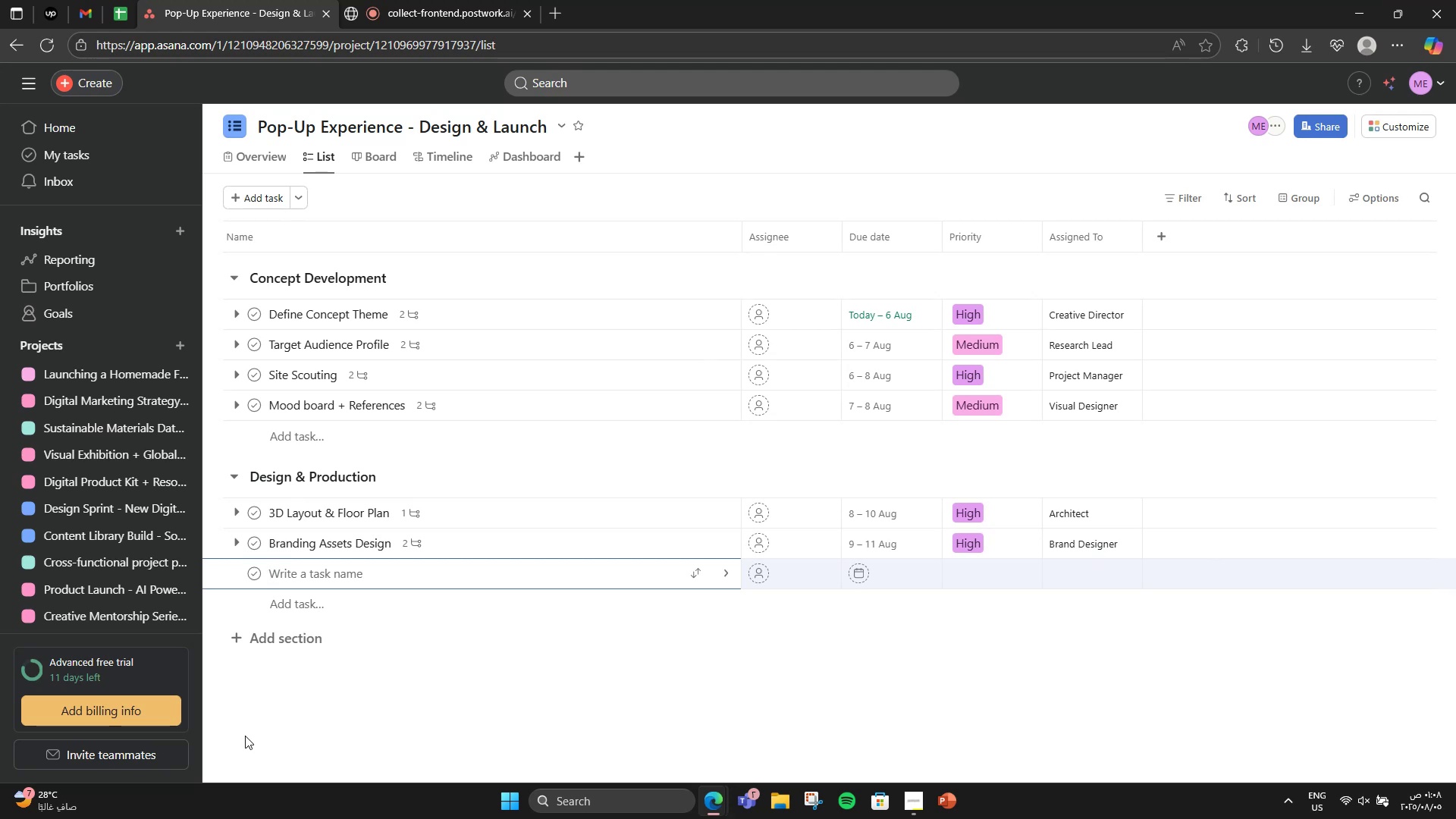 
wait(11.06)
 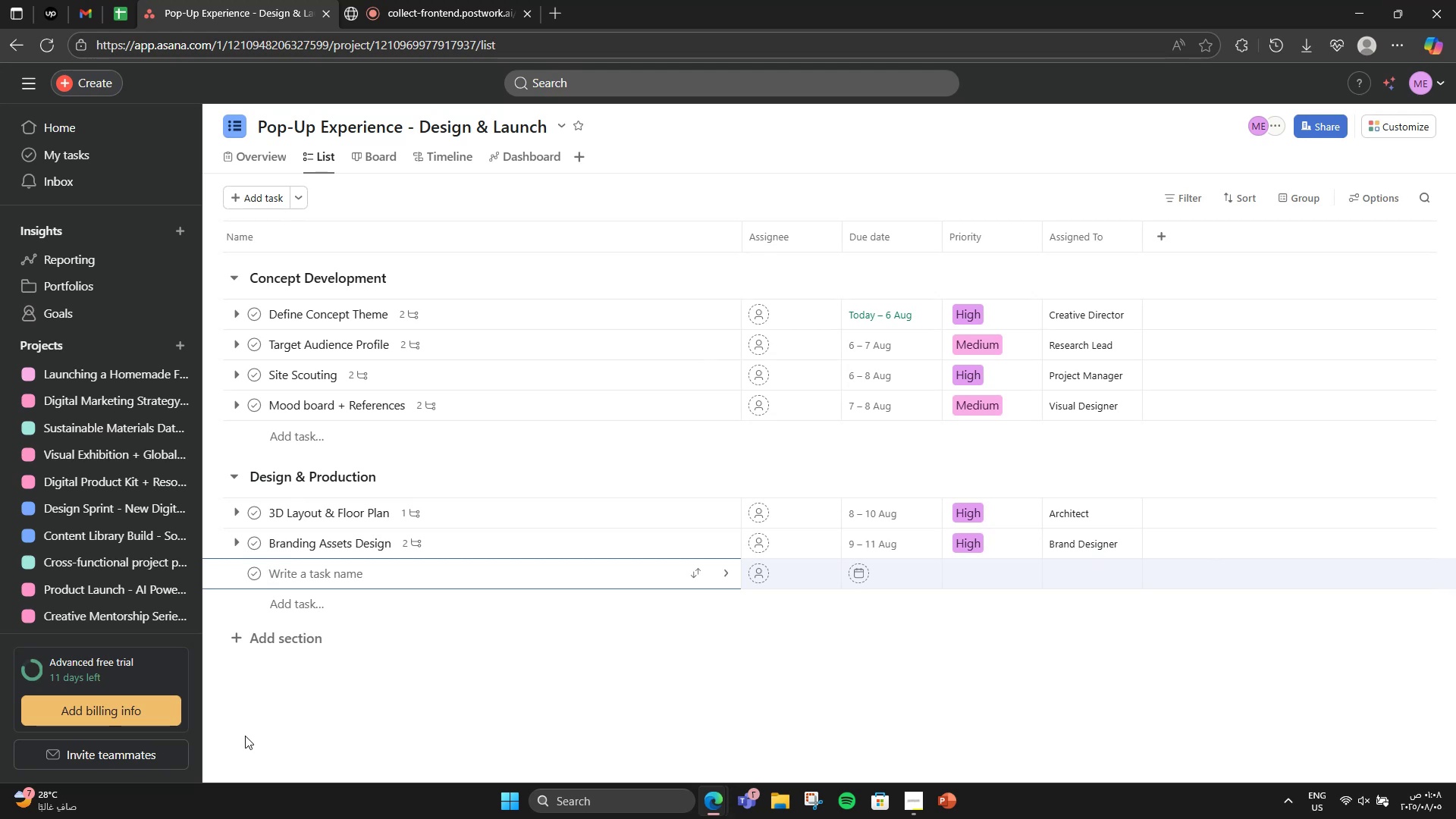 
type(Interactive Installay)
key(Backspace)
type(tions)
 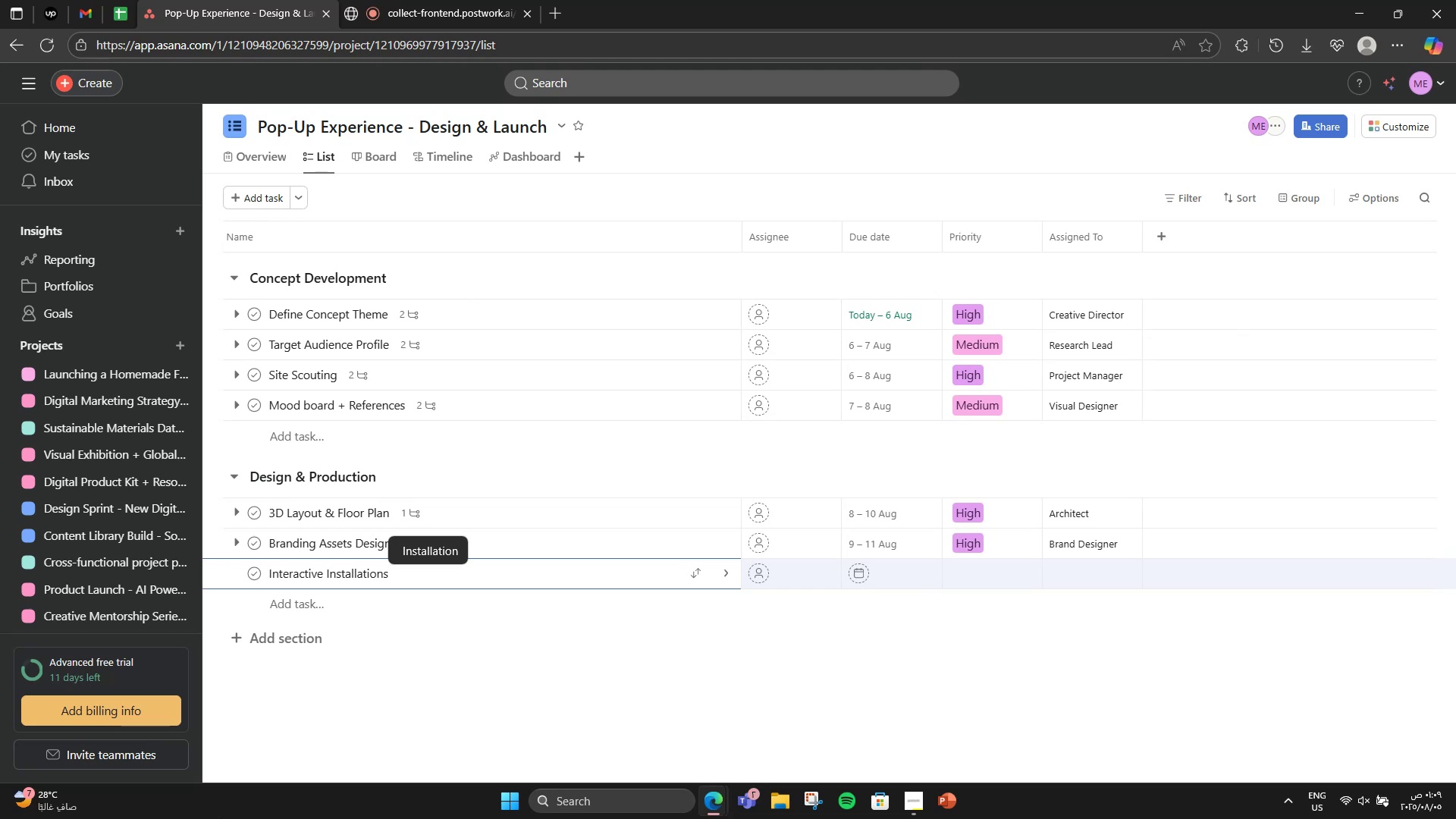 
wait(32.07)
 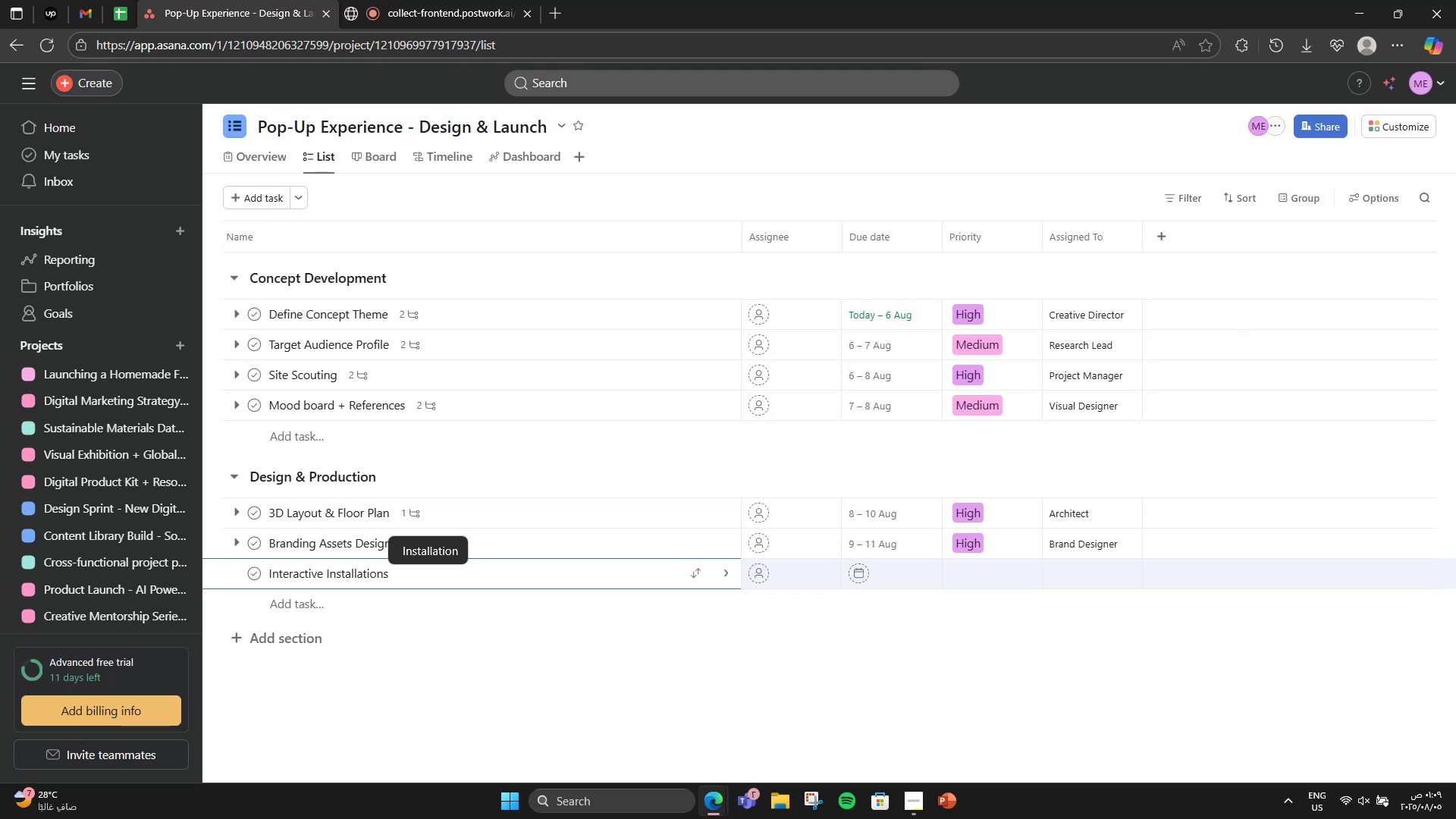 
left_click([907, 581])
 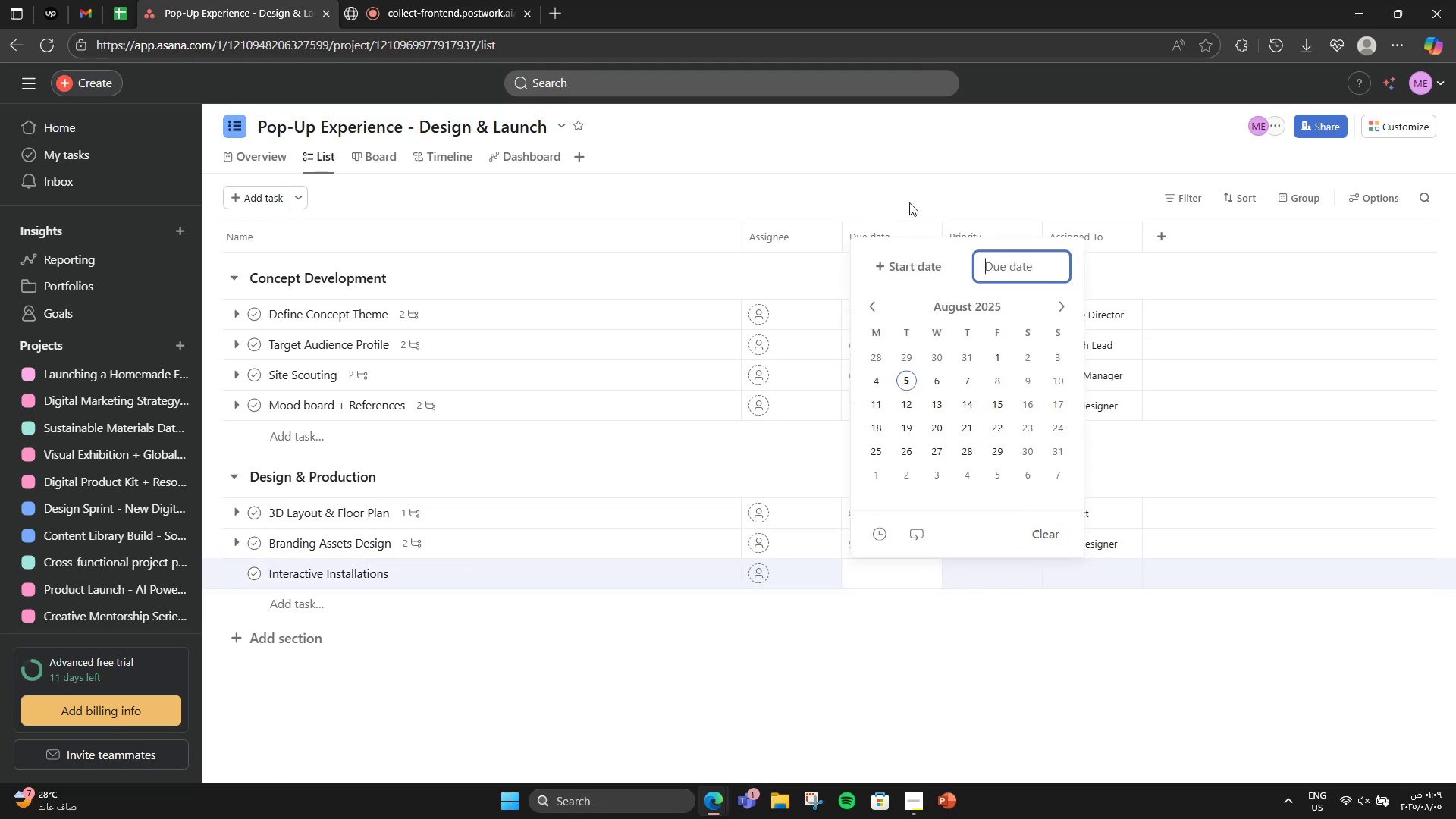 
left_click([923, 268])
 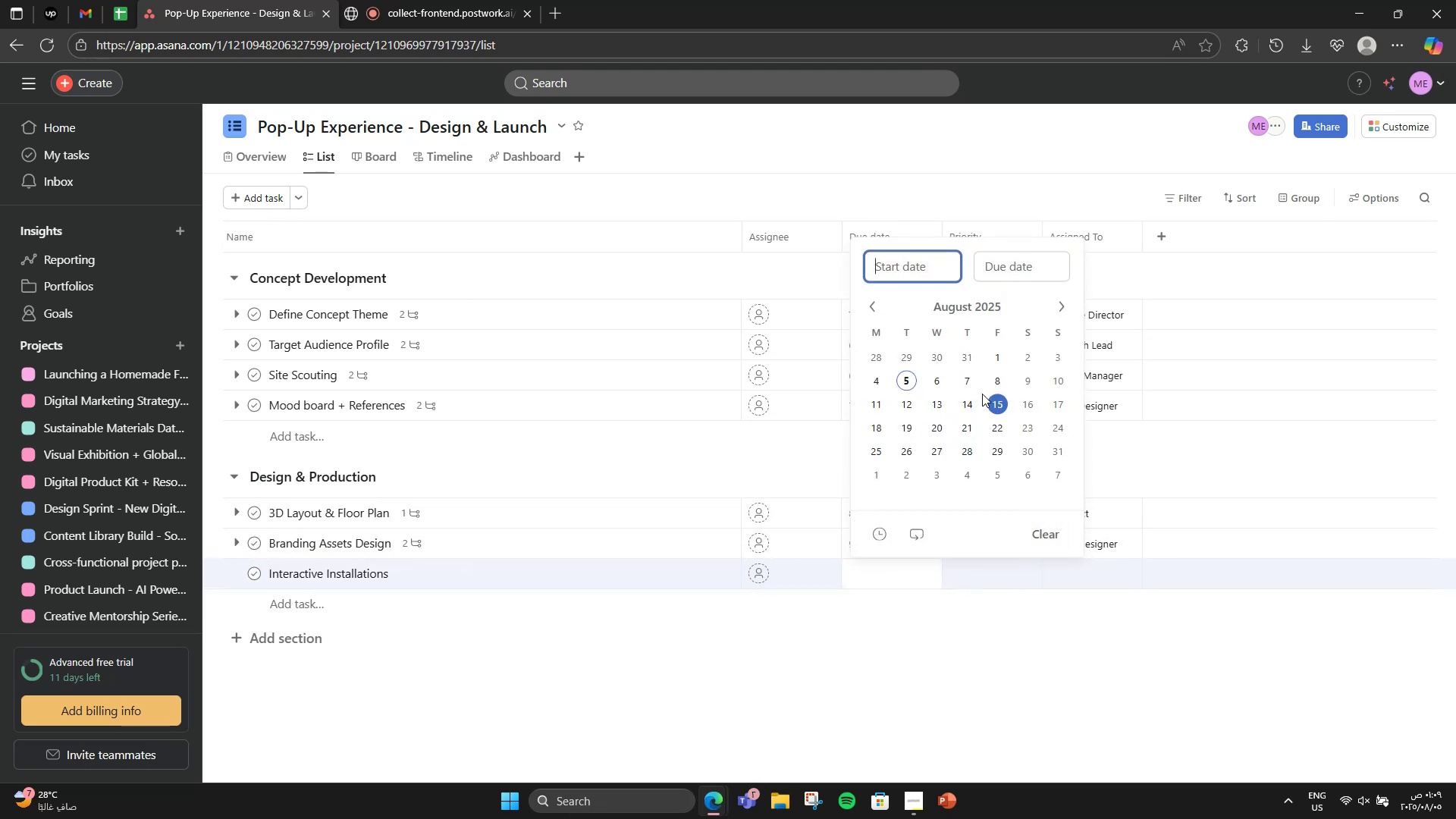 
left_click([1054, 387])
 